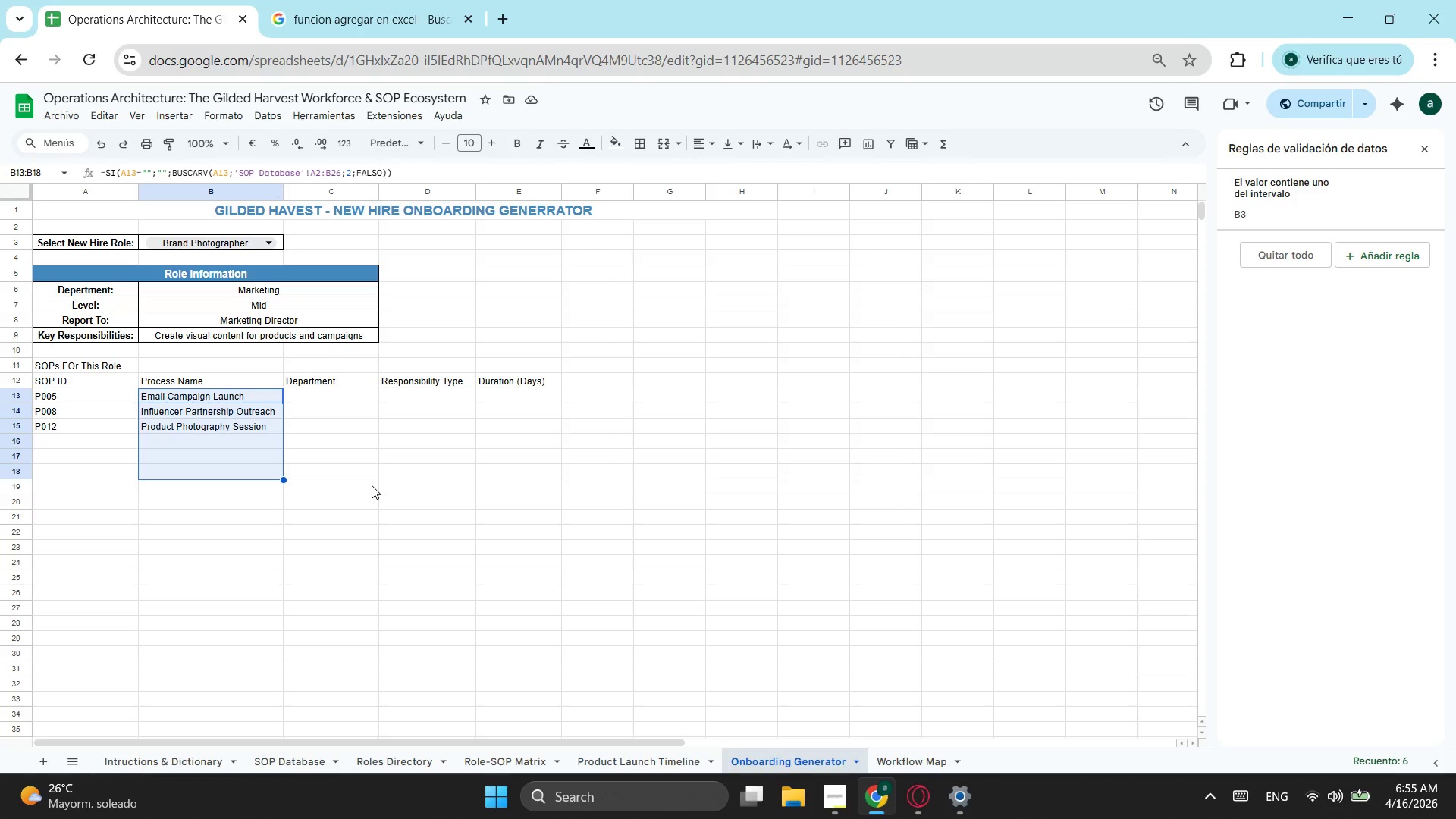 
left_click_drag(start_coordinate=[403, 165], to_coordinate=[71, 146])
 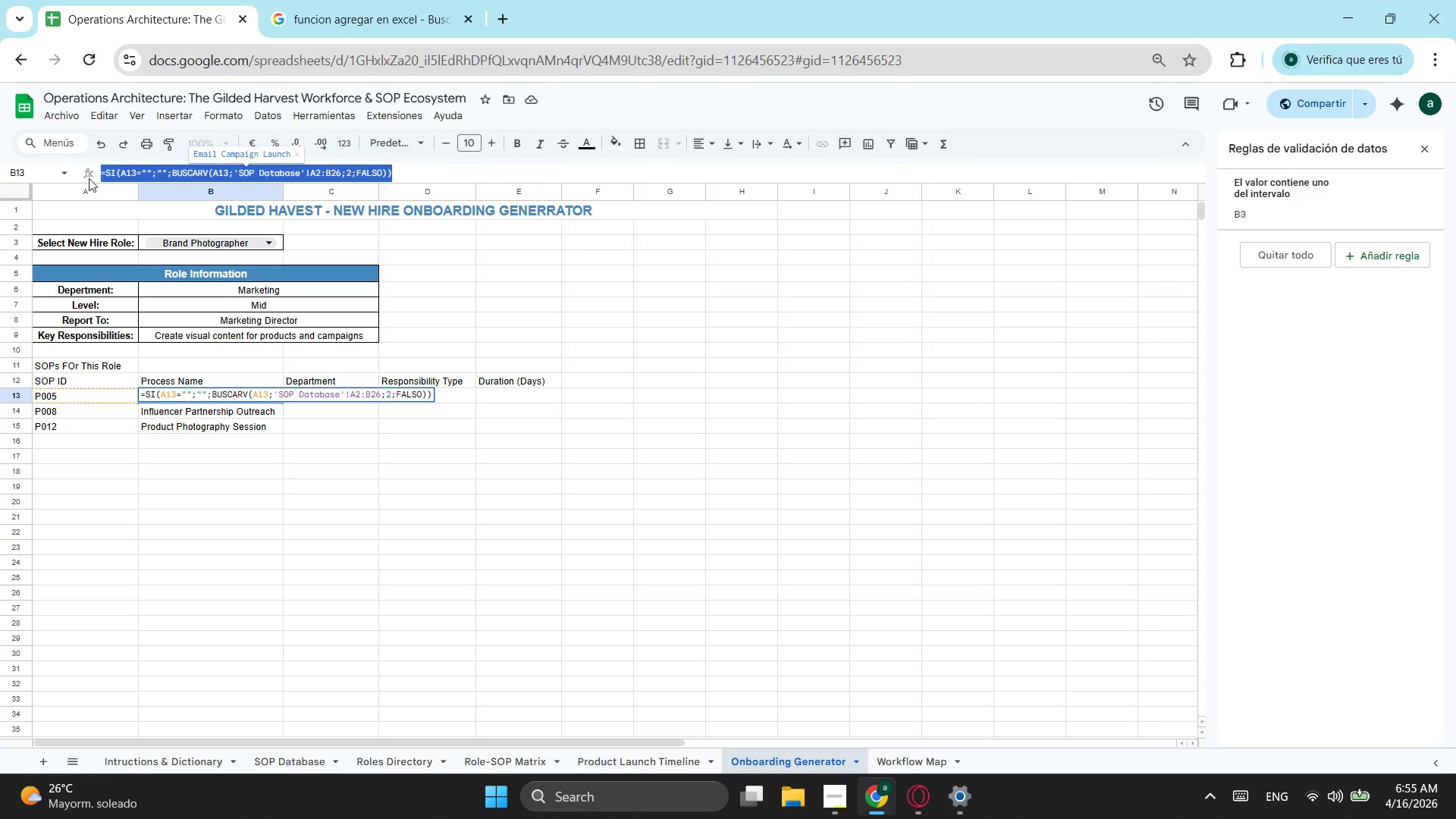 
key(Control+ControlLeft)
 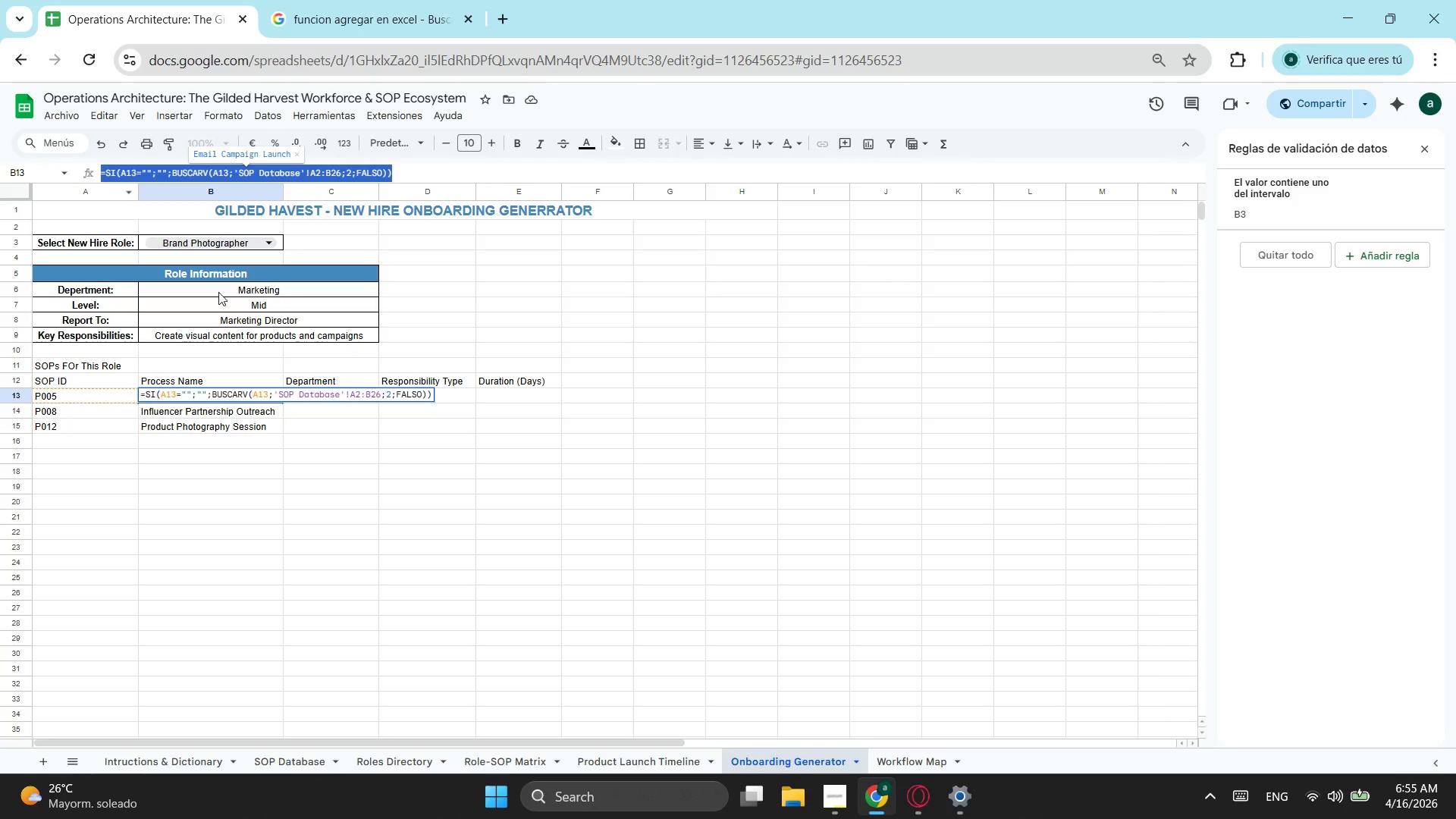 
key(Control+C)
 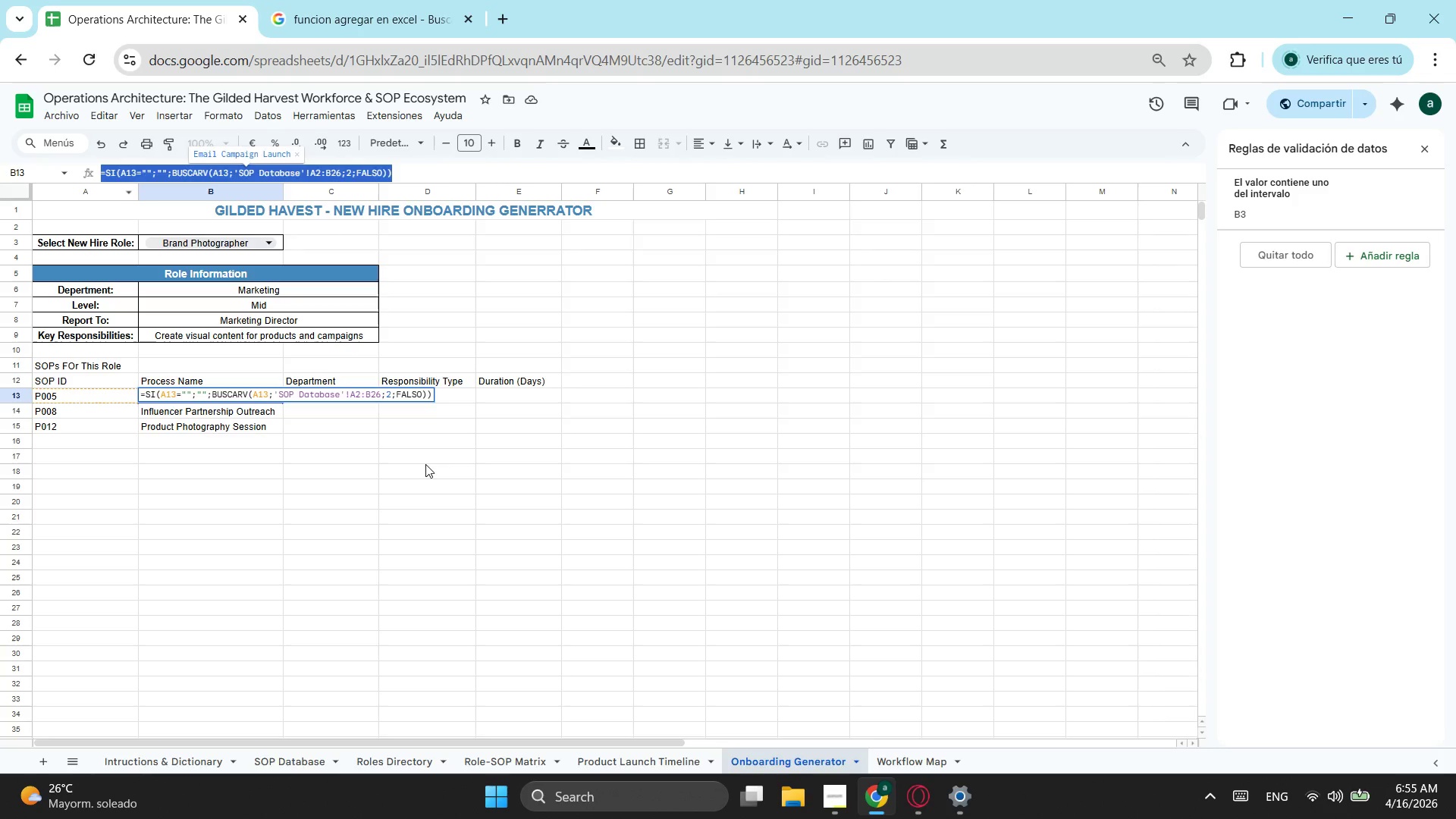 
key(Escape)
 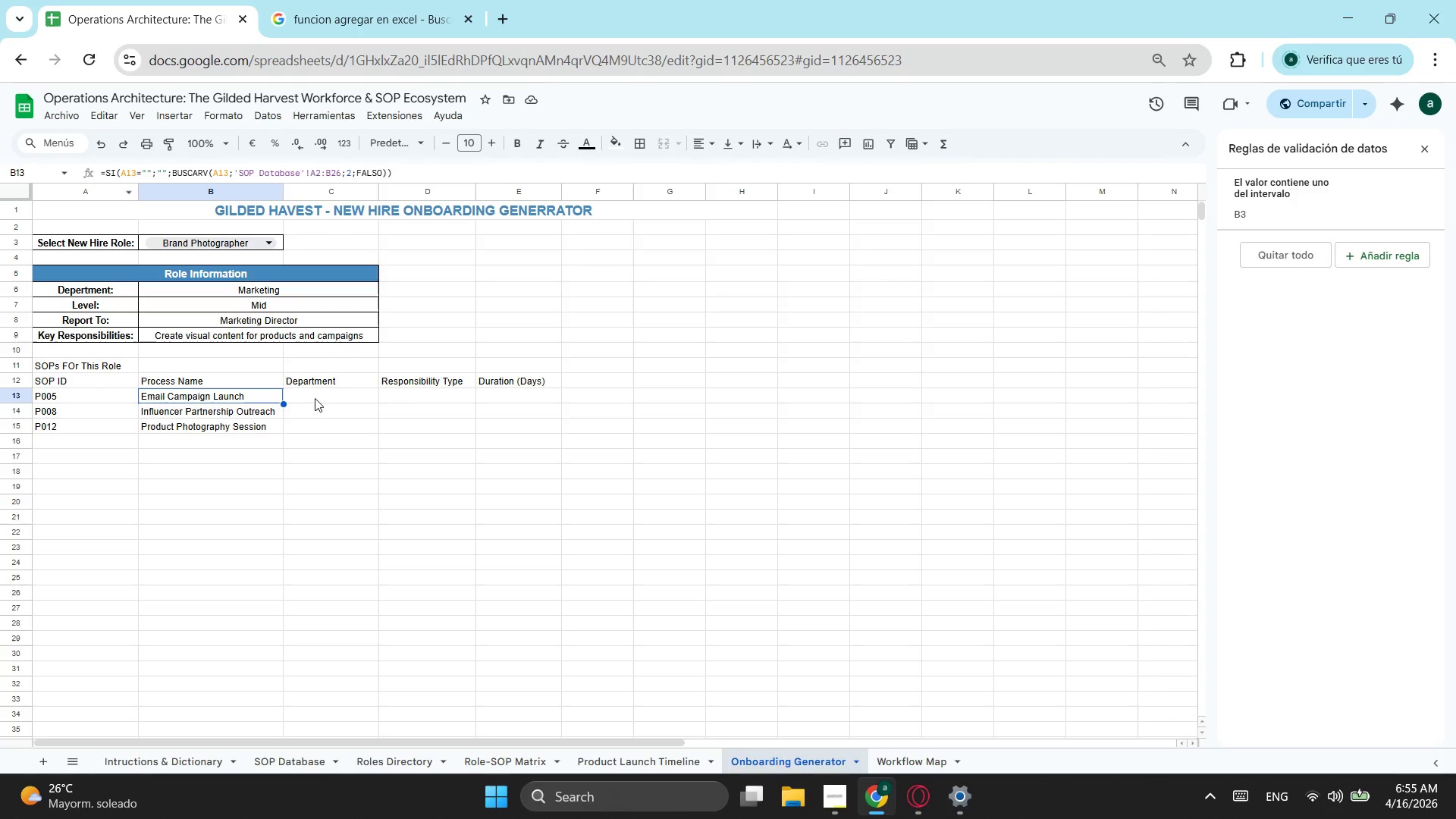 
left_click([318, 395])
 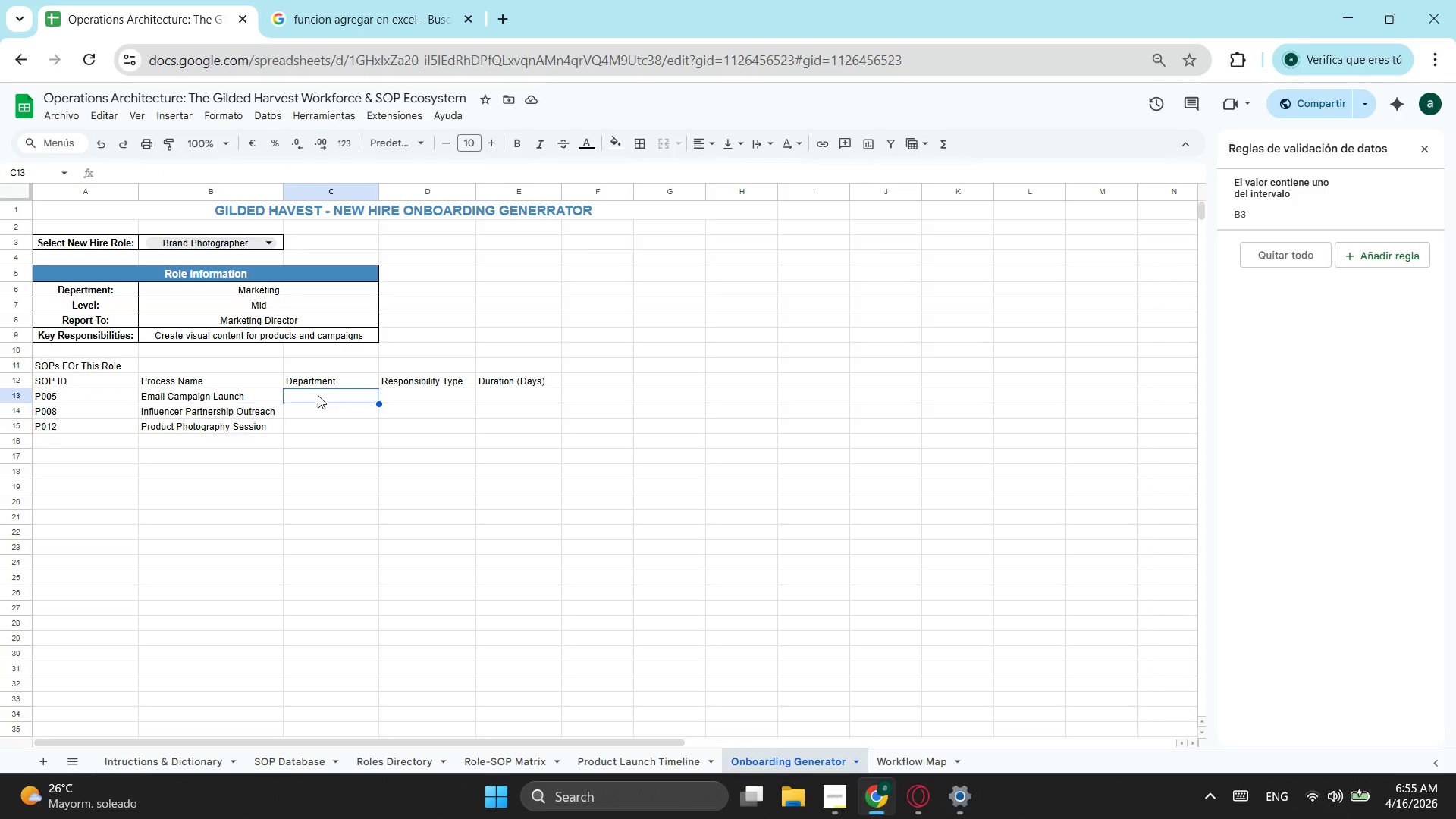 
key(Control+ControlLeft)
 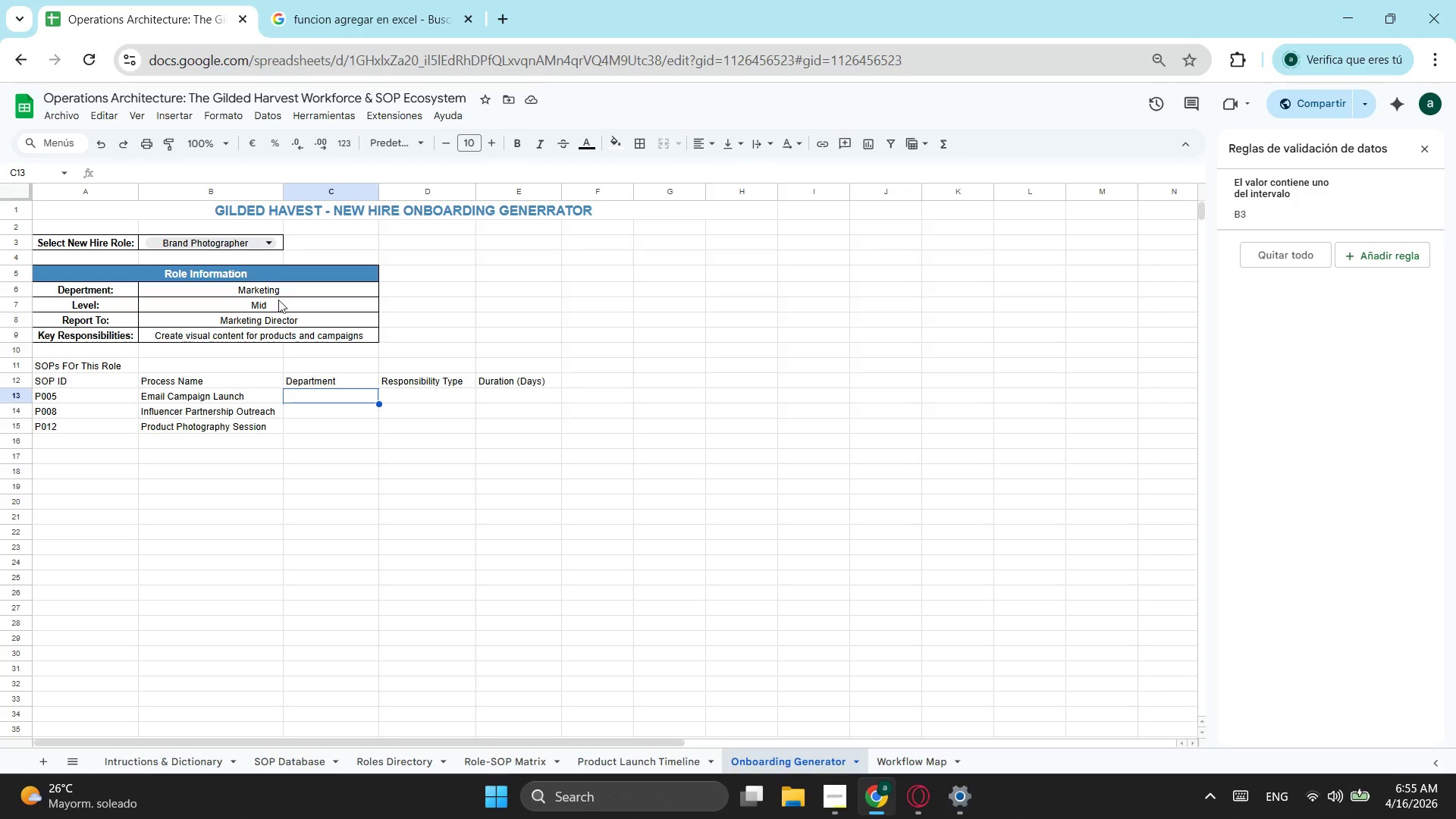 
key(Control+V)
 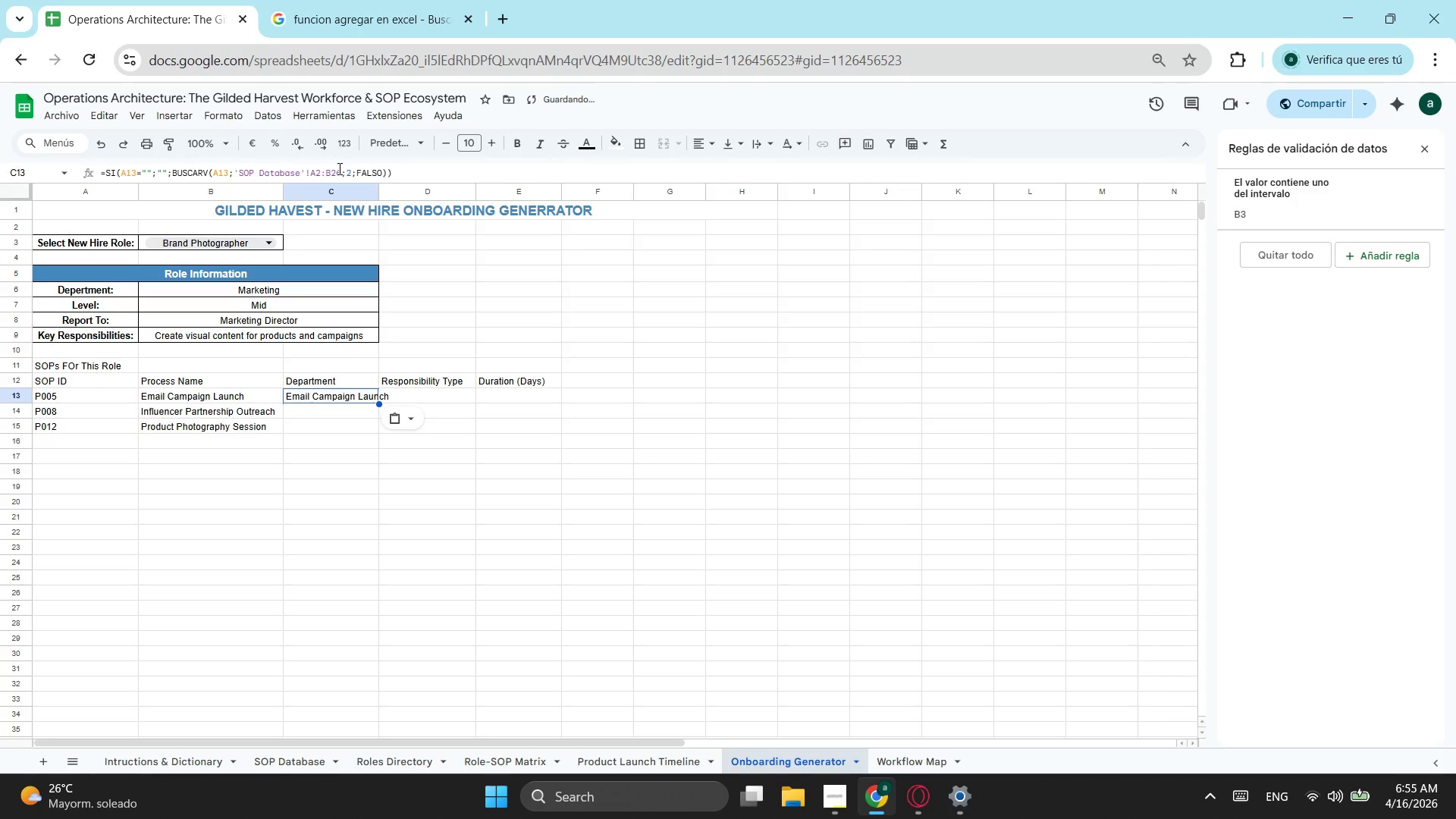 
left_click([331, 168])
 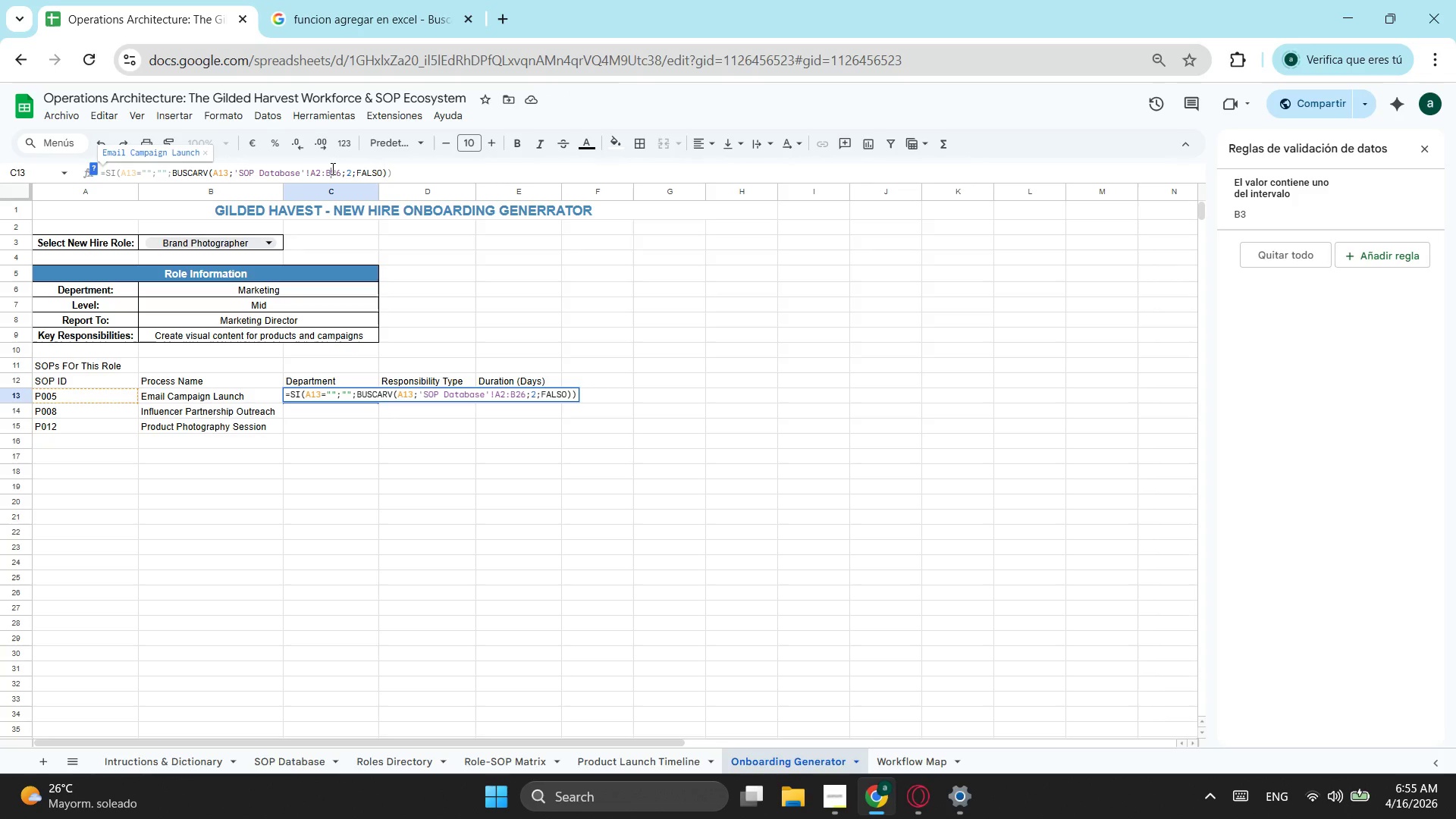 
wait(9.64)
 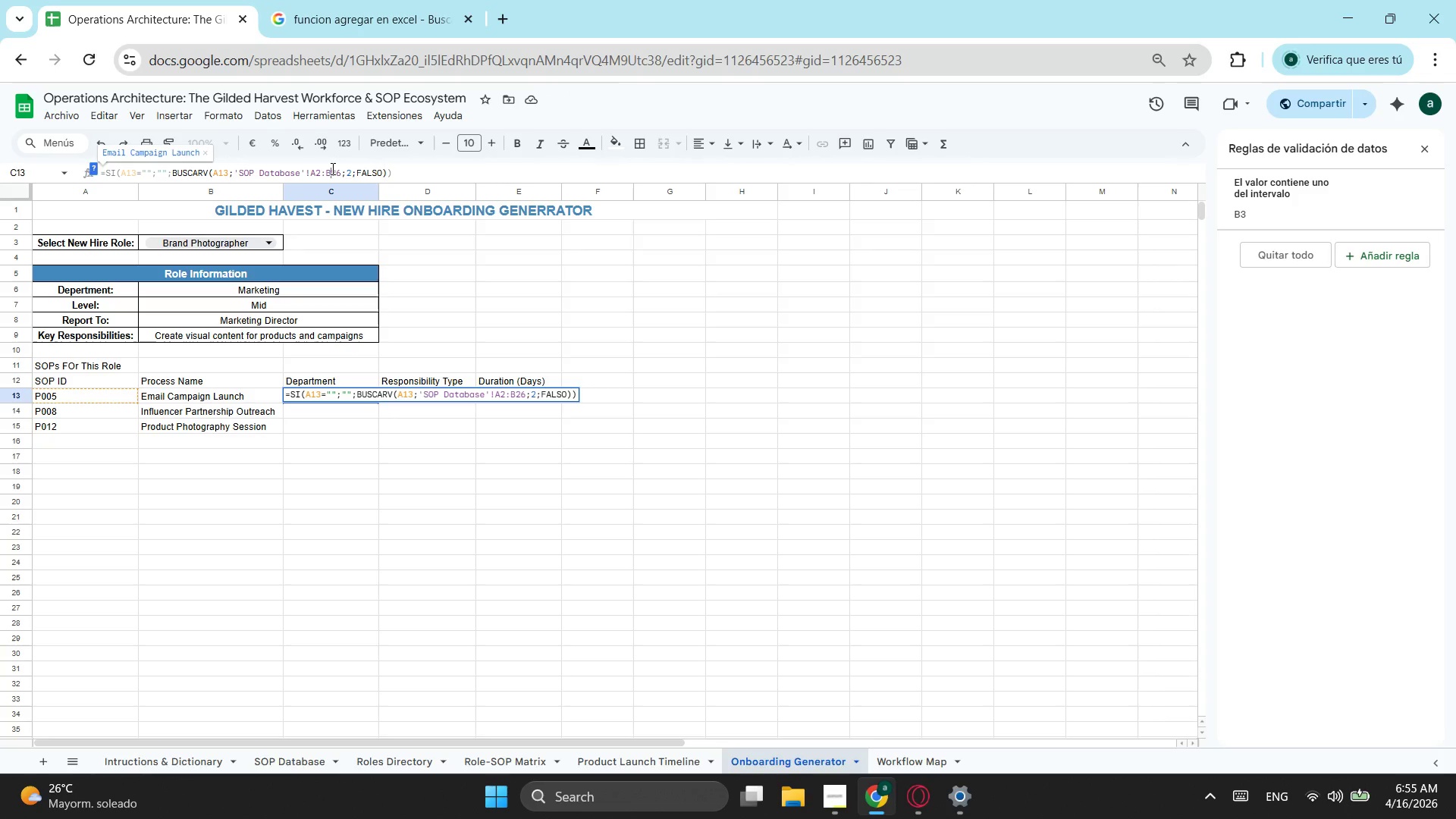 
key(Backspace)
 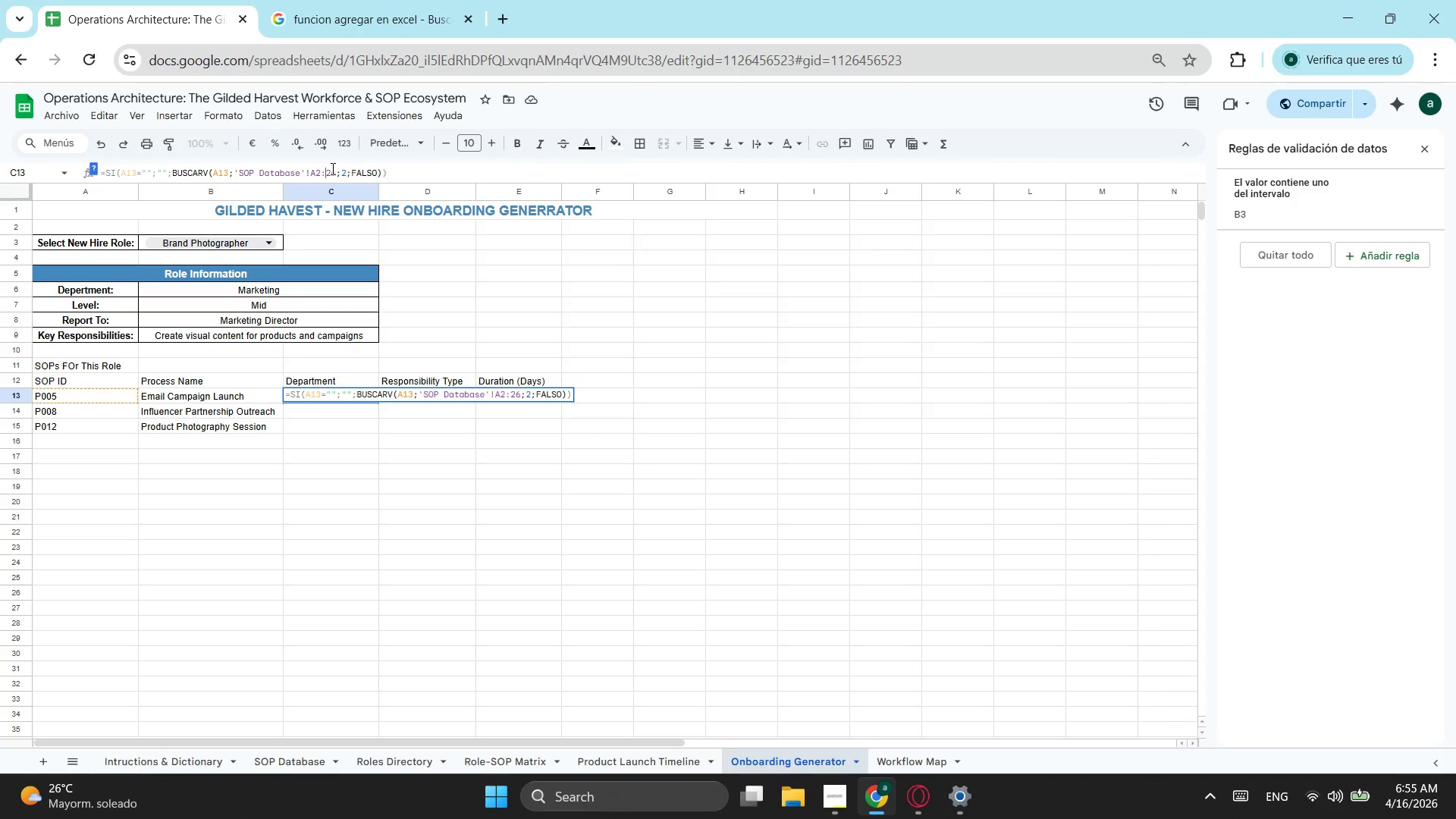 
key(C)
 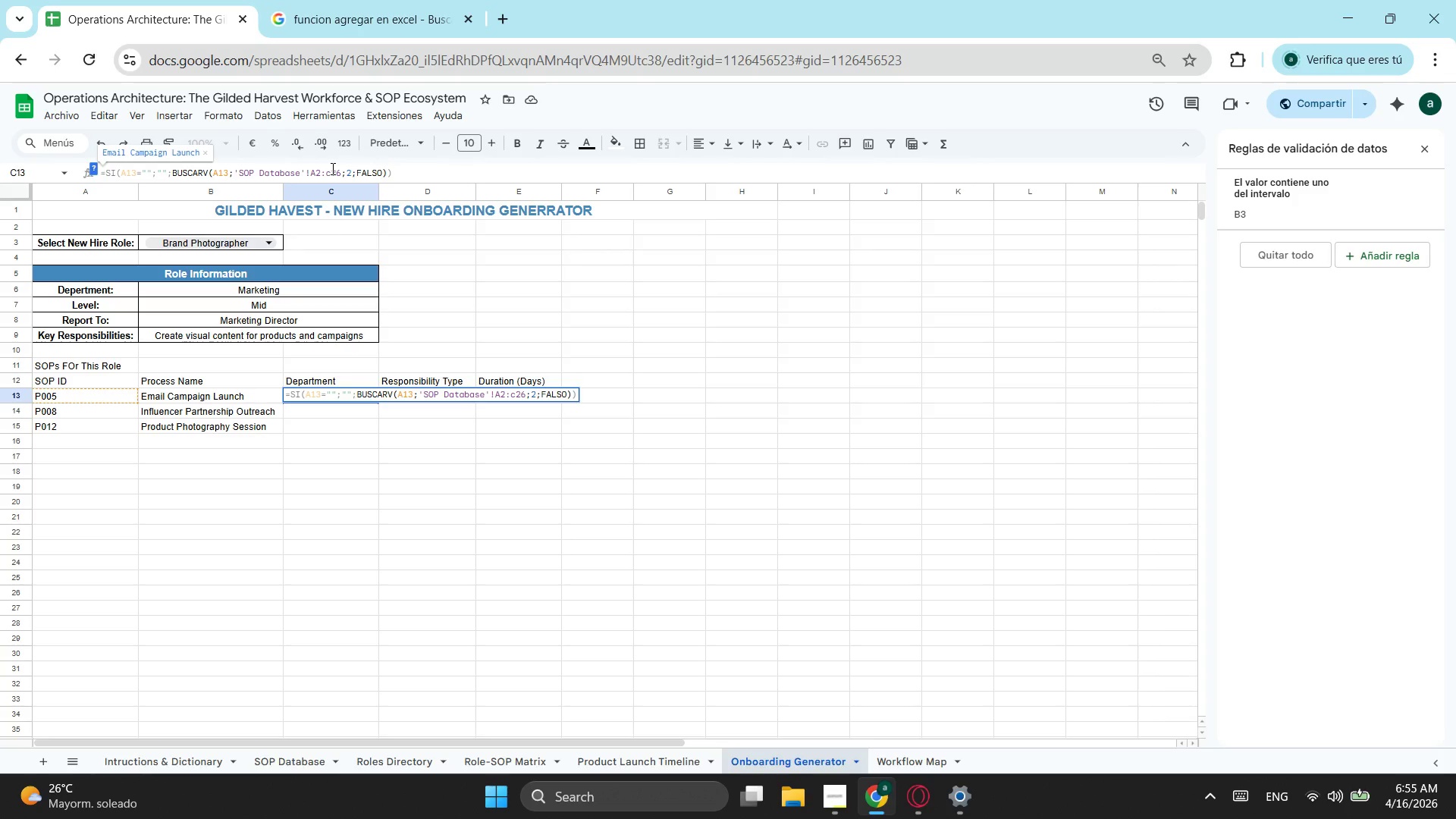 
key(ArrowRight)
 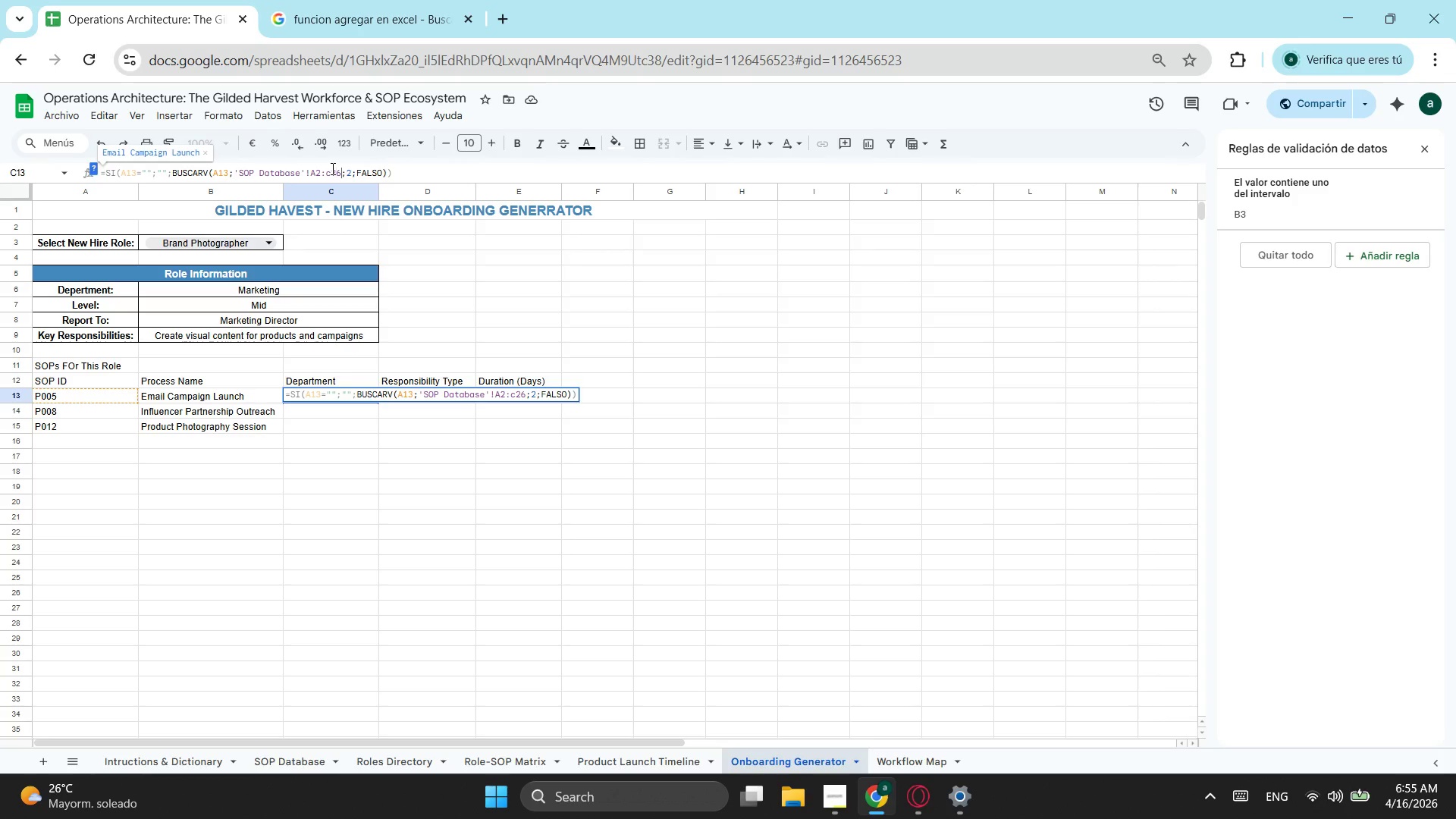 
key(ArrowRight)
 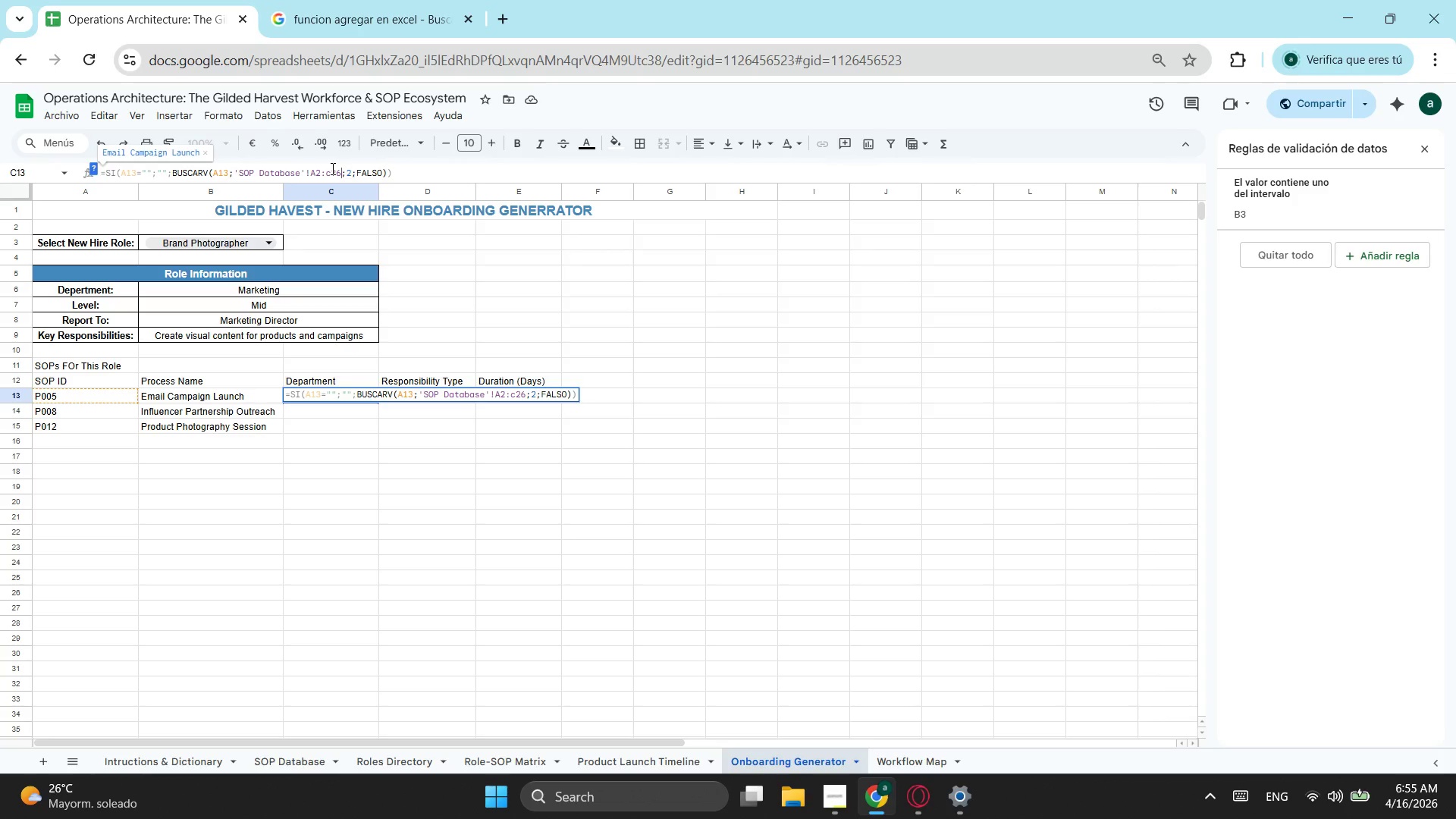 
key(ArrowRight)
 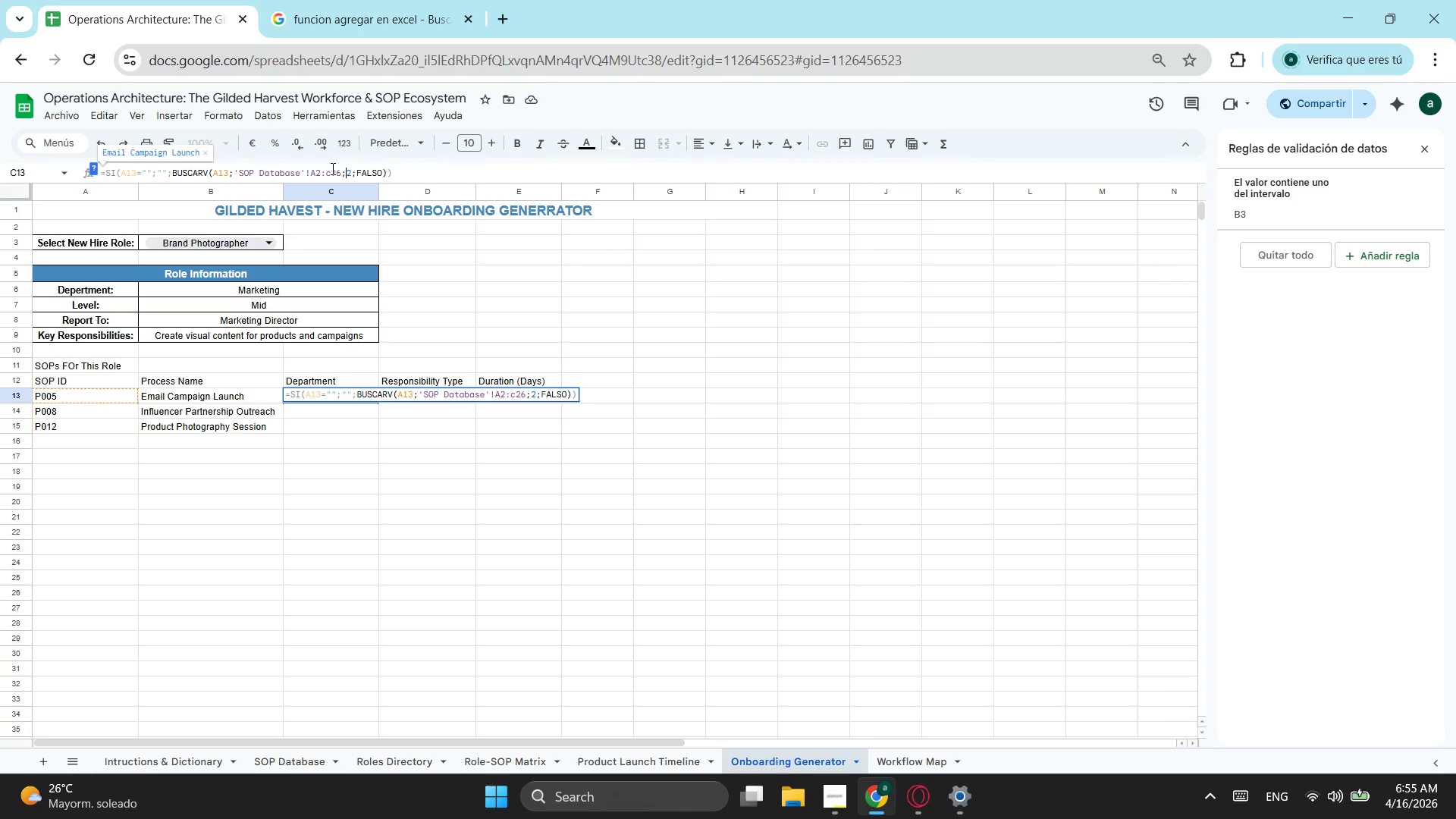 
key(ArrowRight)
 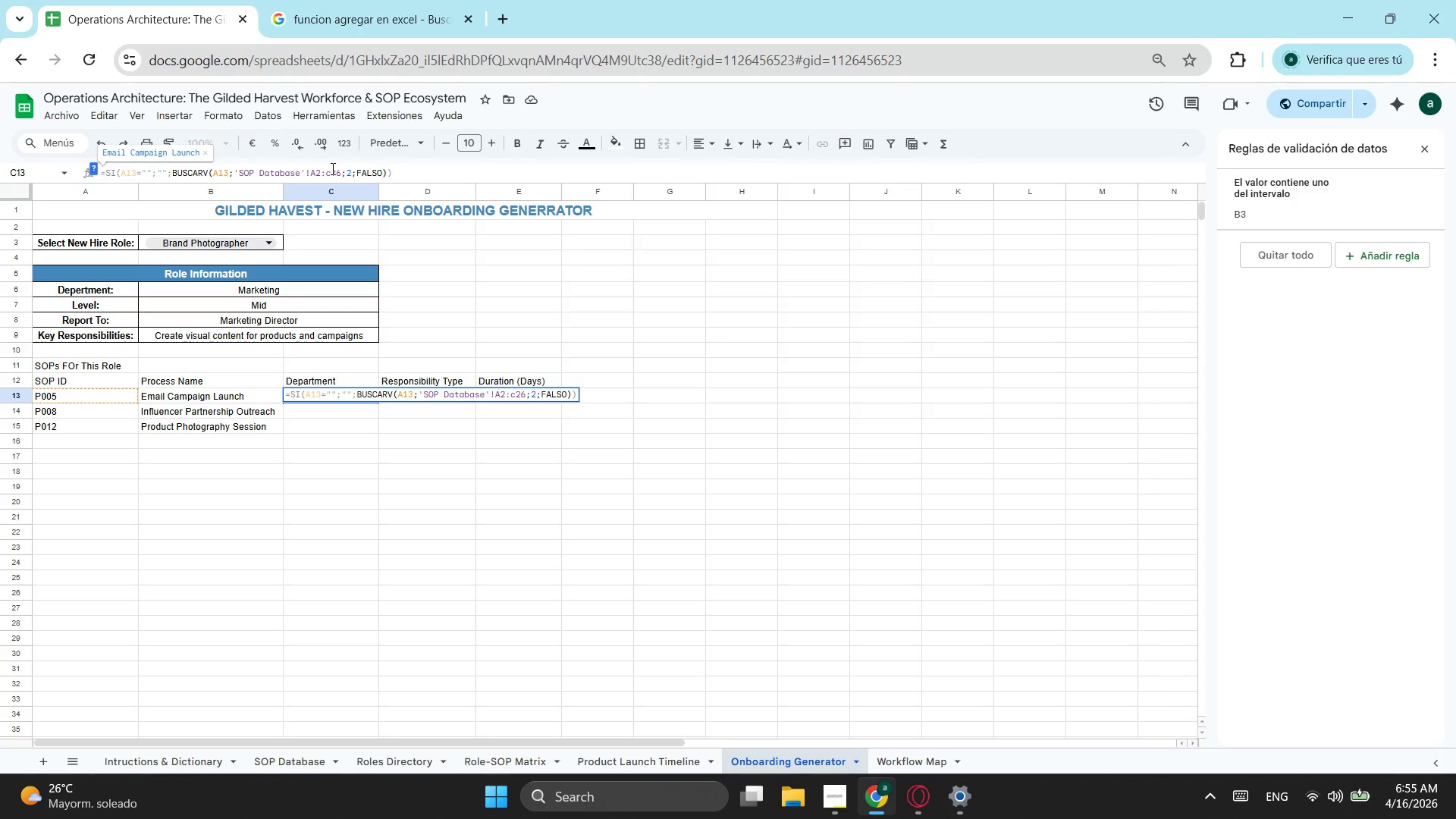 
key(Backspace)
 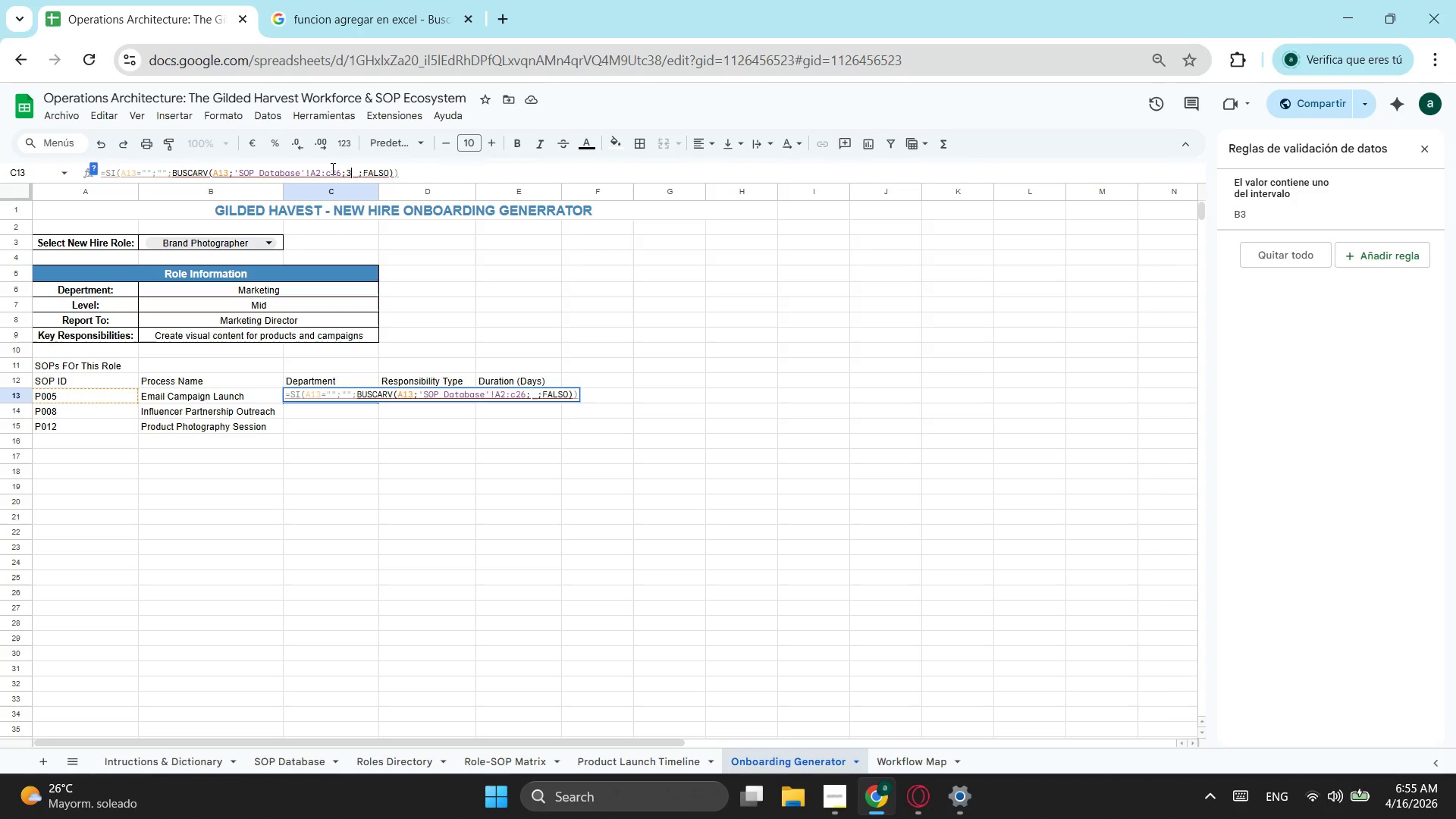 
key(3)
 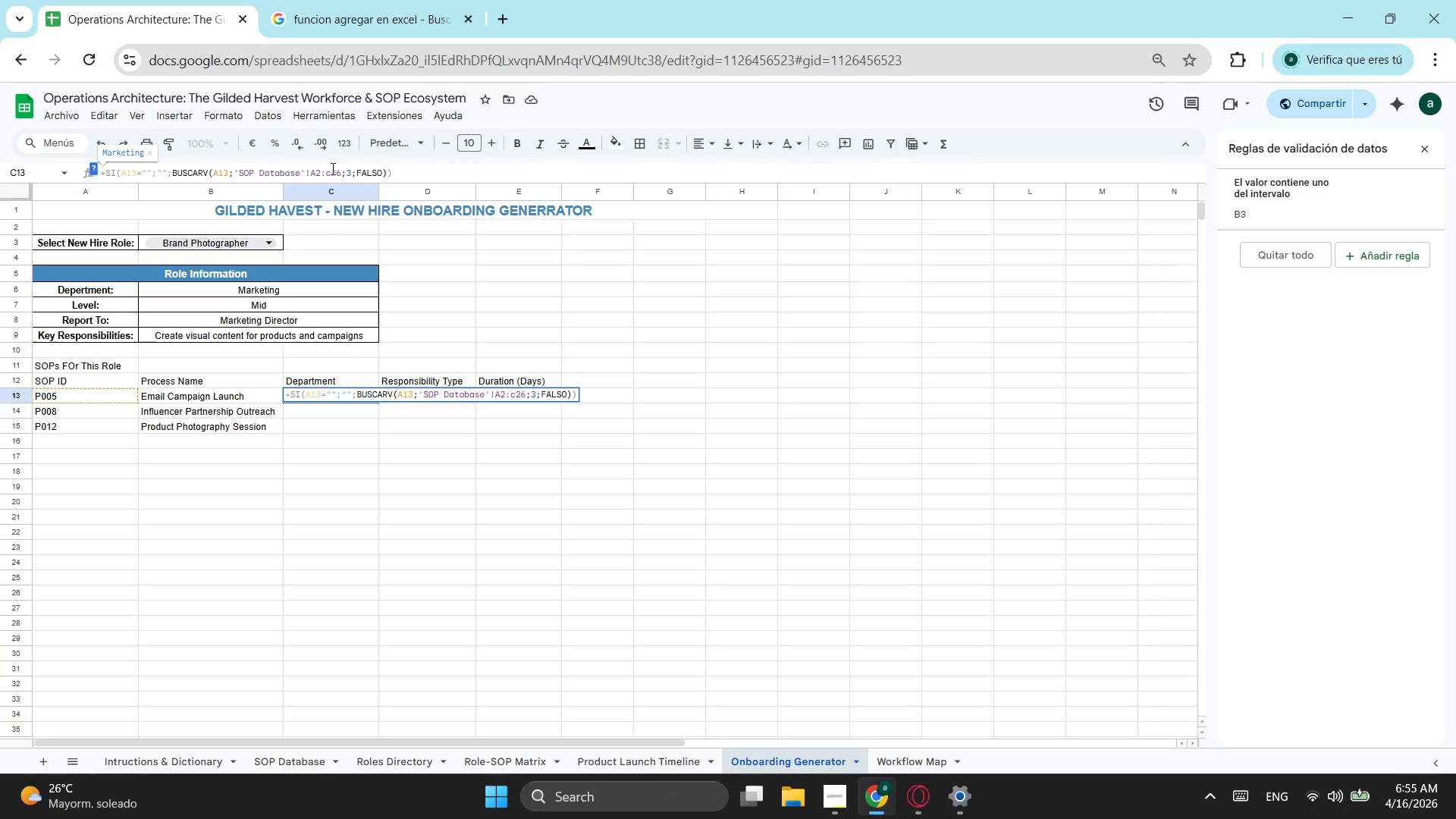 
key(Enter)
 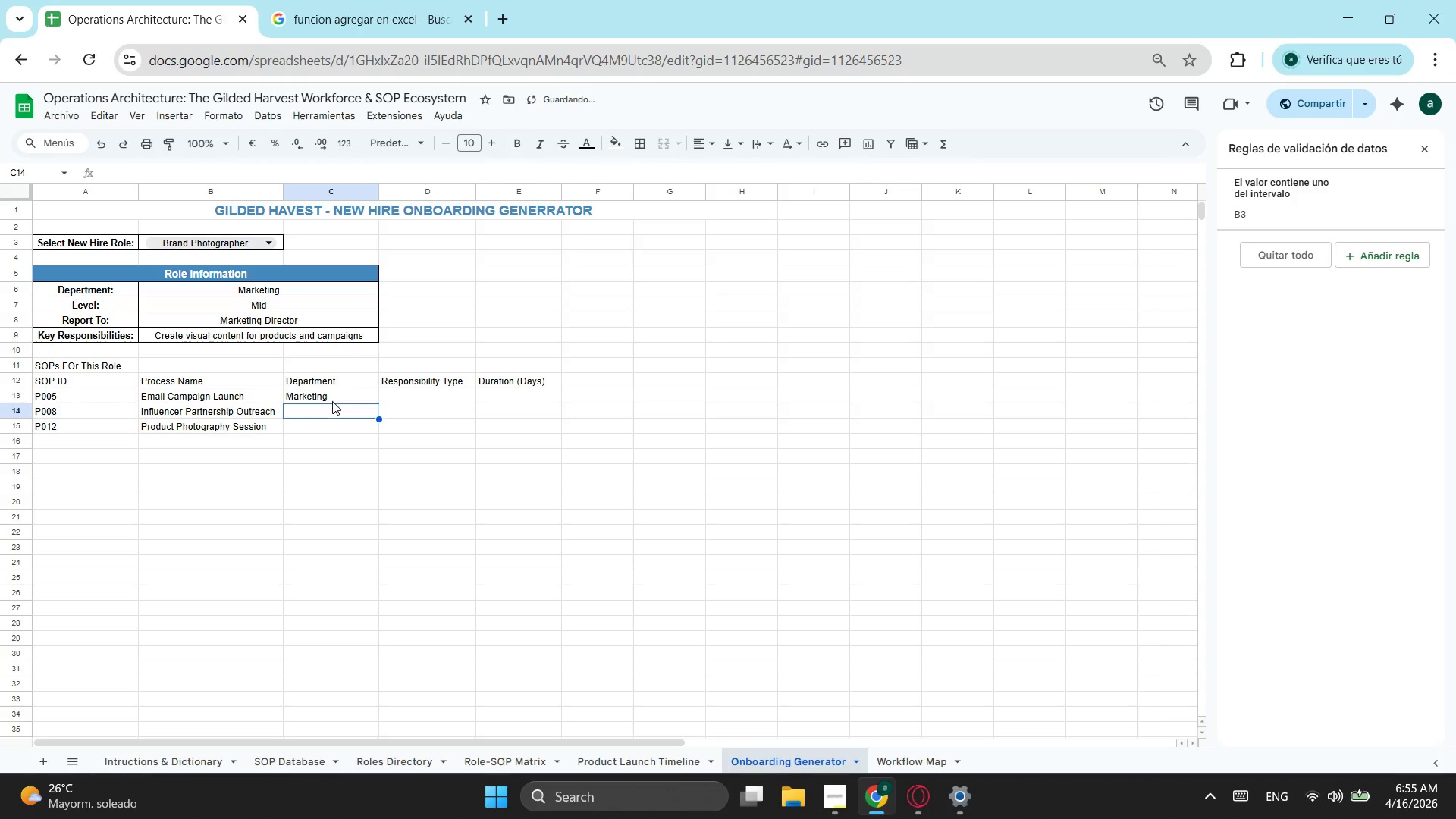 
left_click([336, 397])
 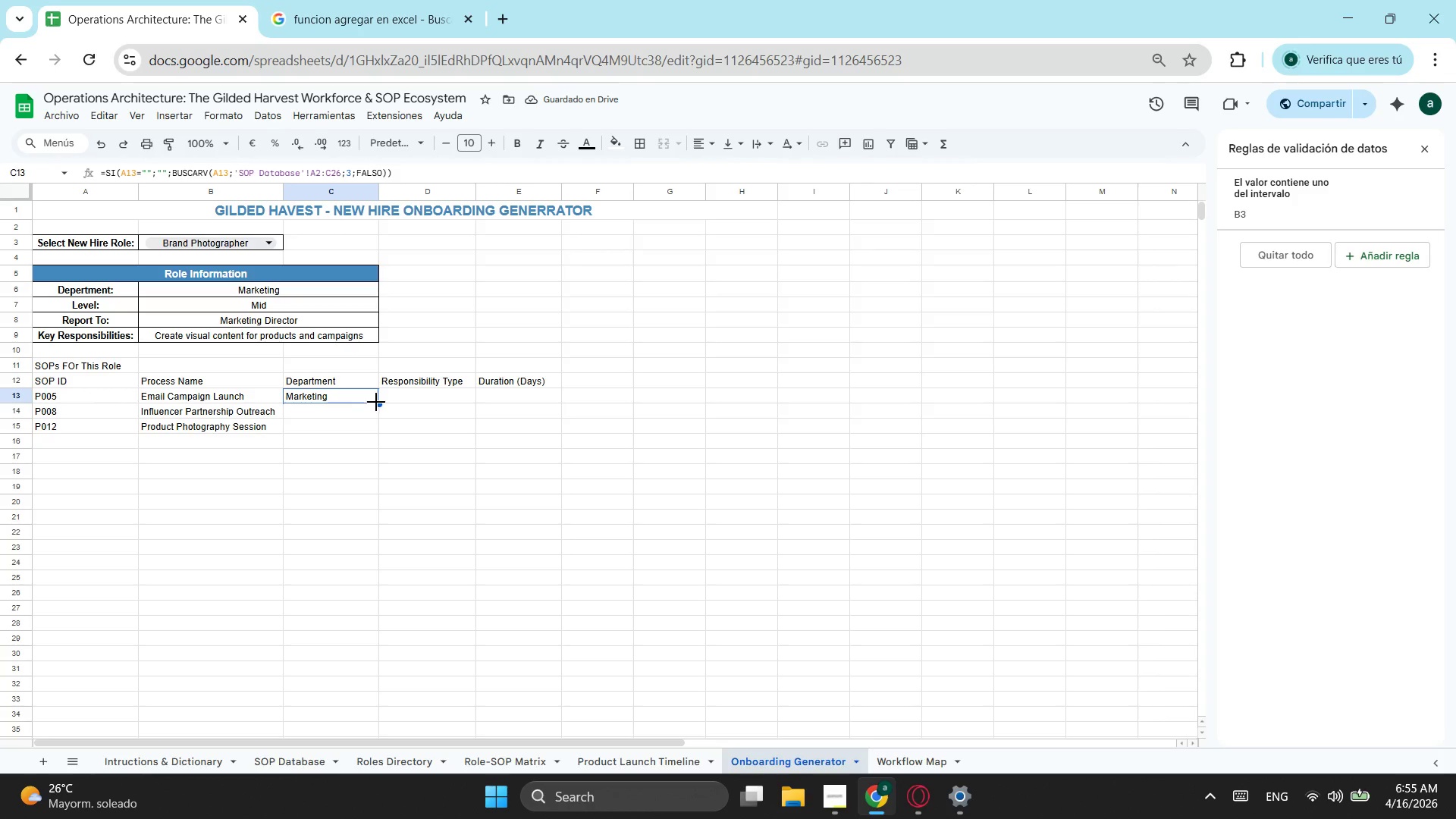 
left_click_drag(start_coordinate=[378, 402], to_coordinate=[375, 425])
 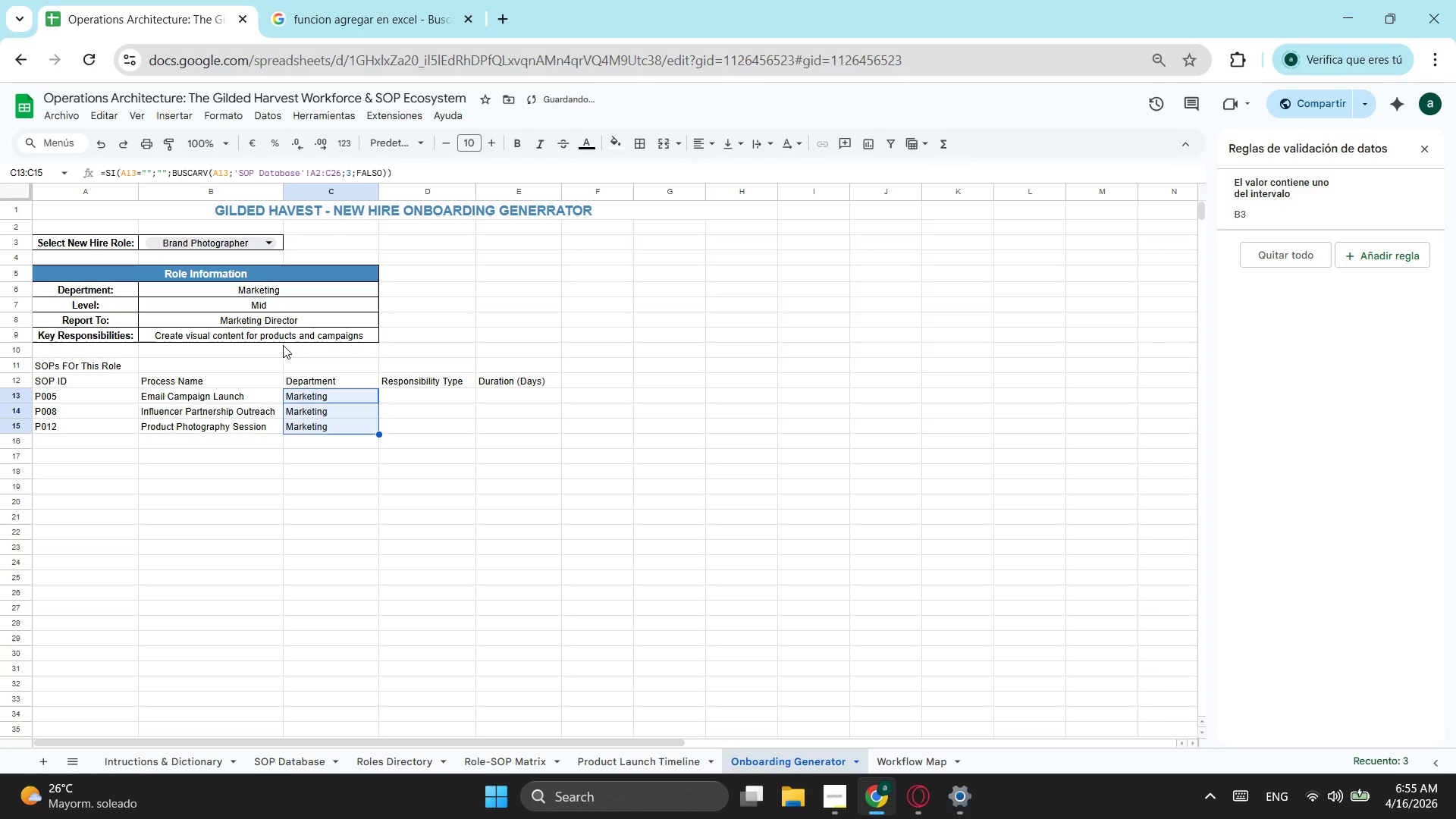 
left_click([252, 247])
 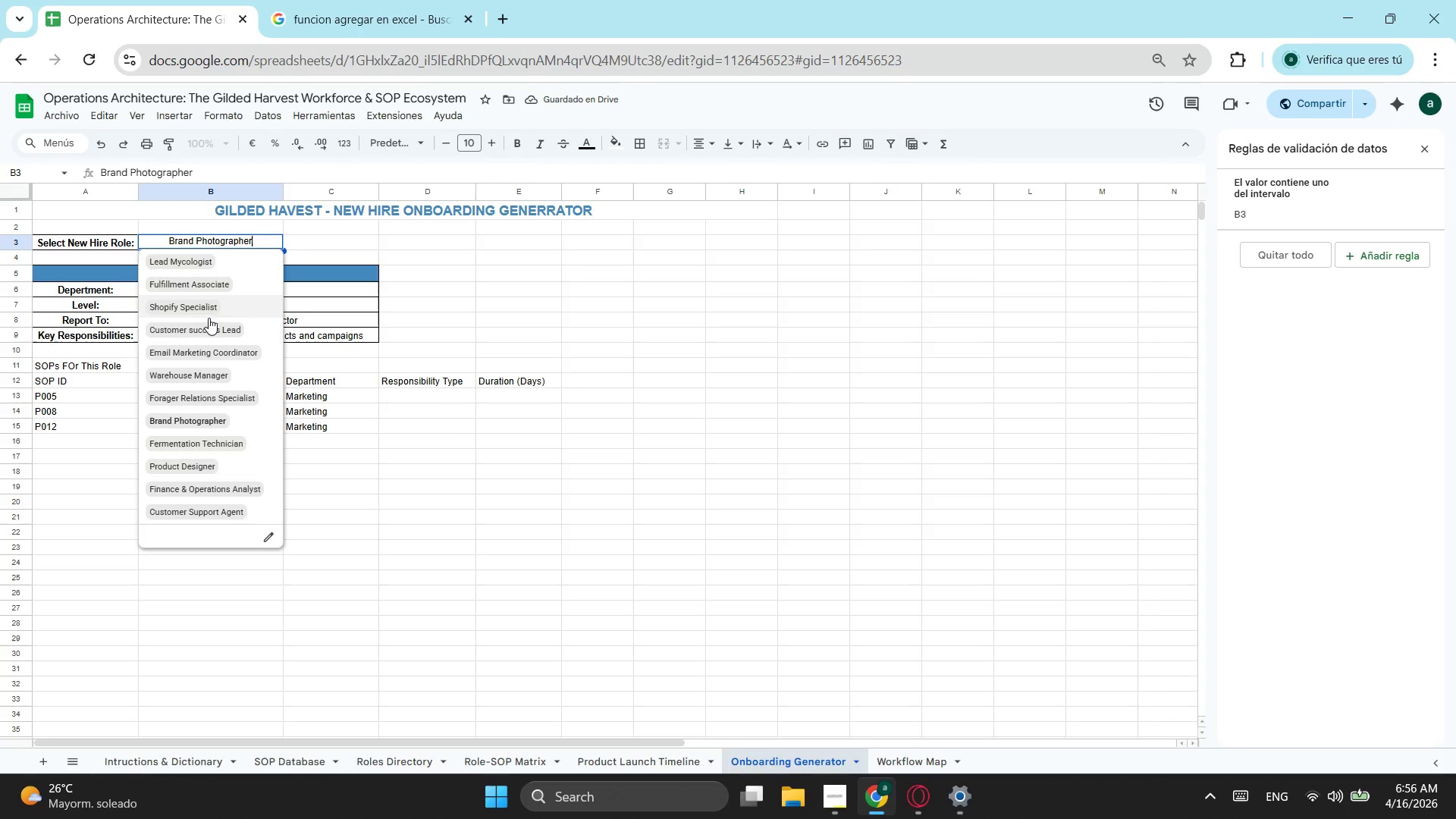 
left_click([203, 321])
 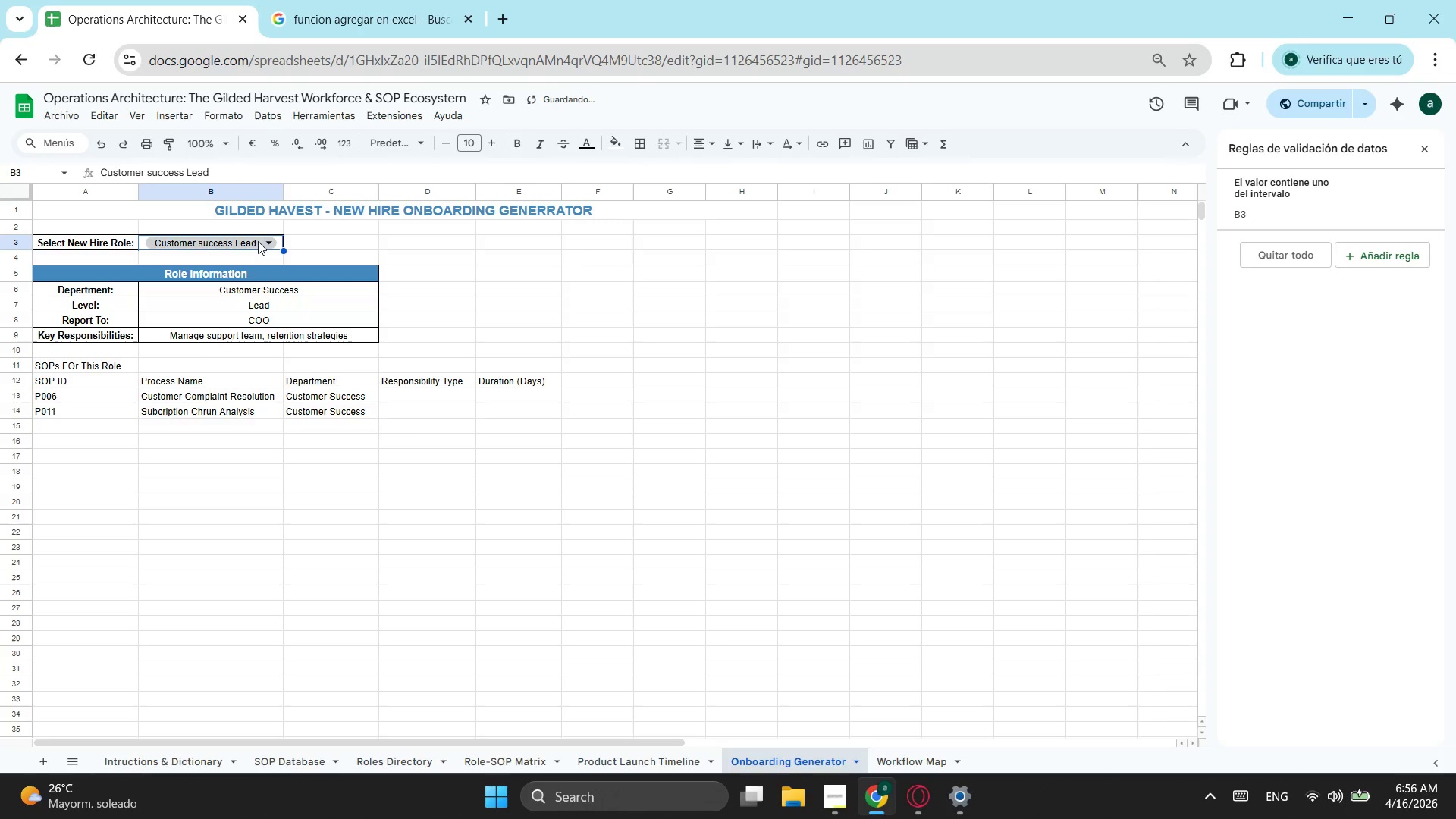 
left_click([261, 237])
 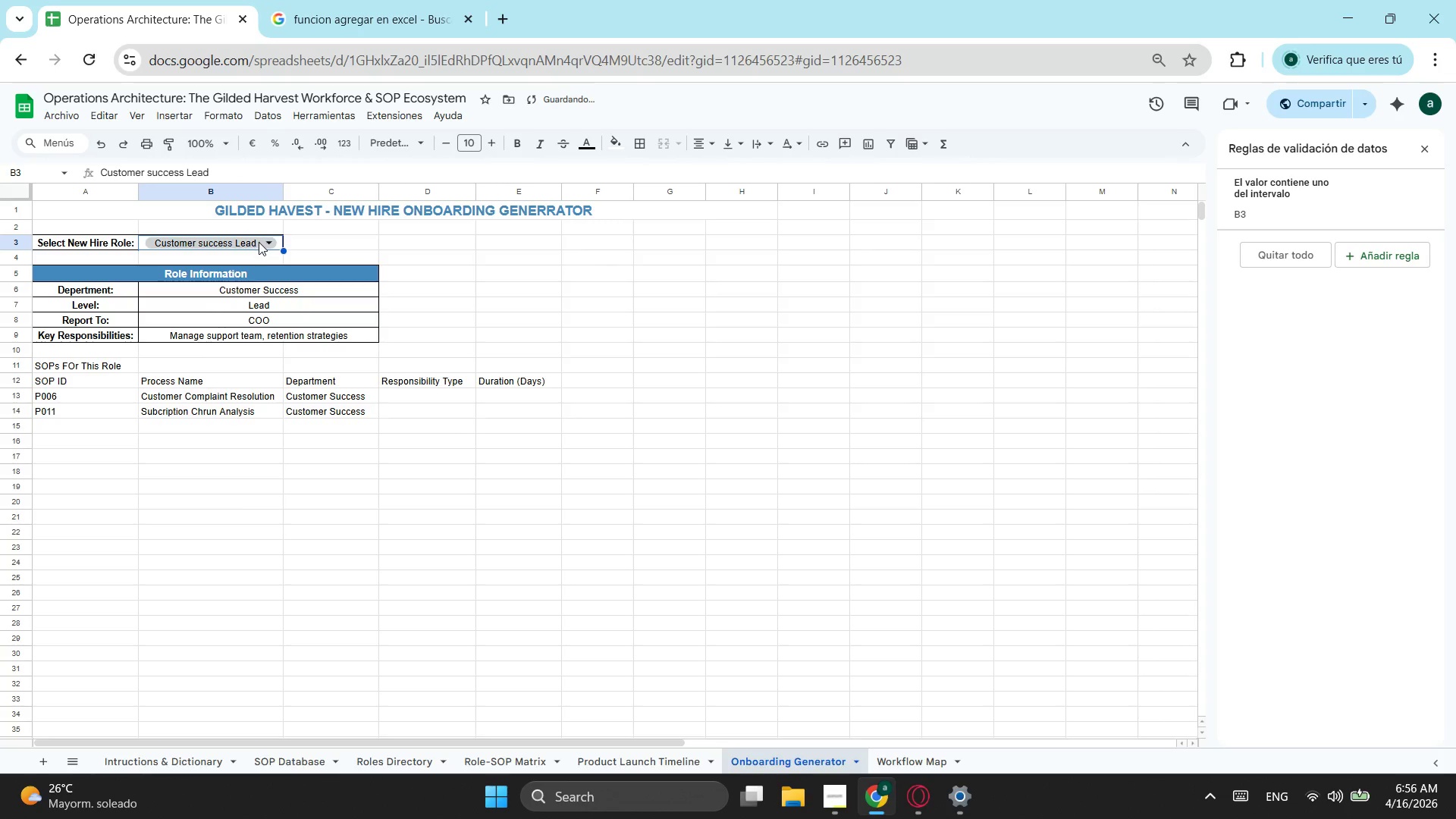 
left_click([259, 242])
 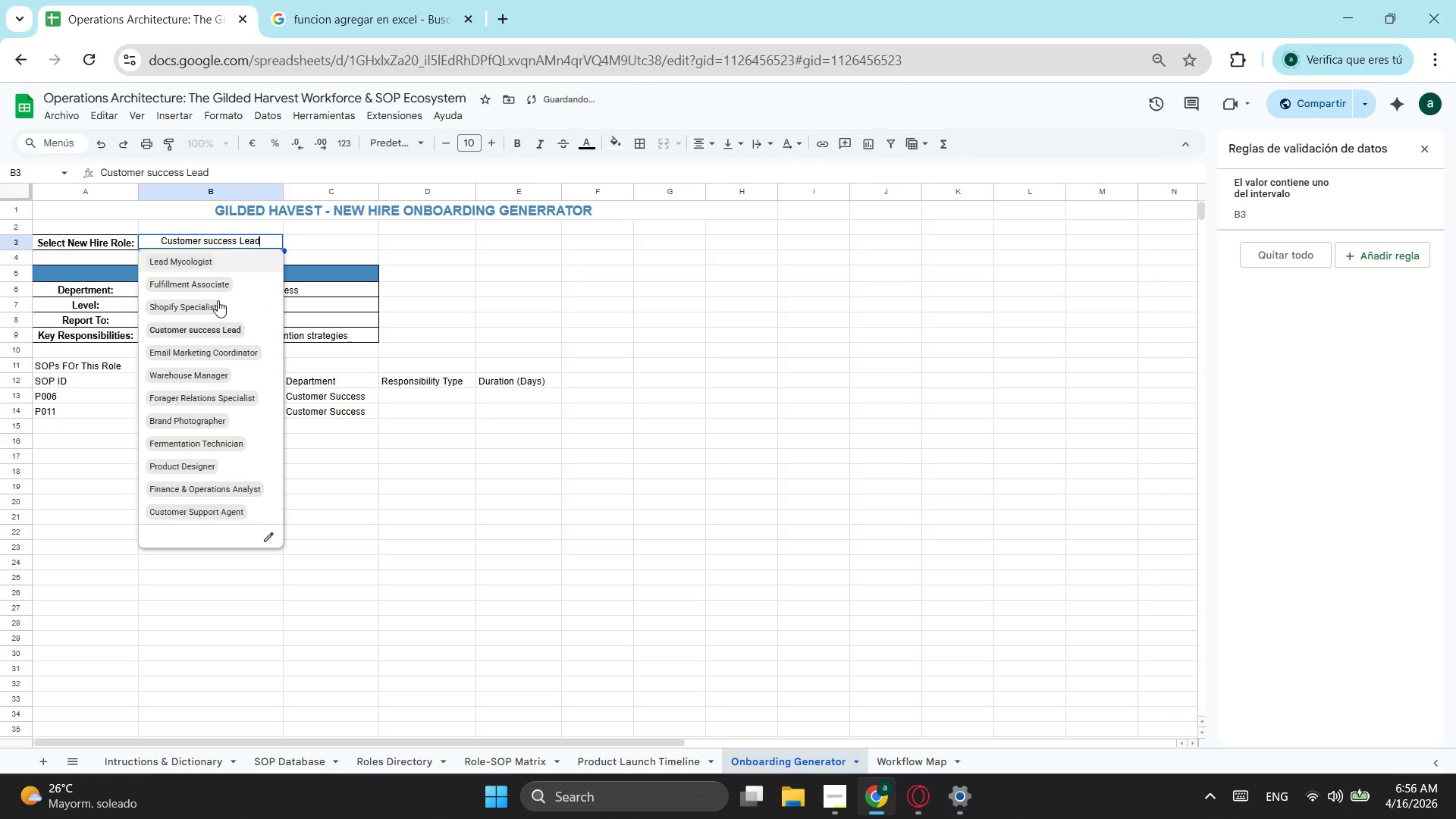 
double_click([205, 300])
 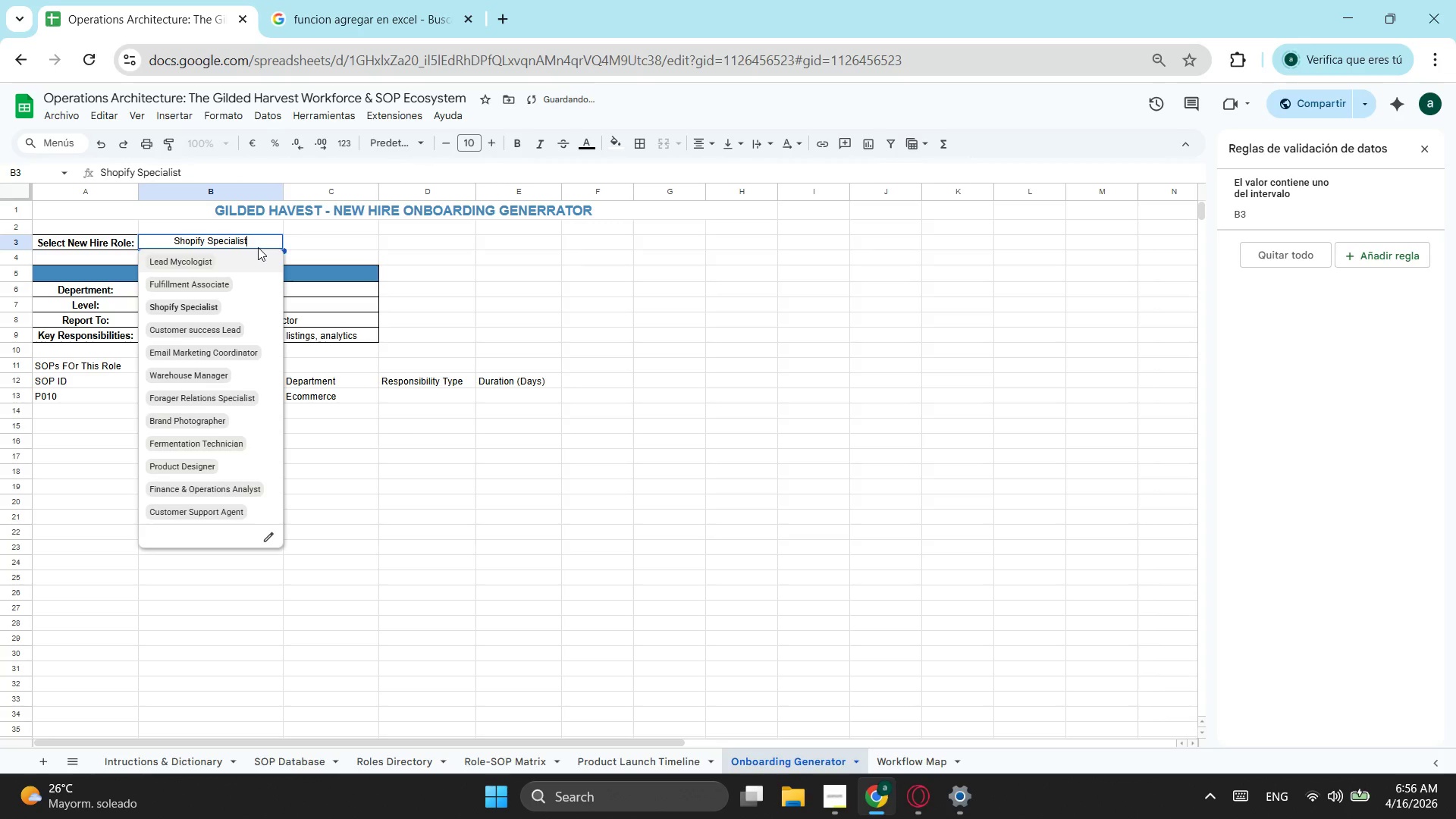 
double_click([229, 428])
 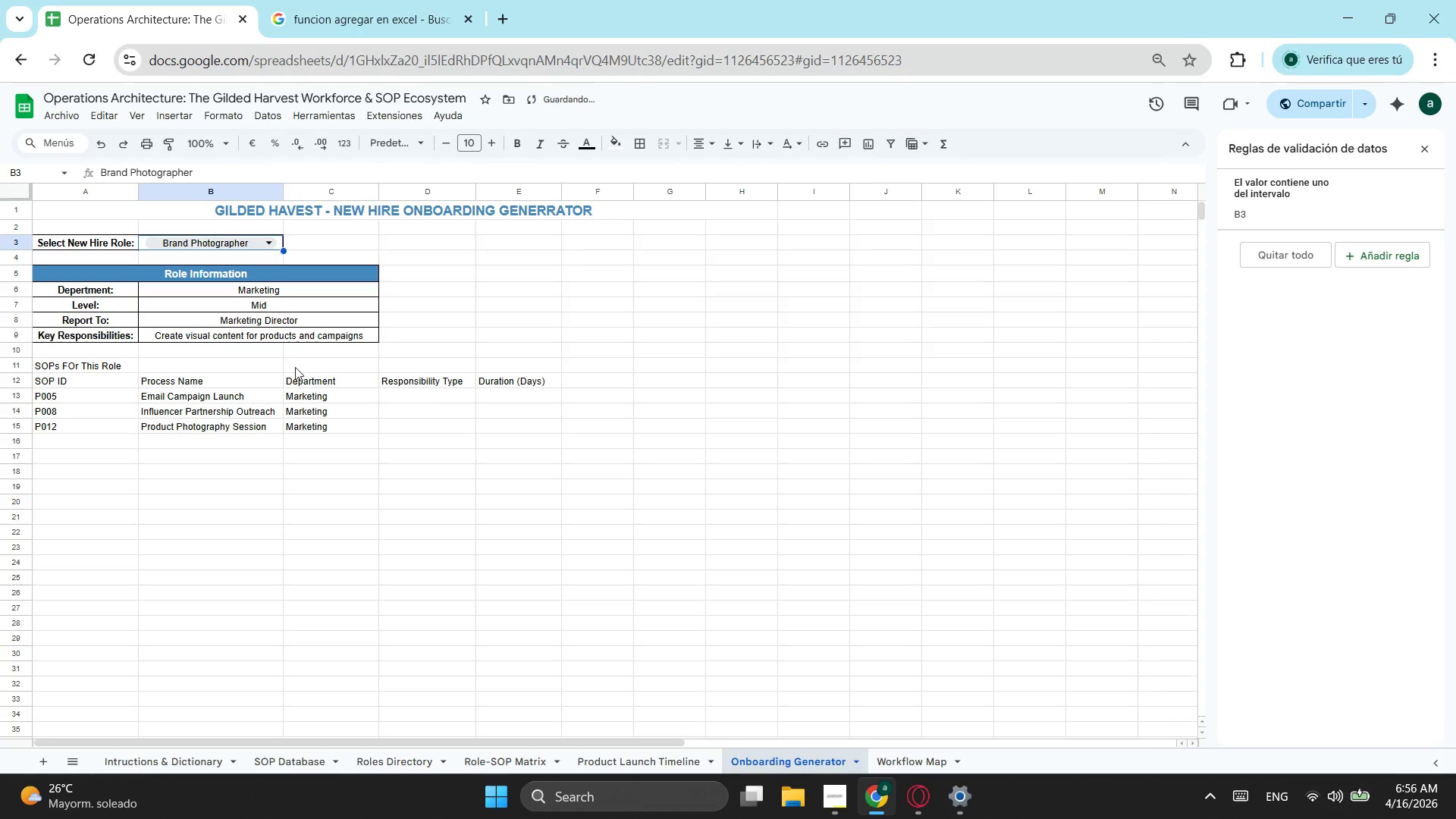 
left_click([313, 394])
 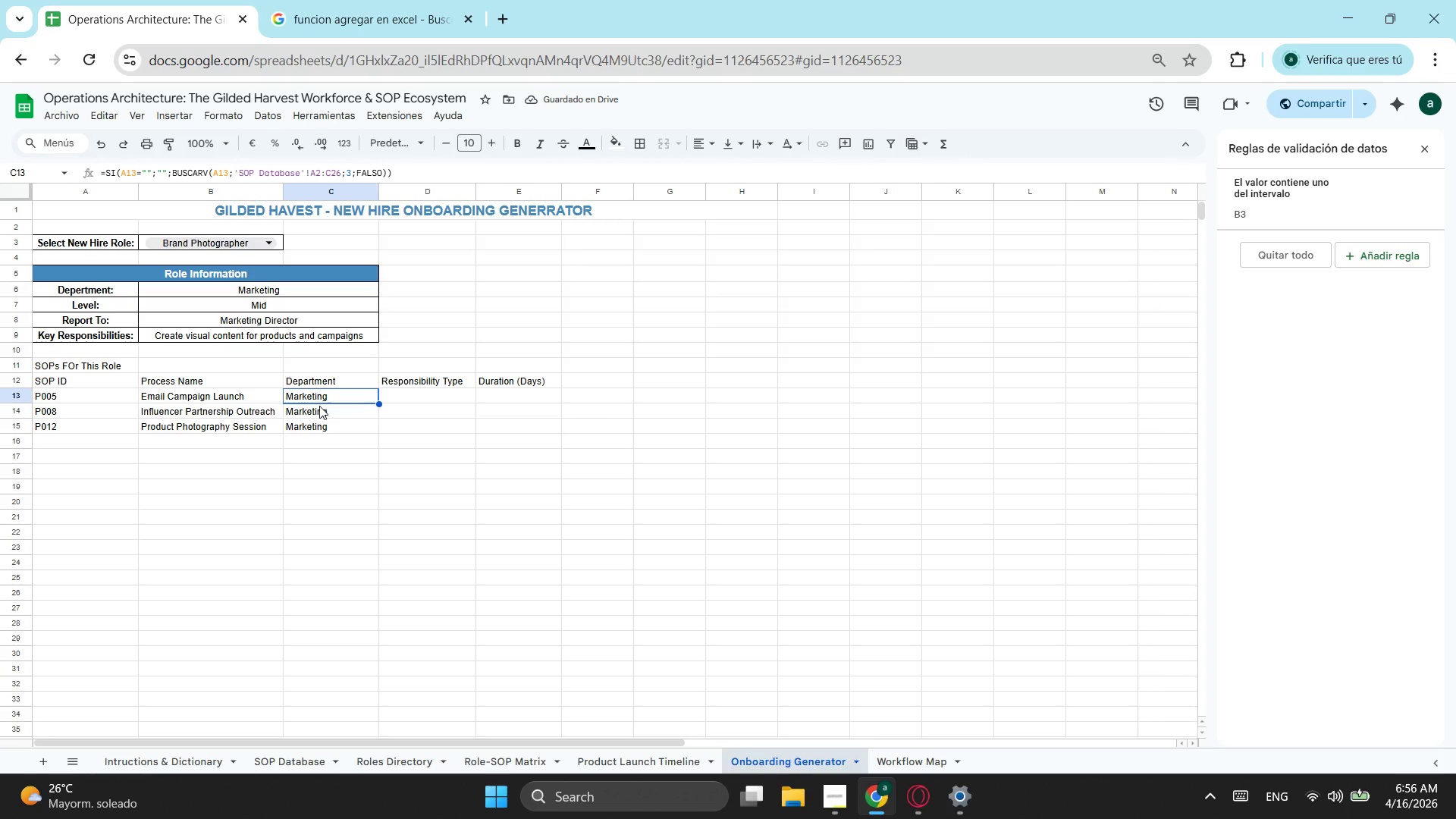 
left_click([319, 406])
 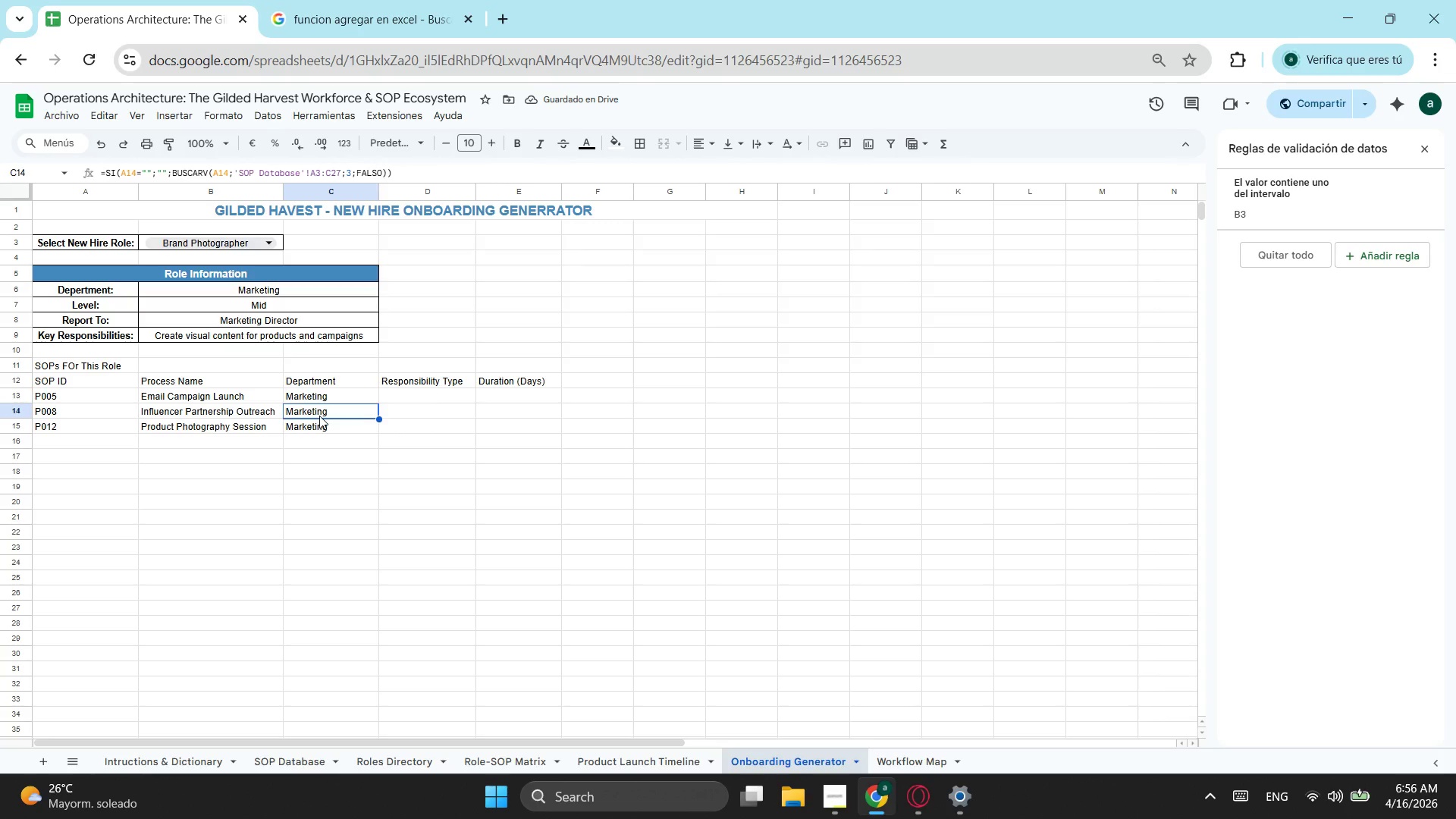 
double_click([319, 416])
 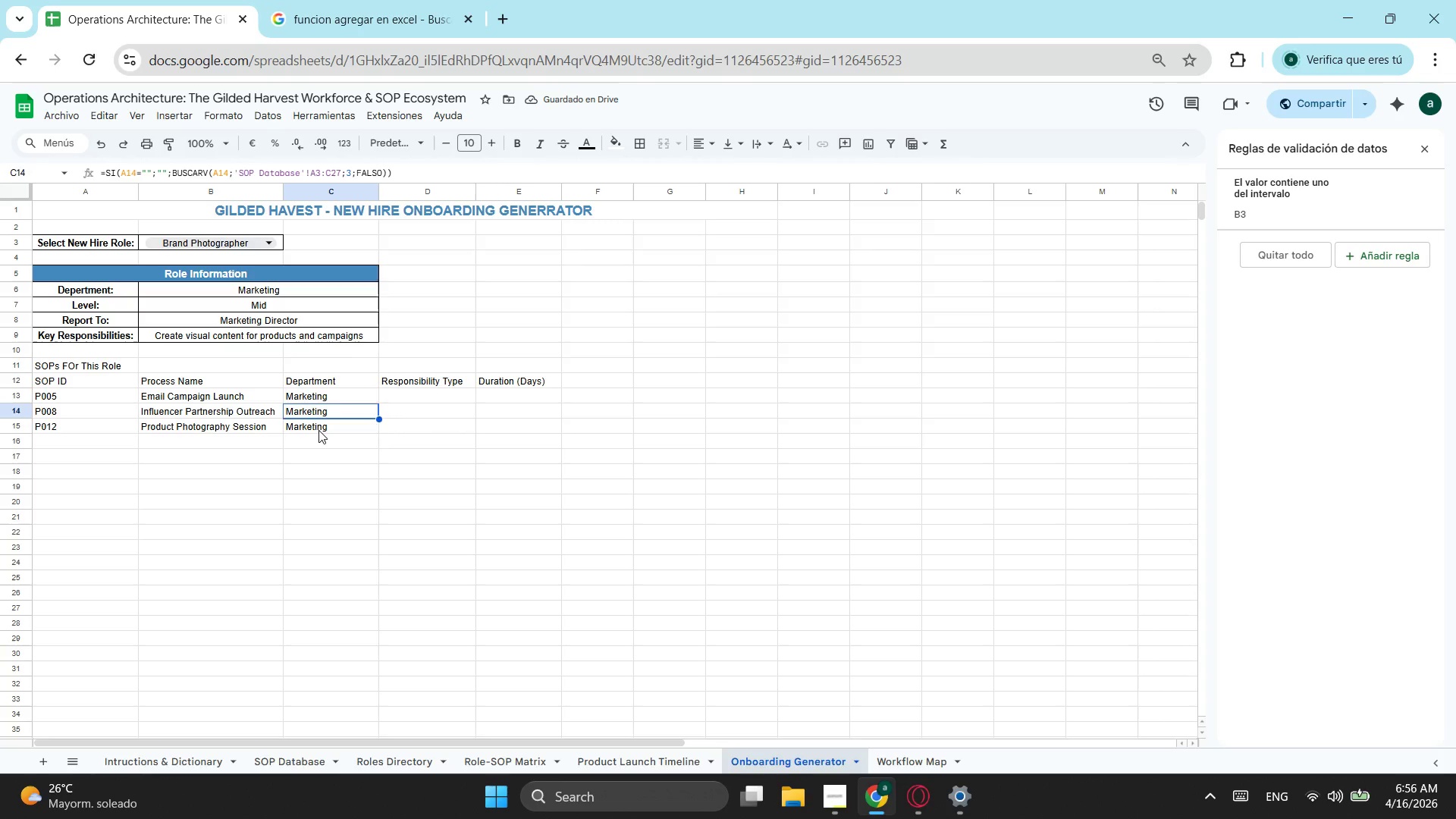 
left_click([318, 430])
 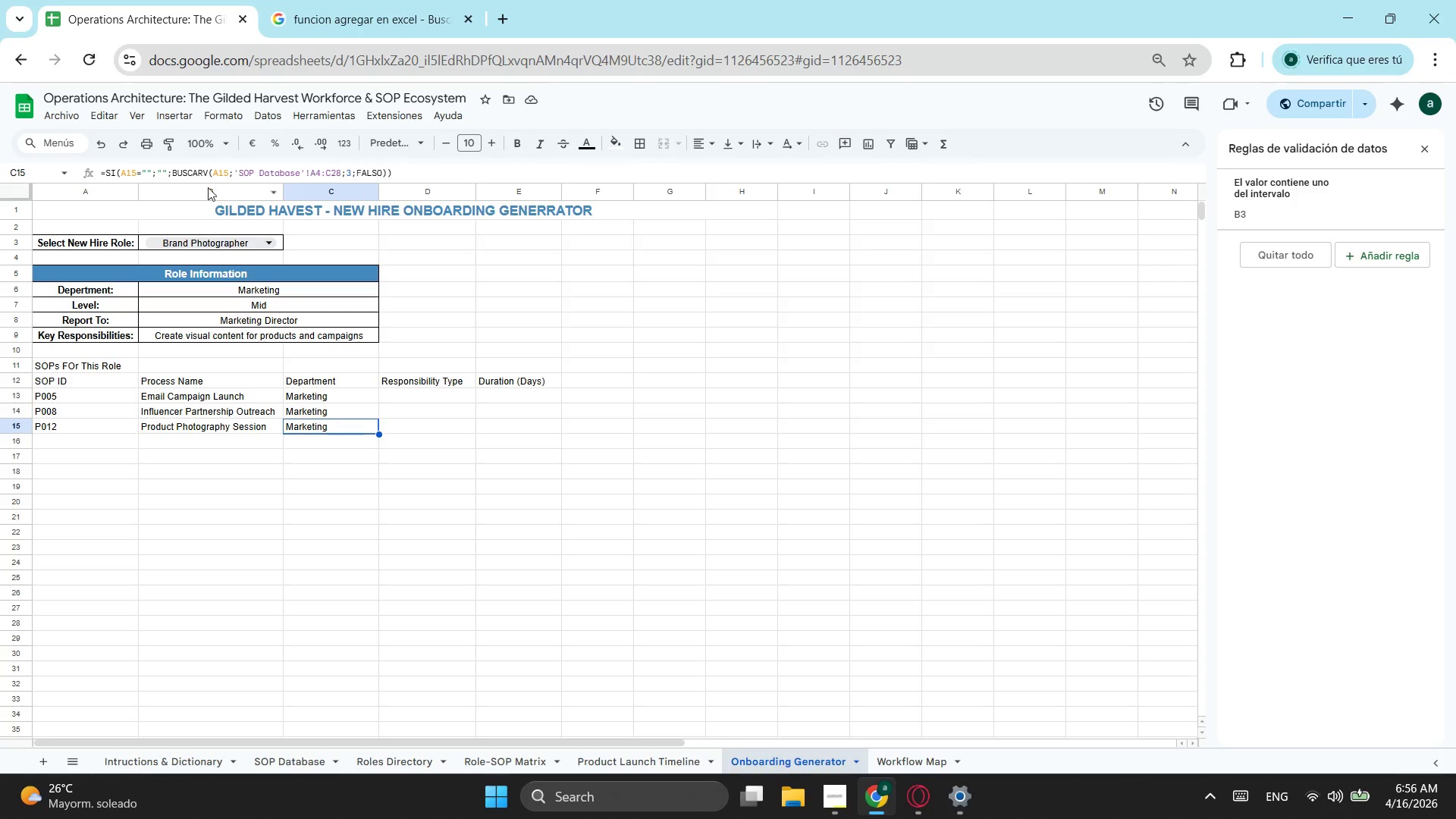 
left_click([222, 176])
 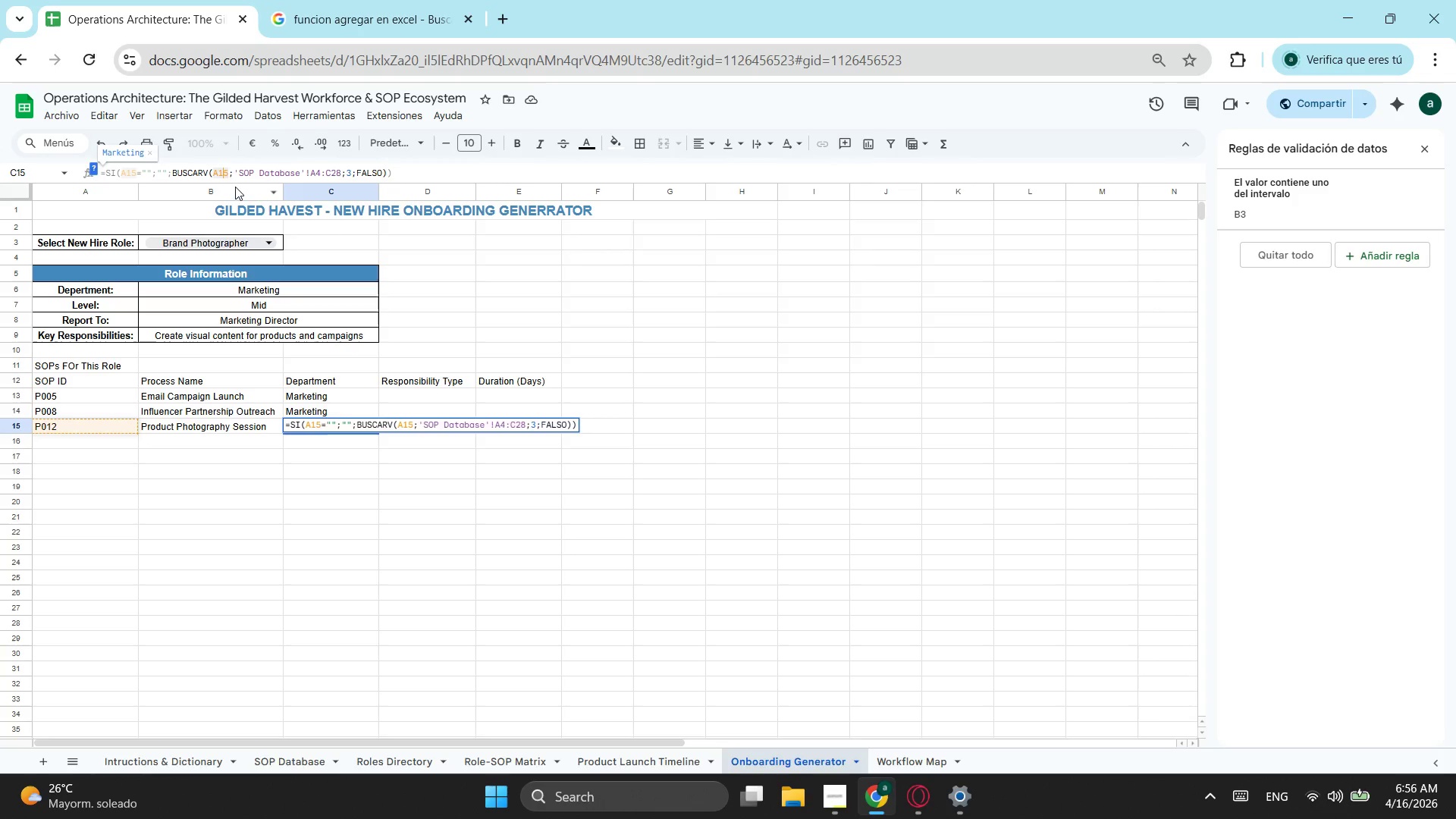 
key(Escape)
 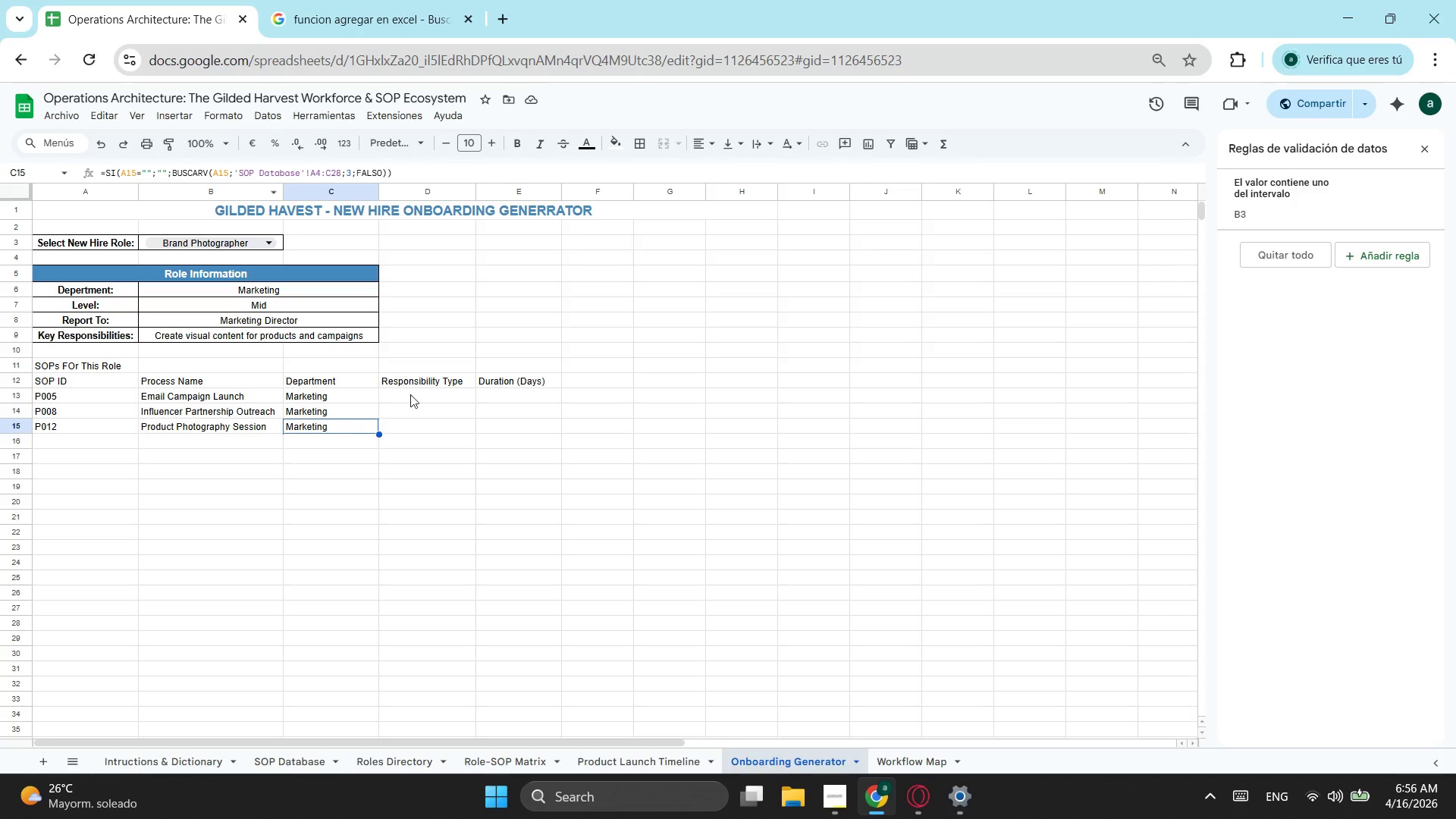 
left_click([413, 397])
 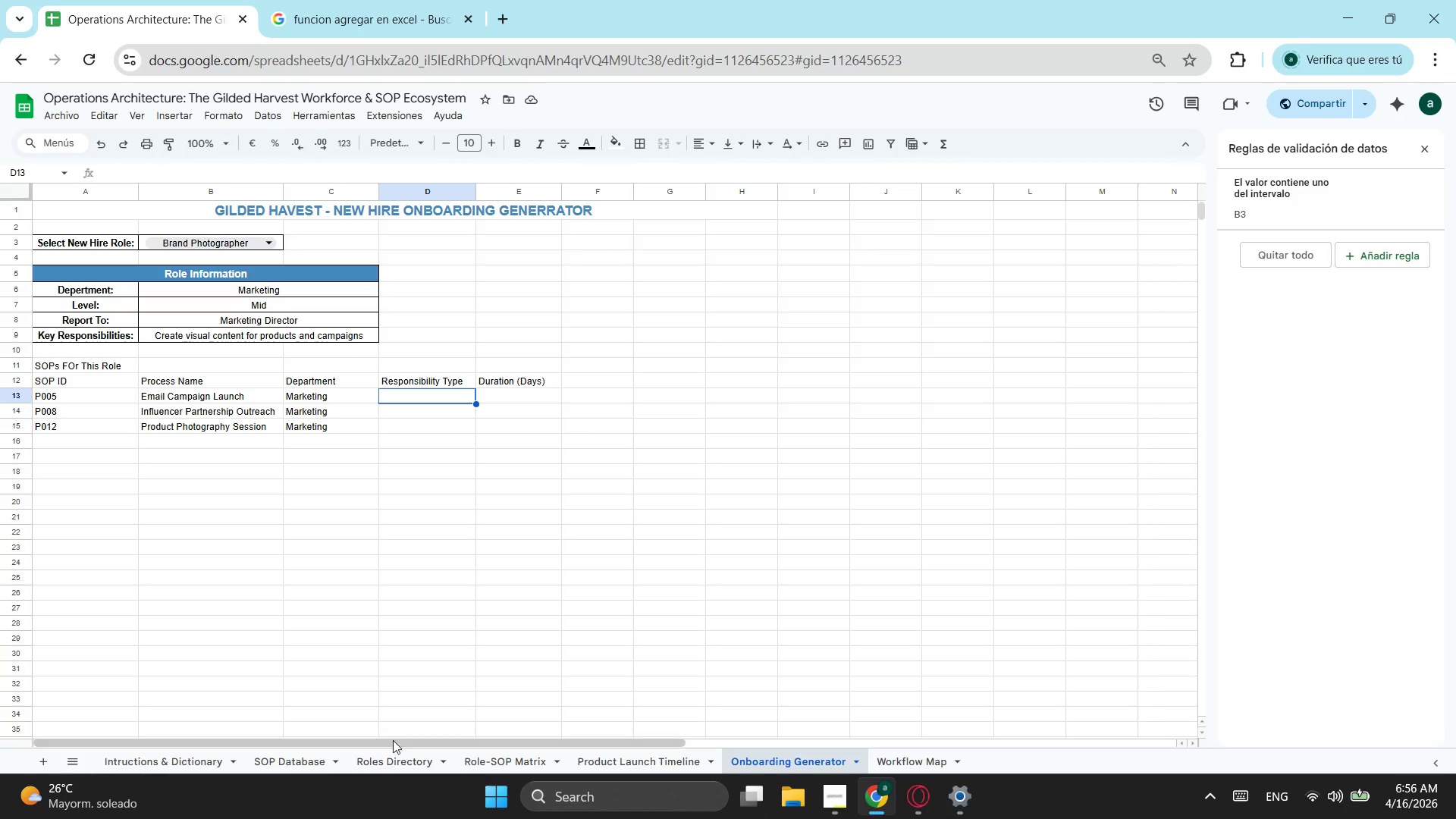 
left_click([524, 405])
 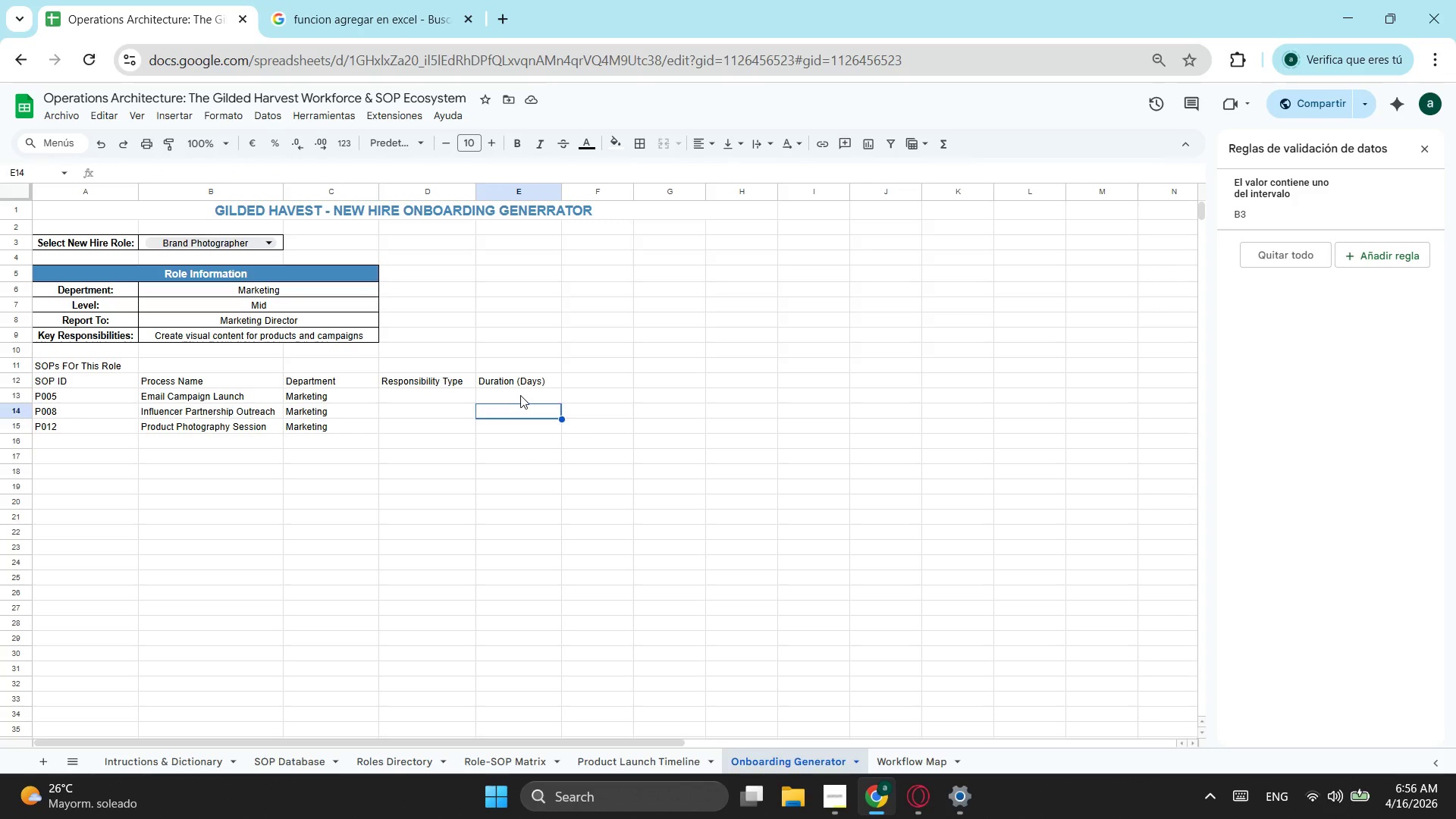 
left_click([519, 395])
 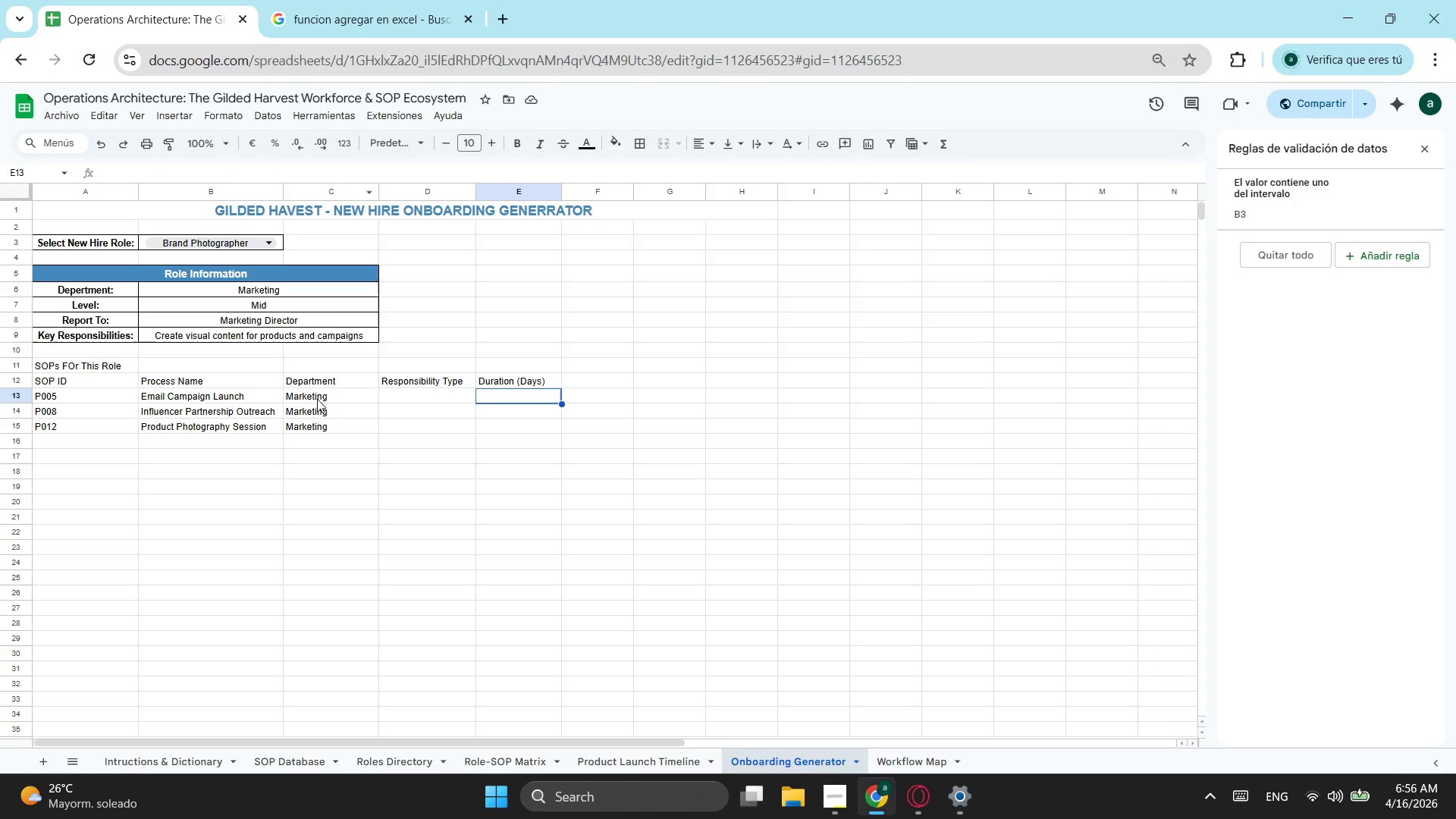 
left_click([237, 176])
 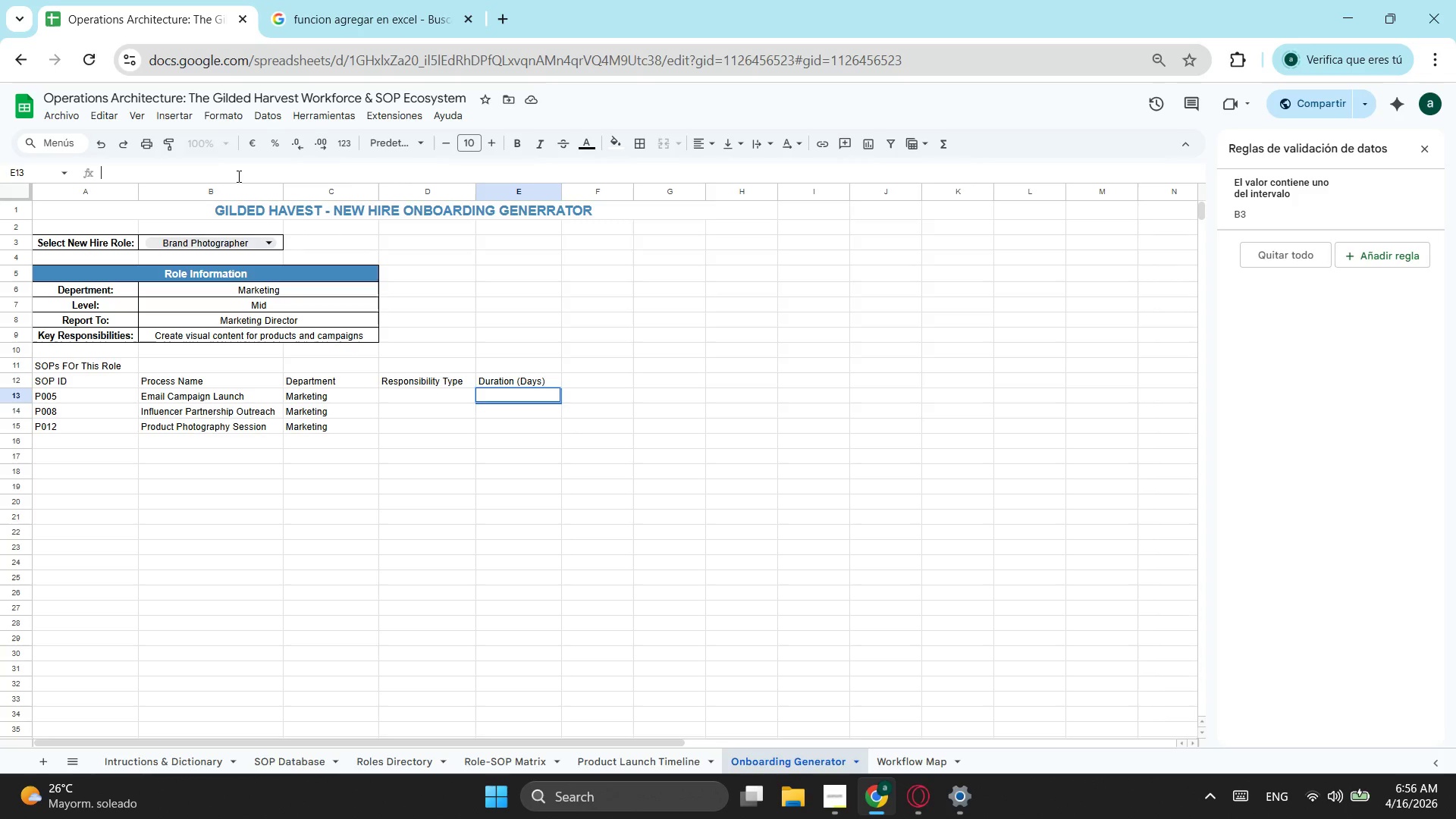 
key(Control+ControlLeft)
 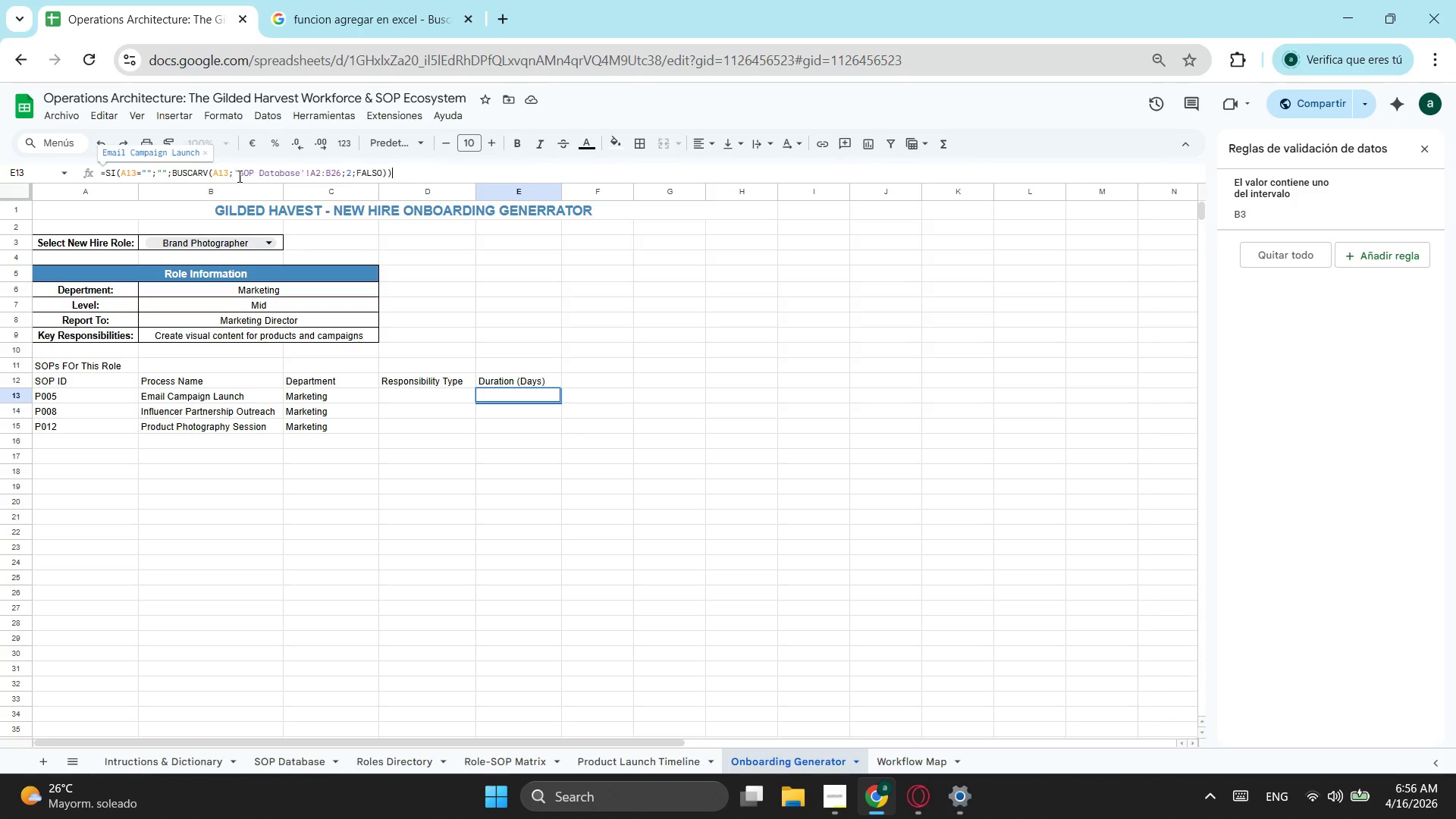 
key(Control+V)
 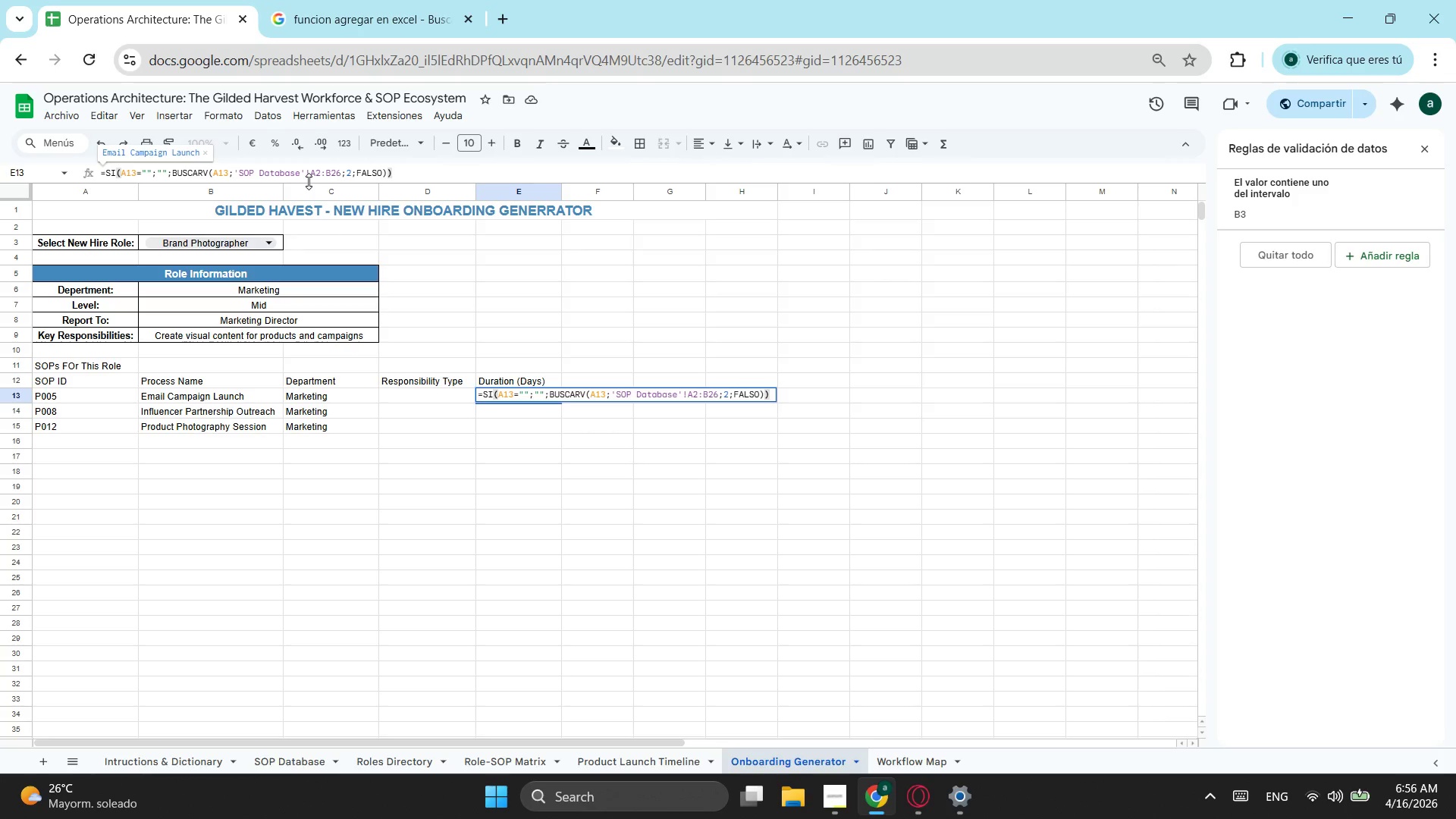 
wait(17.72)
 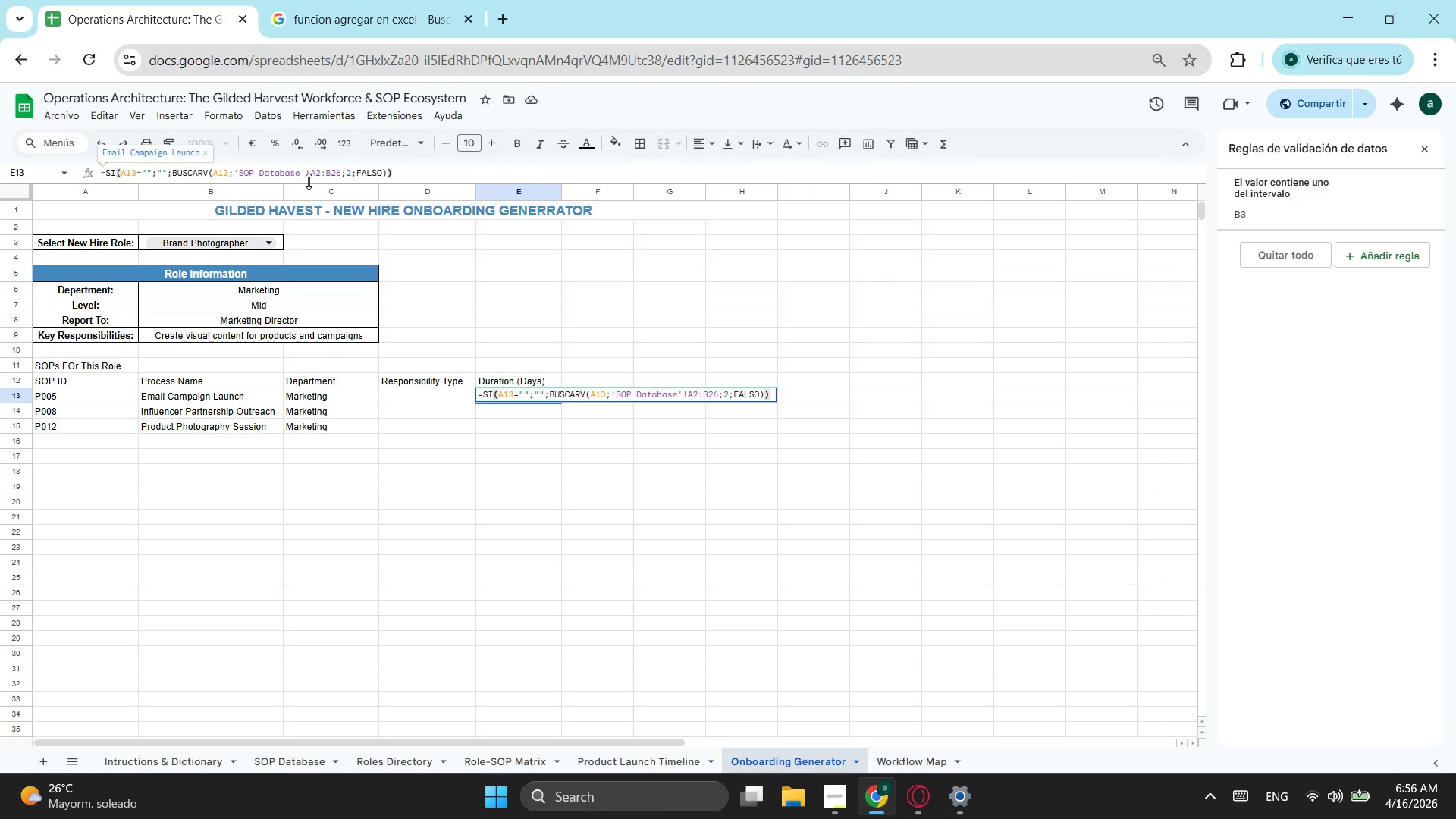 
left_click([328, 174])
 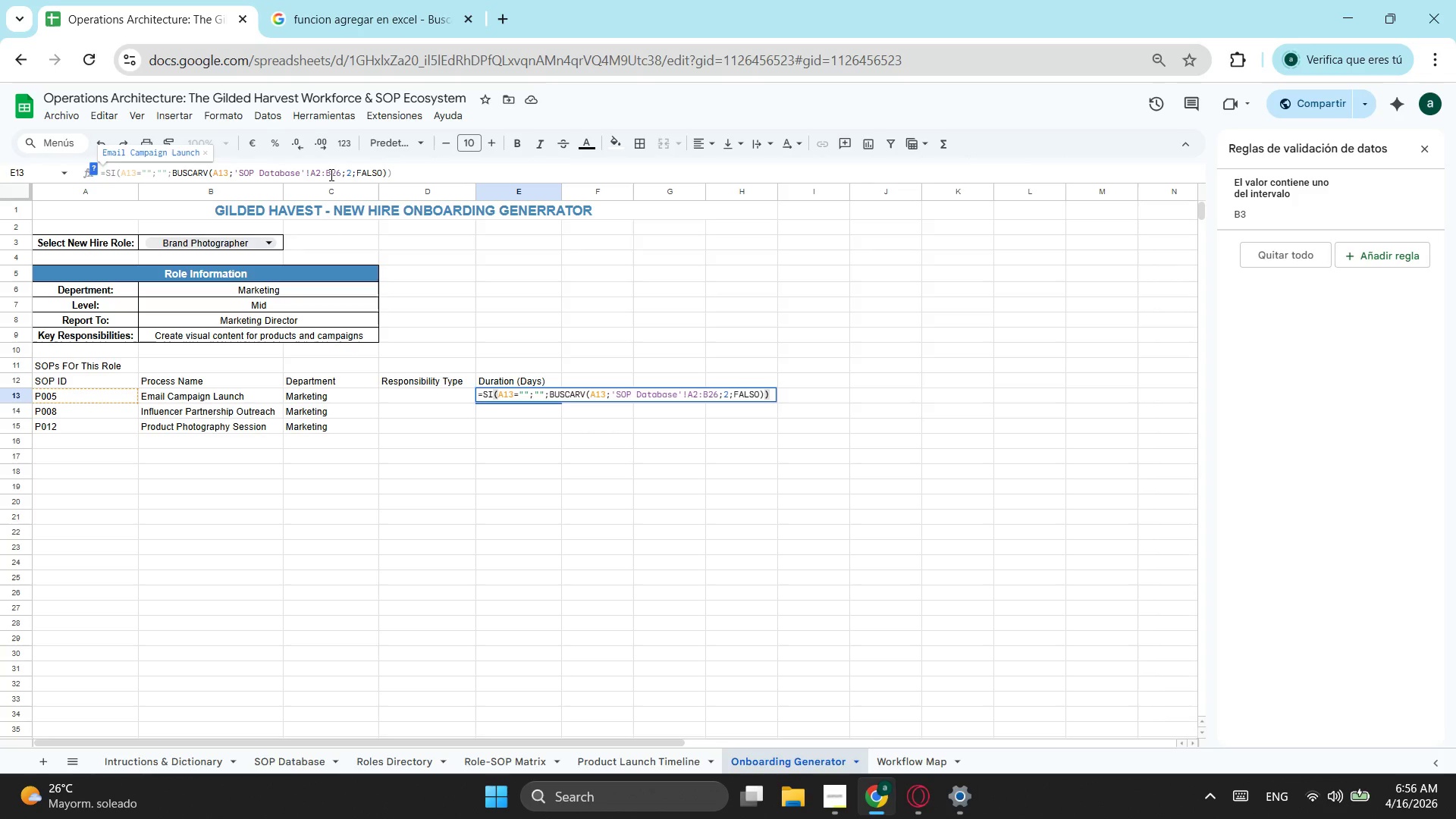 
left_click([328, 174])
 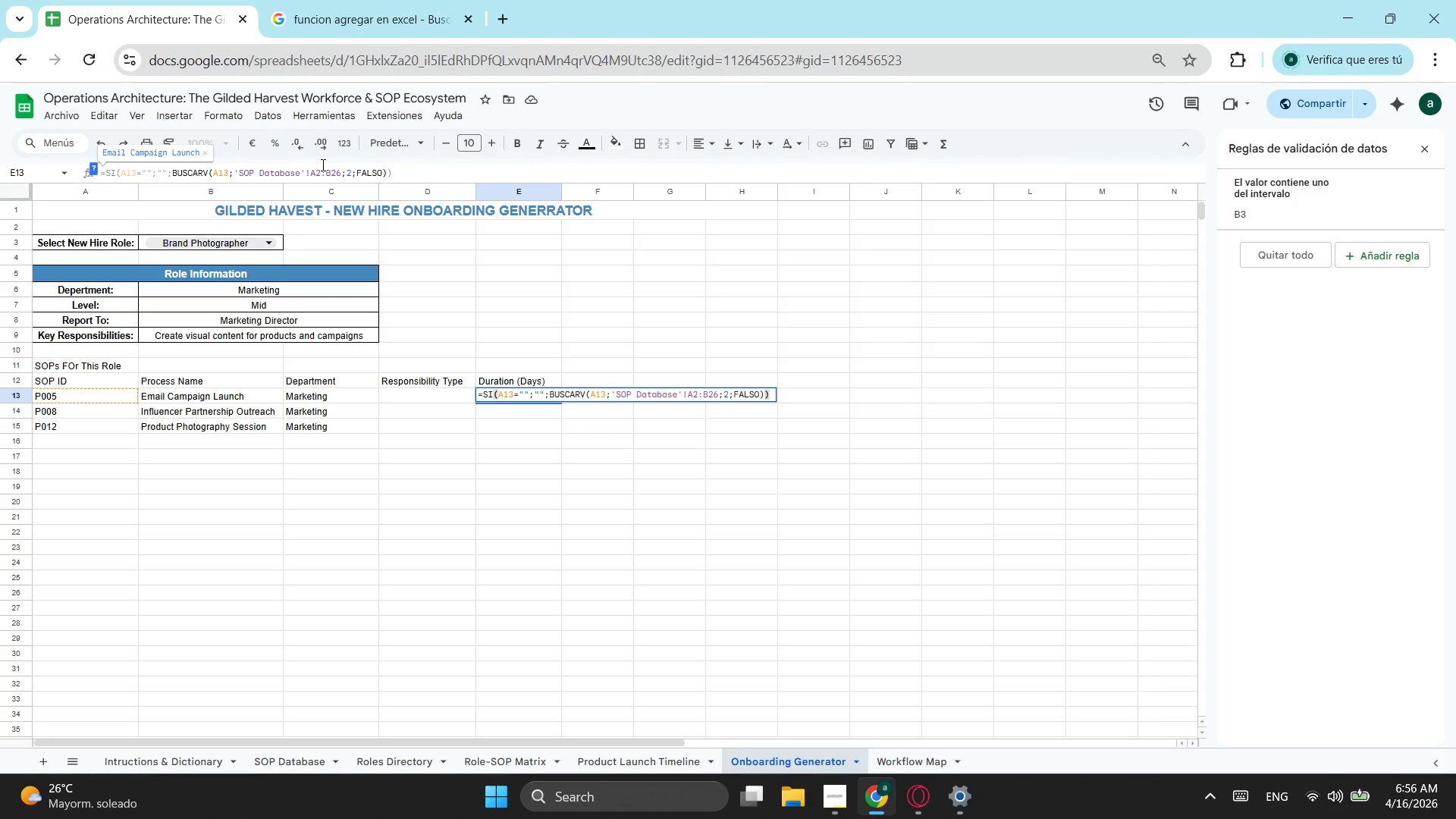 
key(Backspace)
 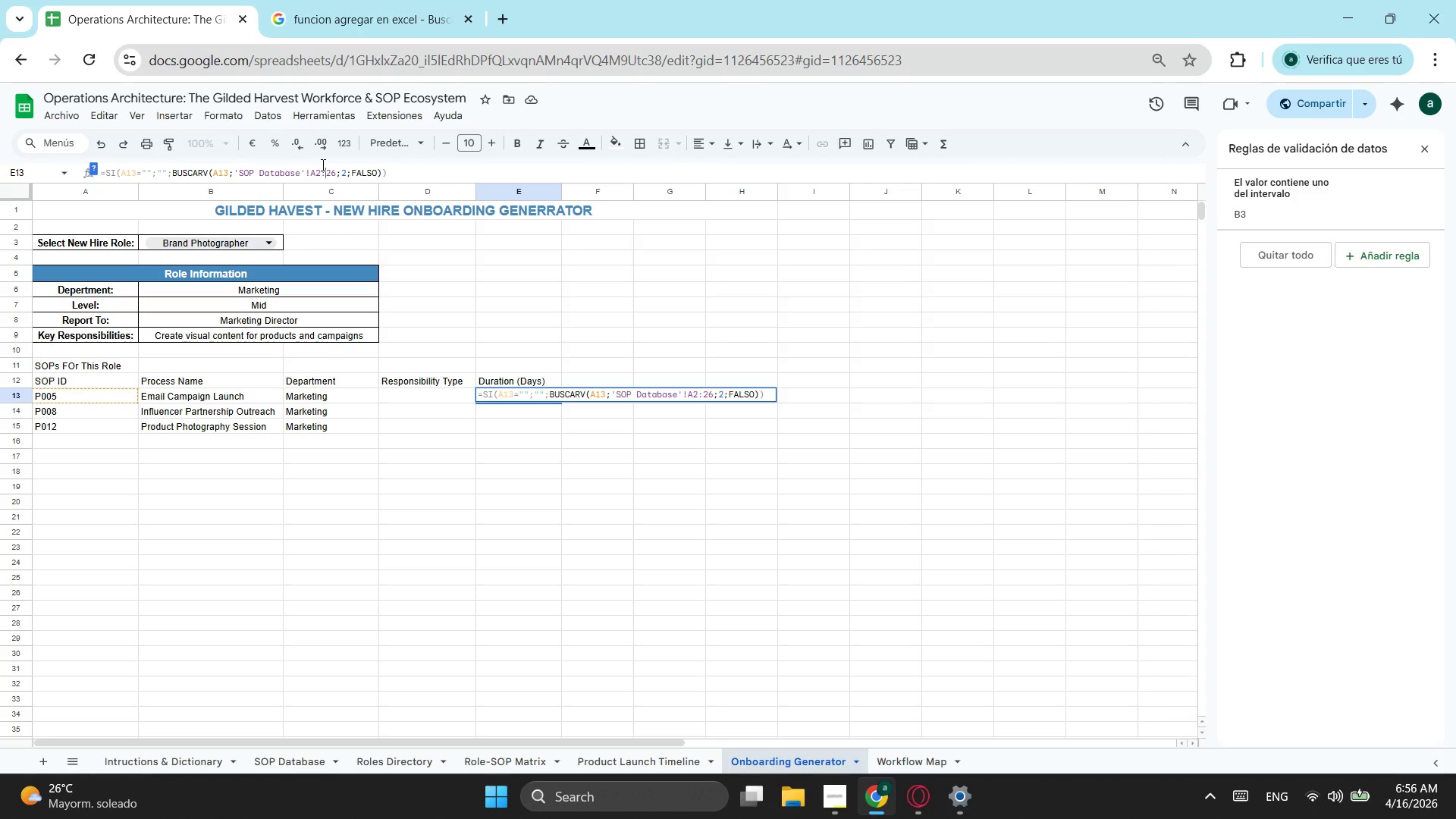 
key(Shift+ShiftLeft)
 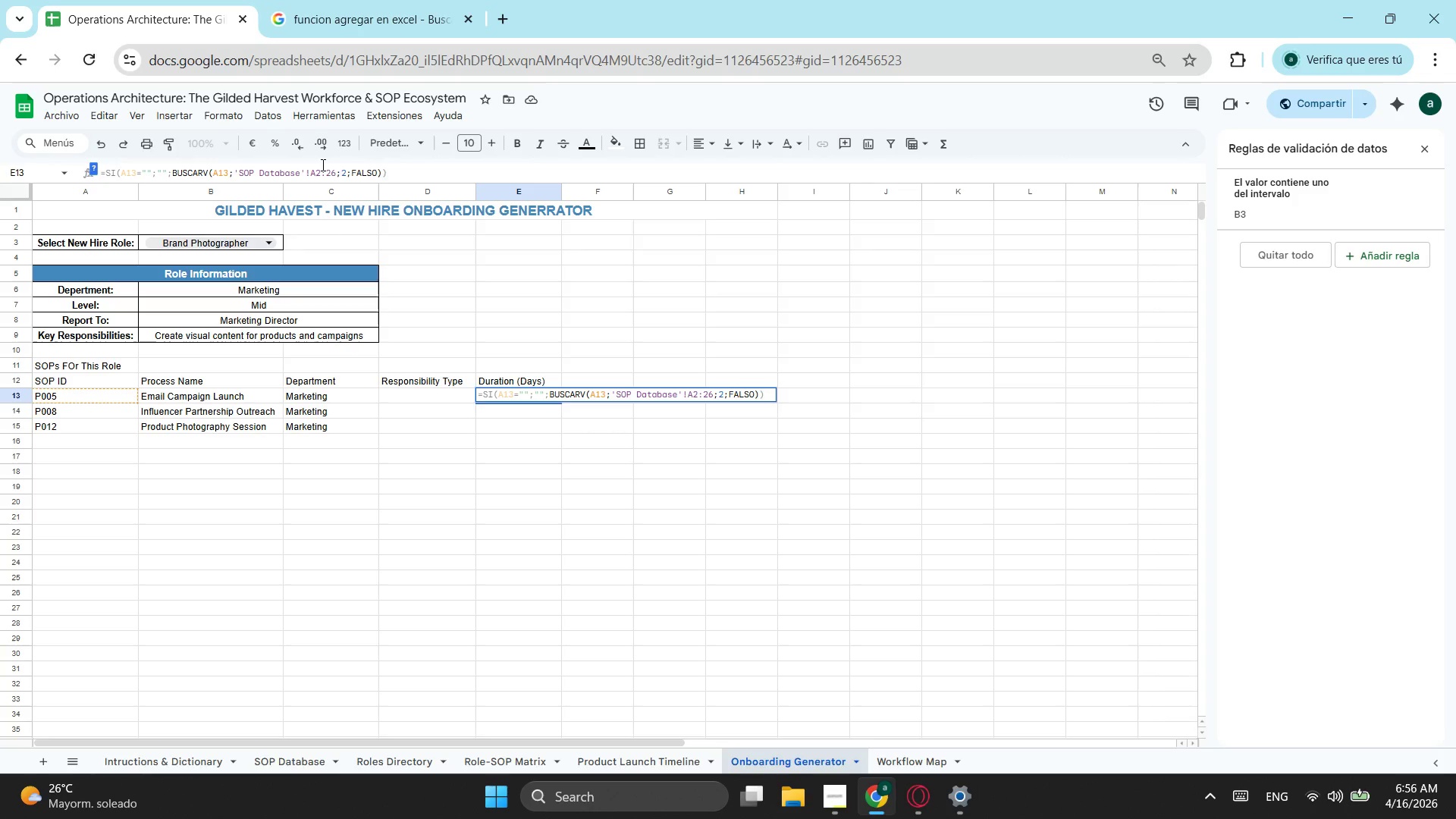 
key(Shift+E)
 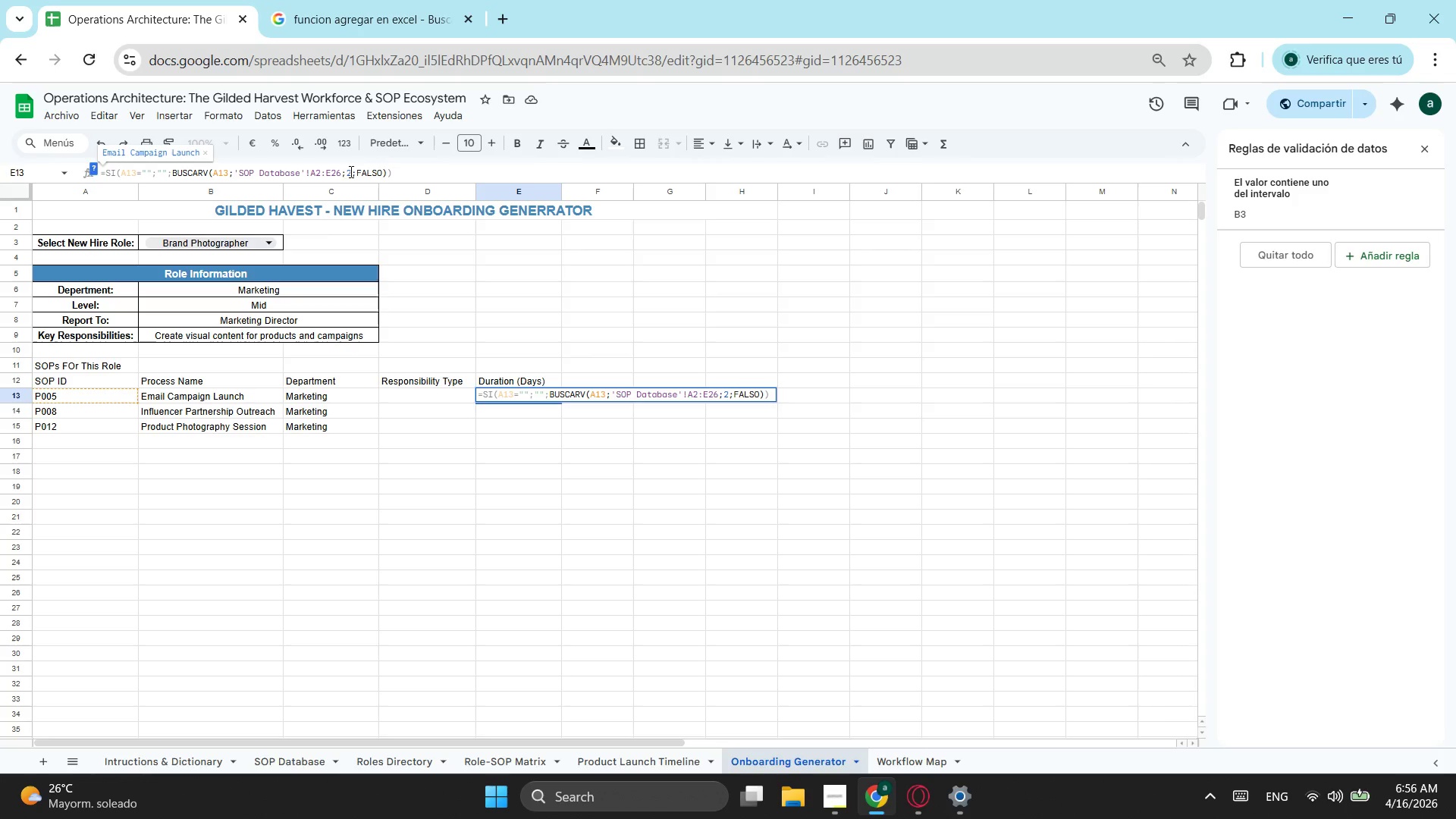 
left_click([350, 171])
 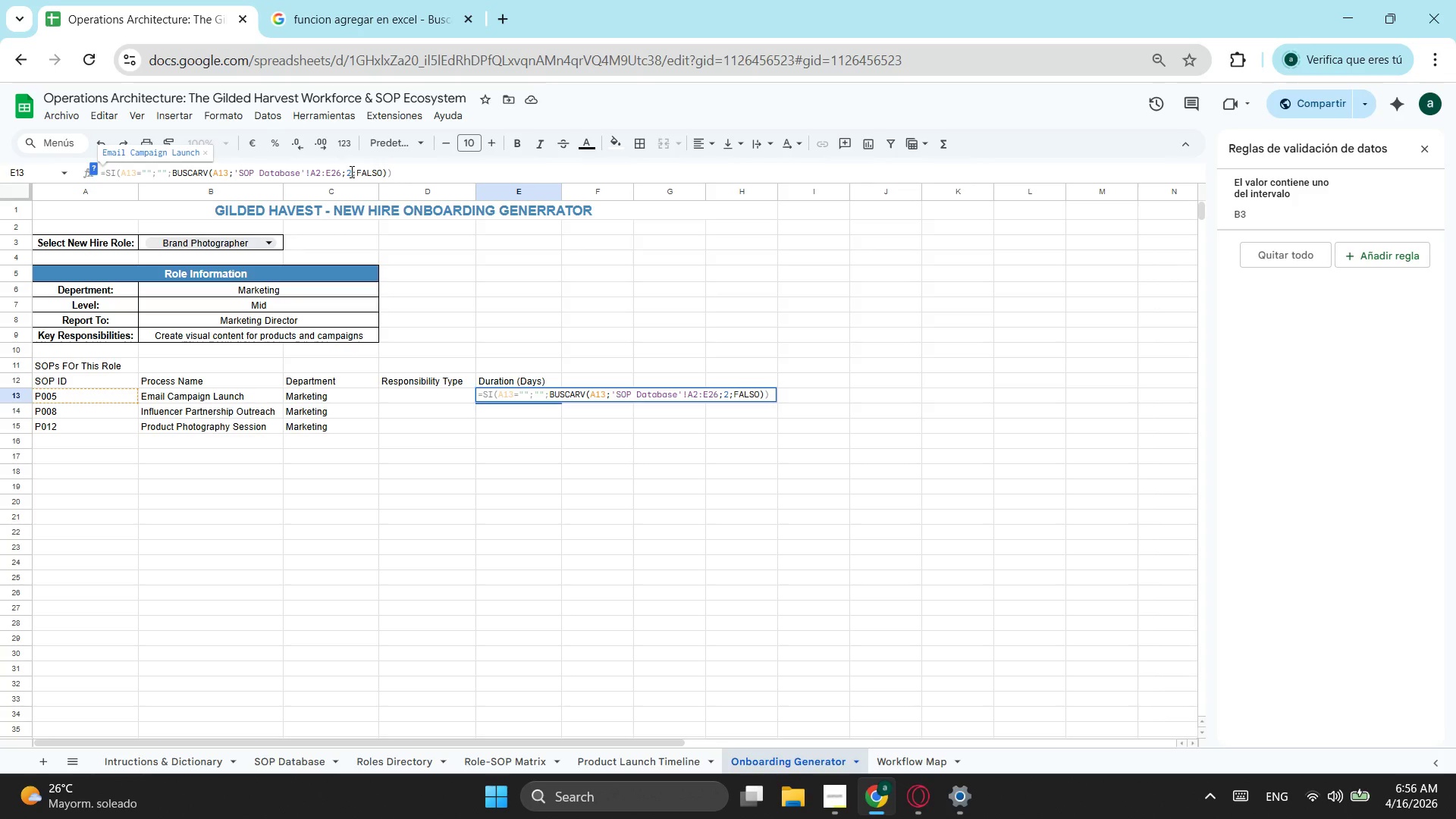 
key(Backspace)
 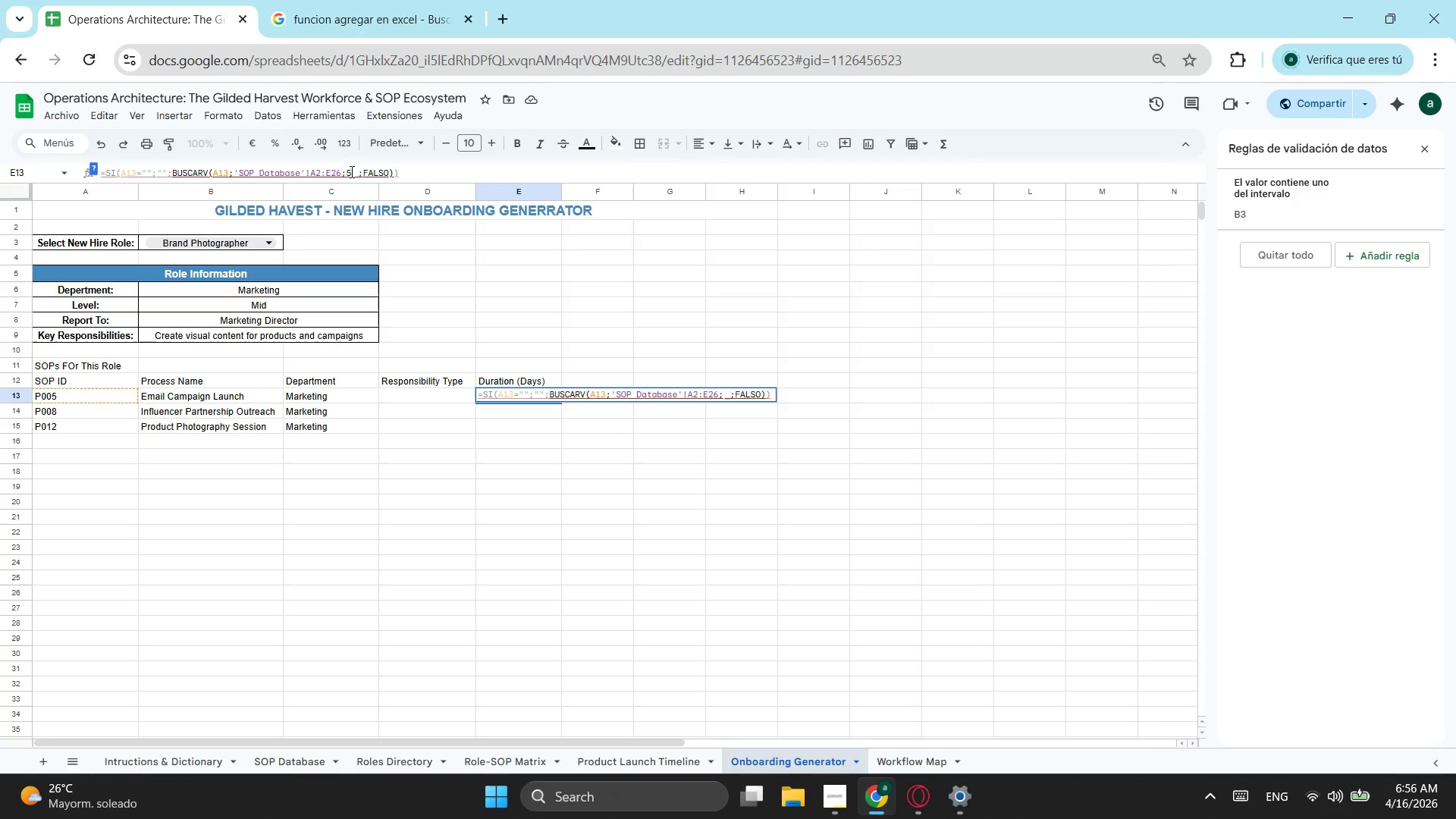 
key(5)
 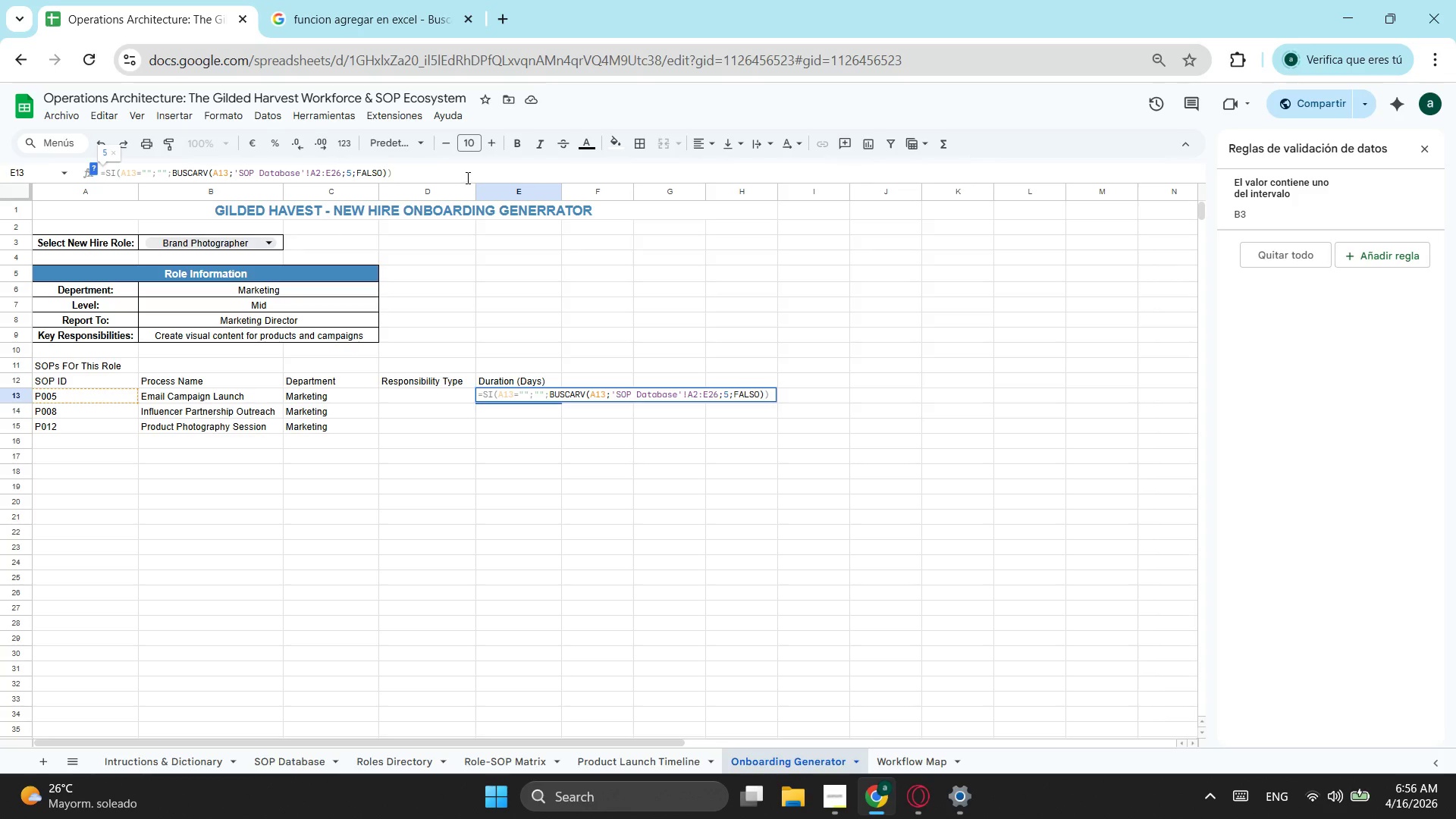 
left_click([466, 177])
 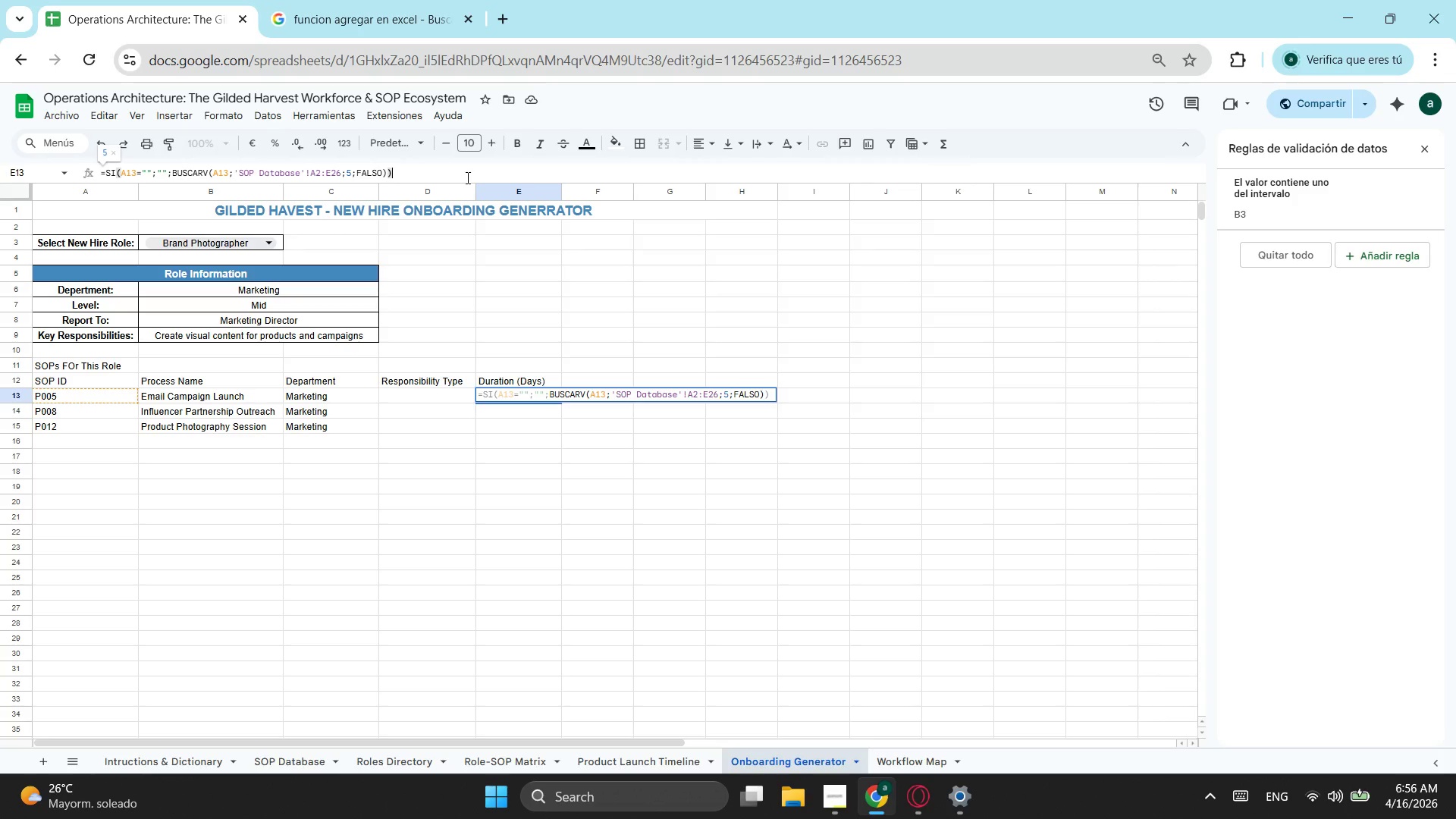 
left_click([580, 502])
 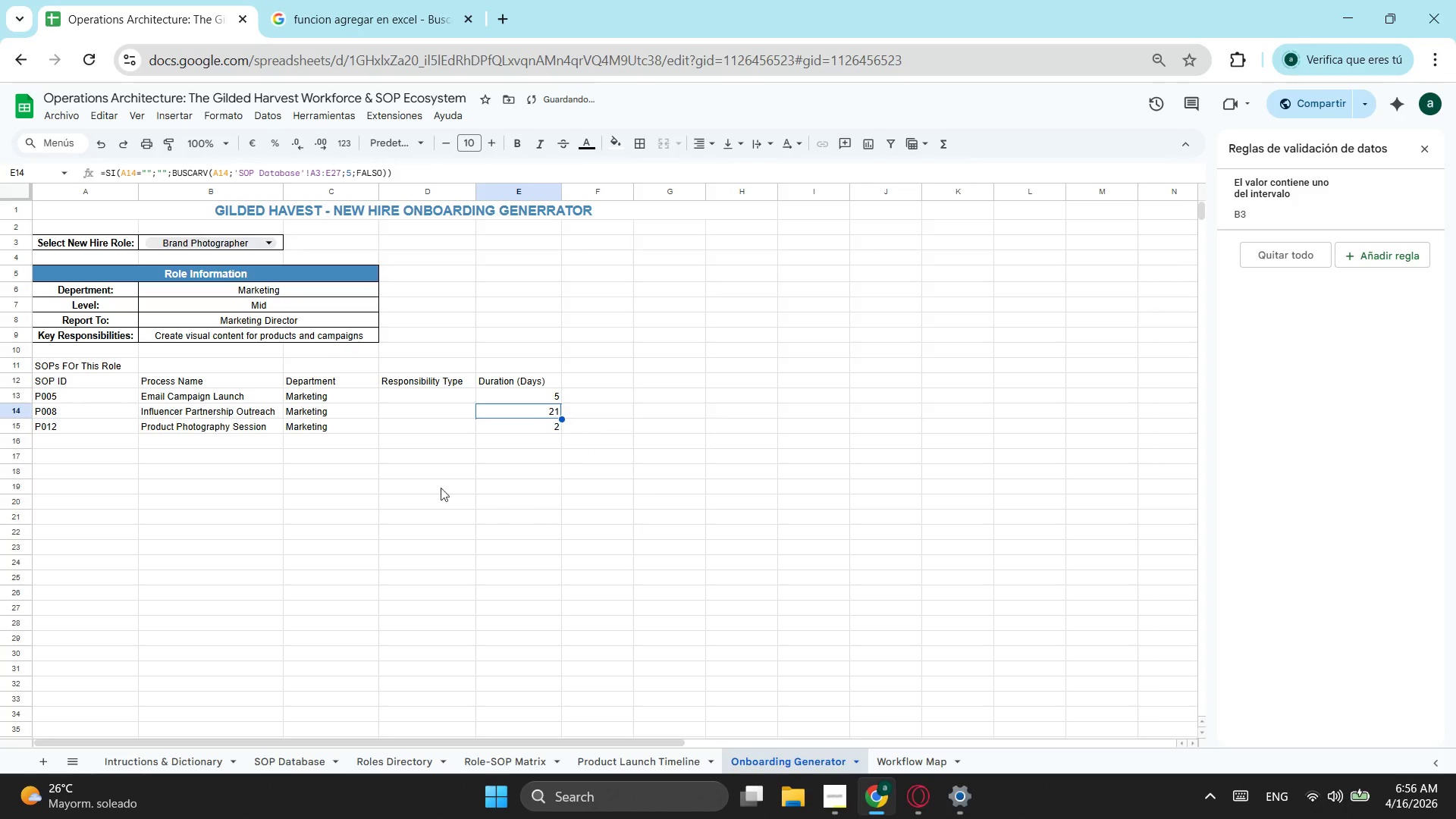 
left_click([398, 459])
 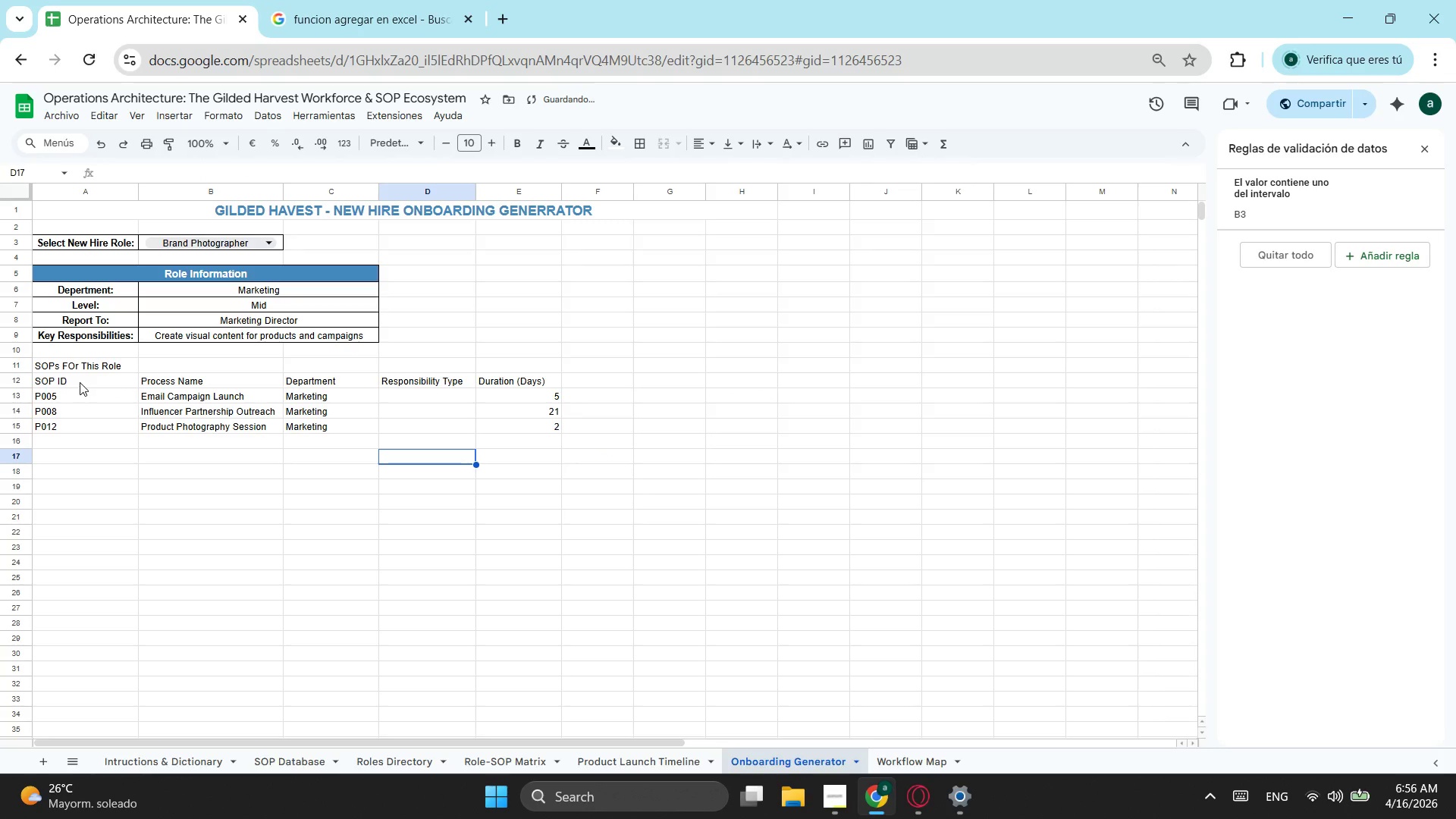 
left_click_drag(start_coordinate=[80, 366], to_coordinate=[522, 364])
 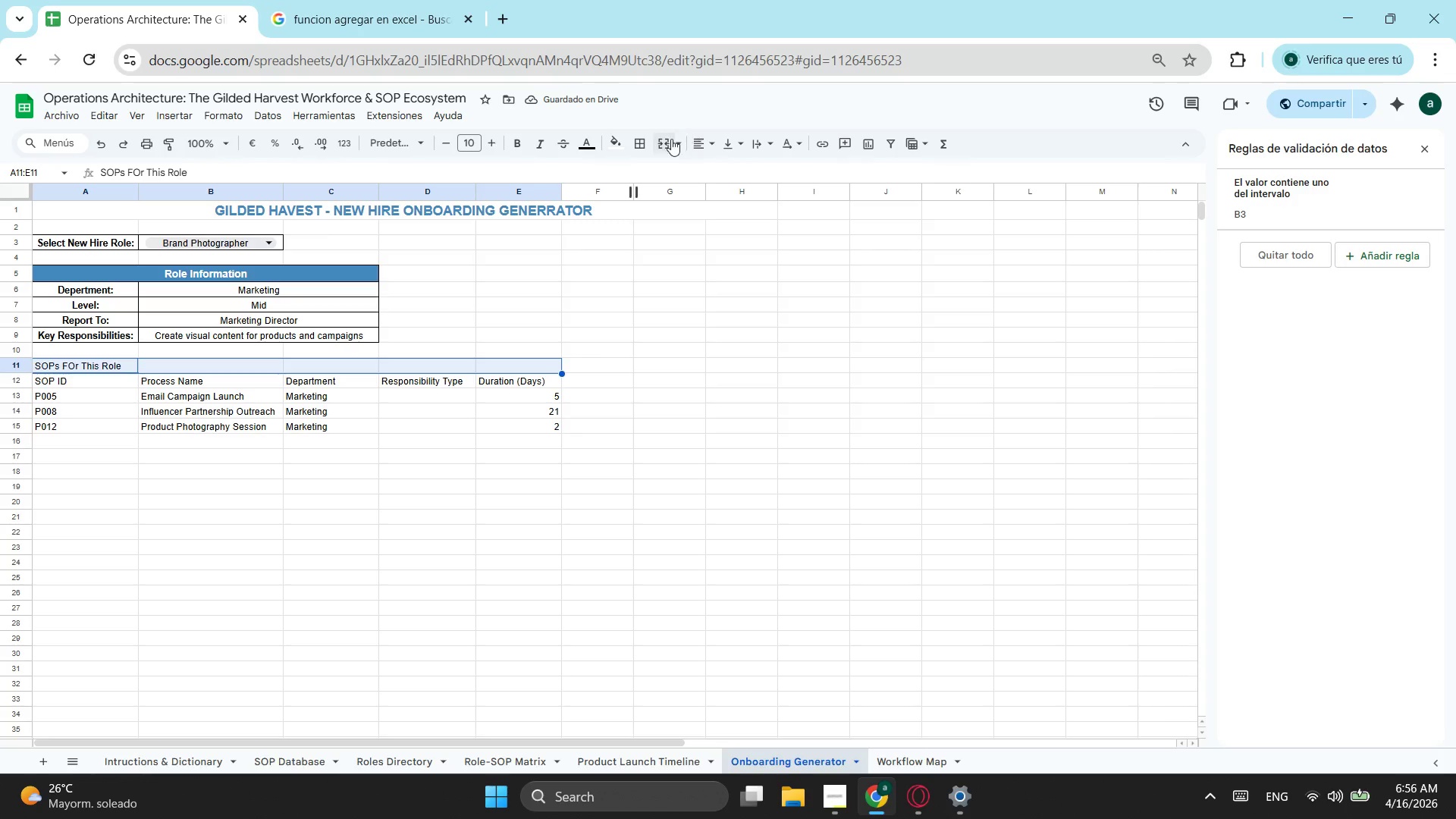 
left_click([666, 140])
 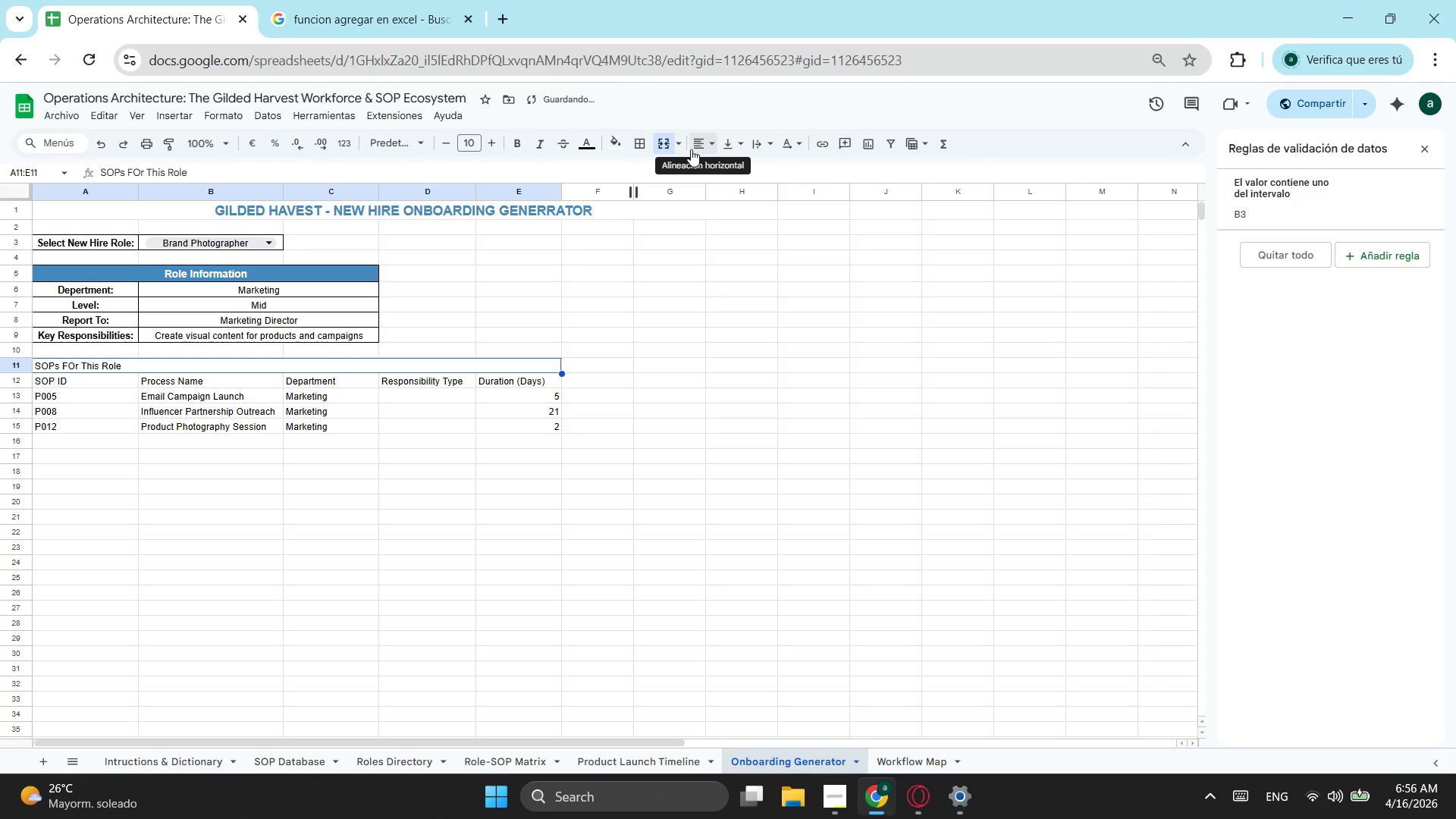 
left_click([708, 139])
 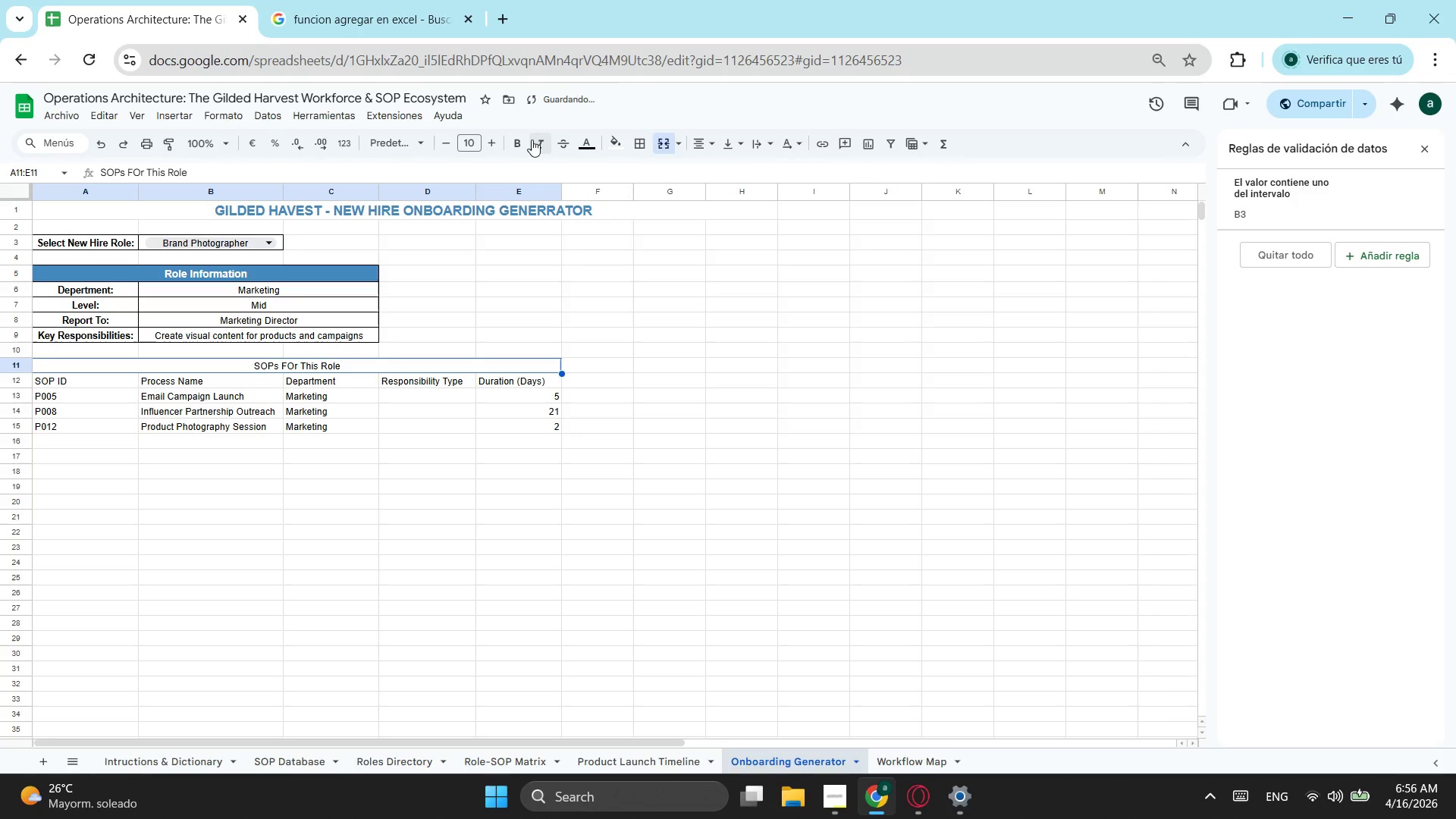 
left_click([513, 143])
 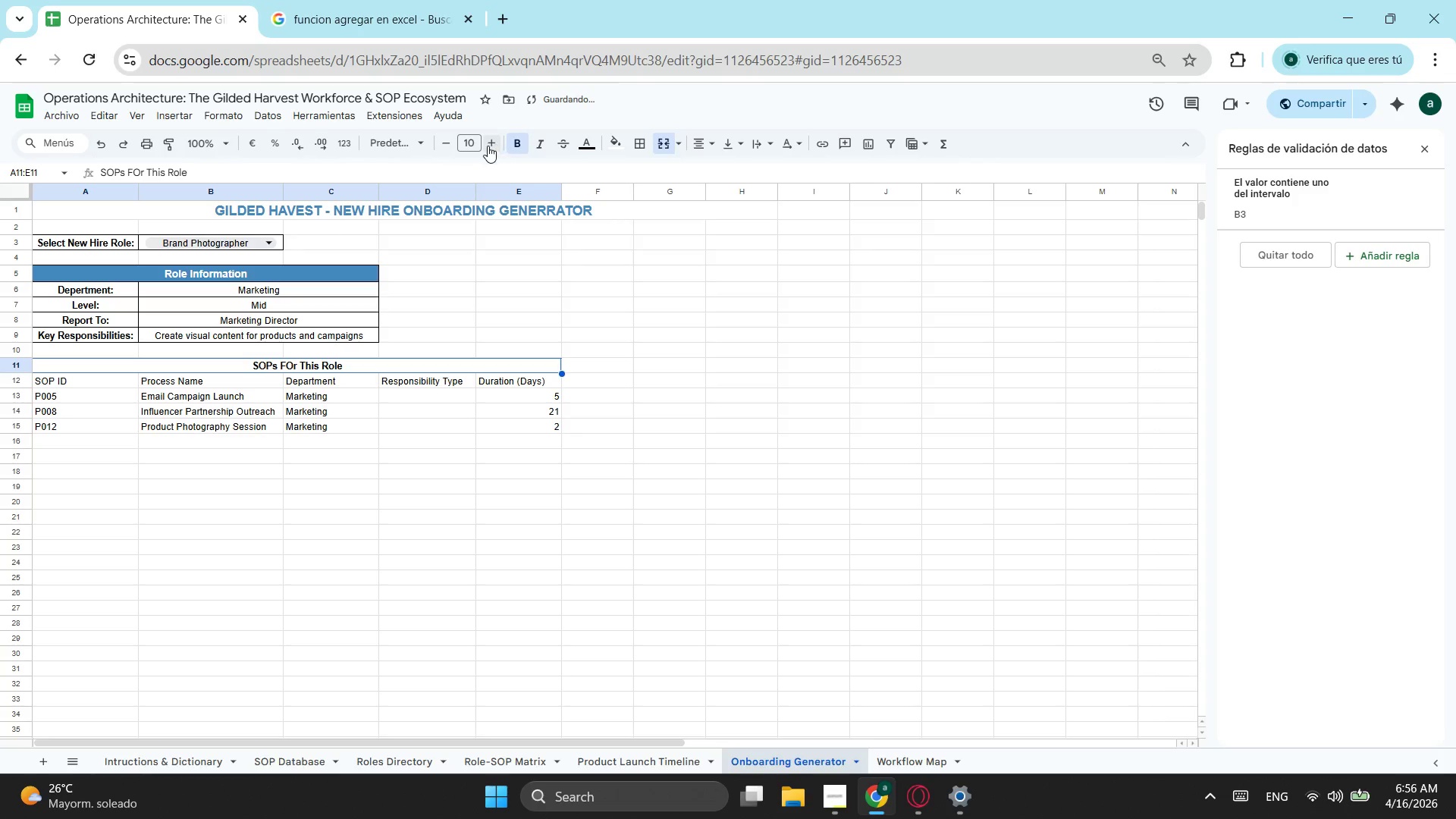 
left_click([488, 146])
 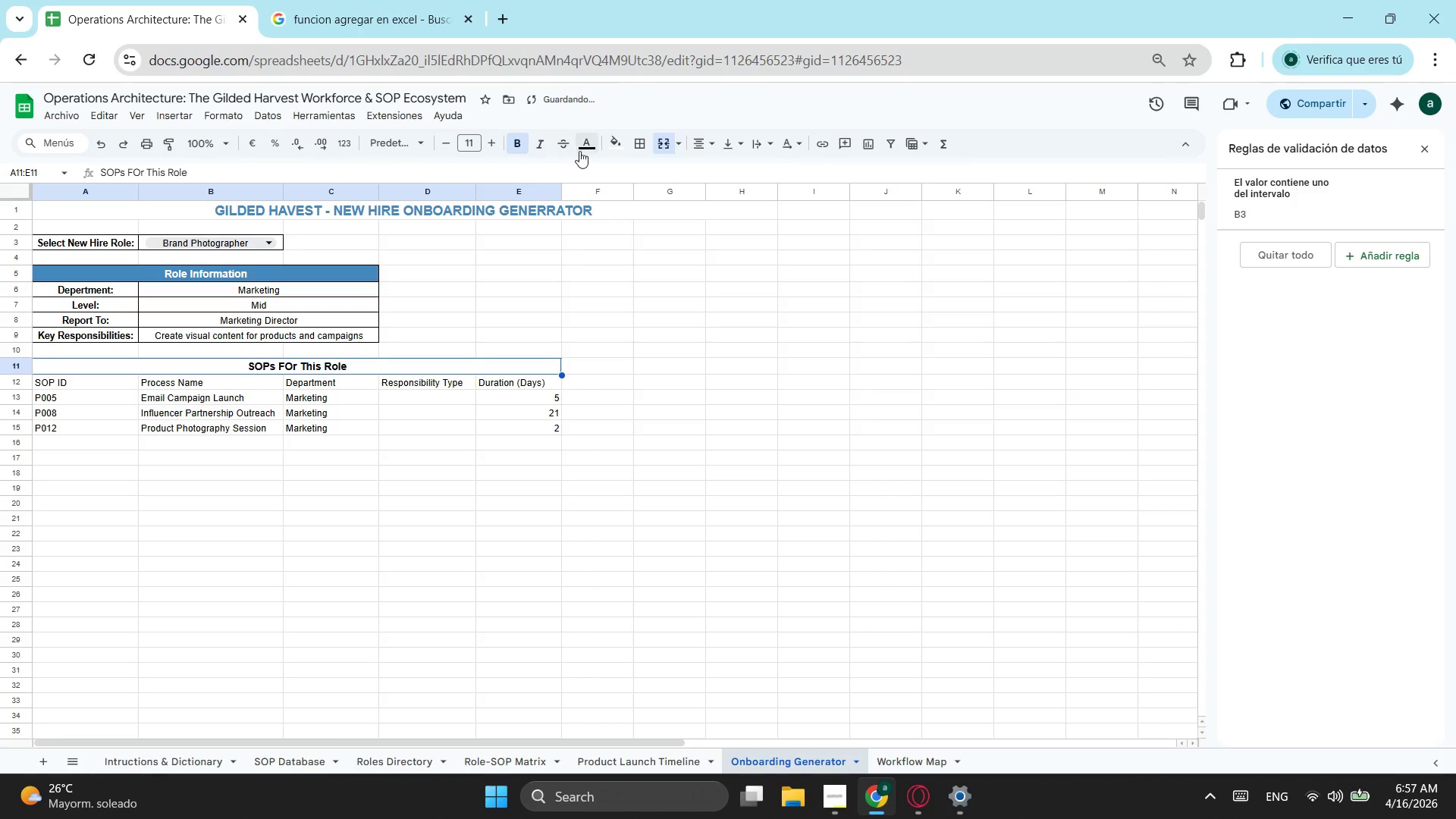 
left_click([588, 150])
 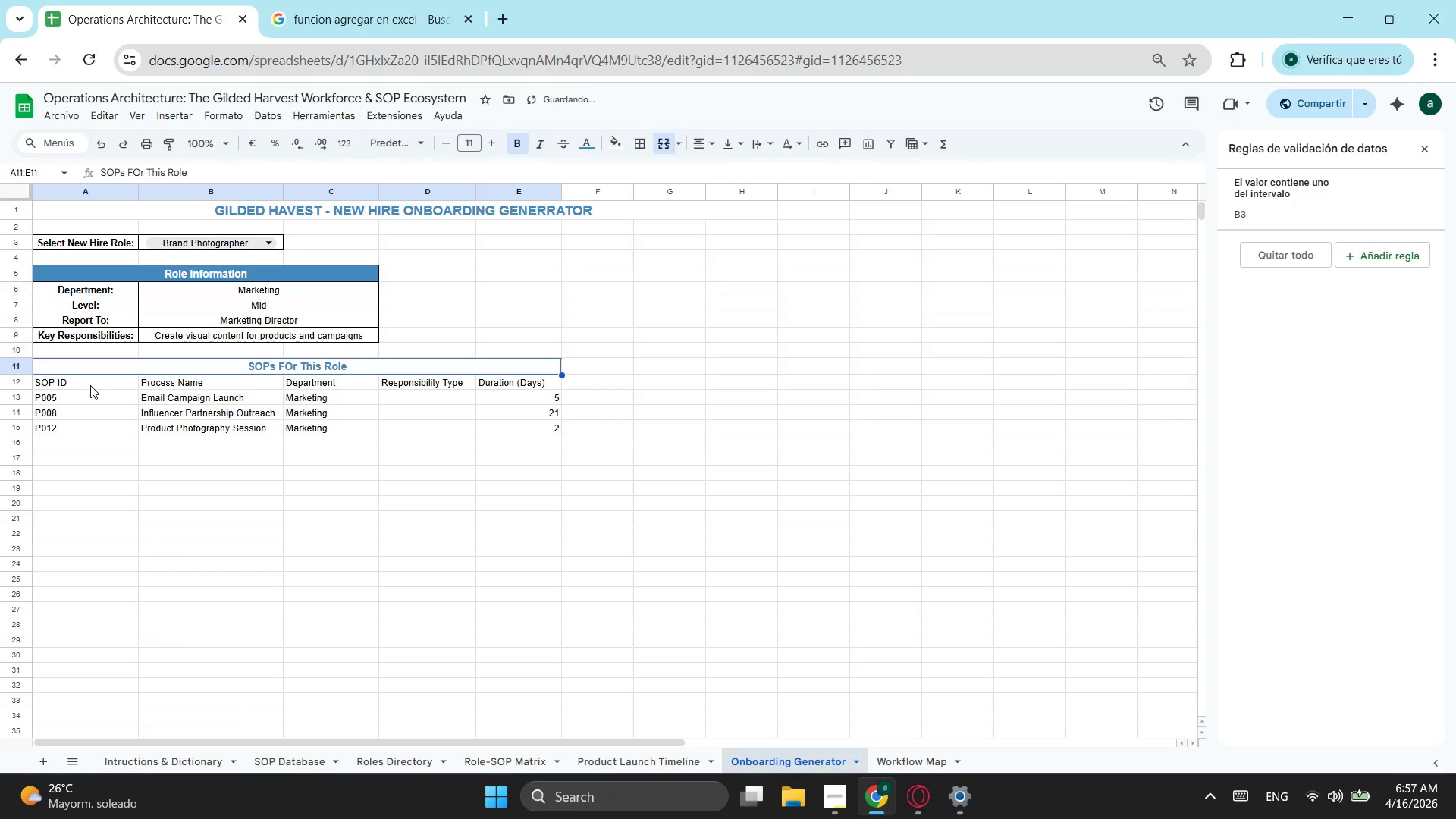 
left_click([592, 137])
 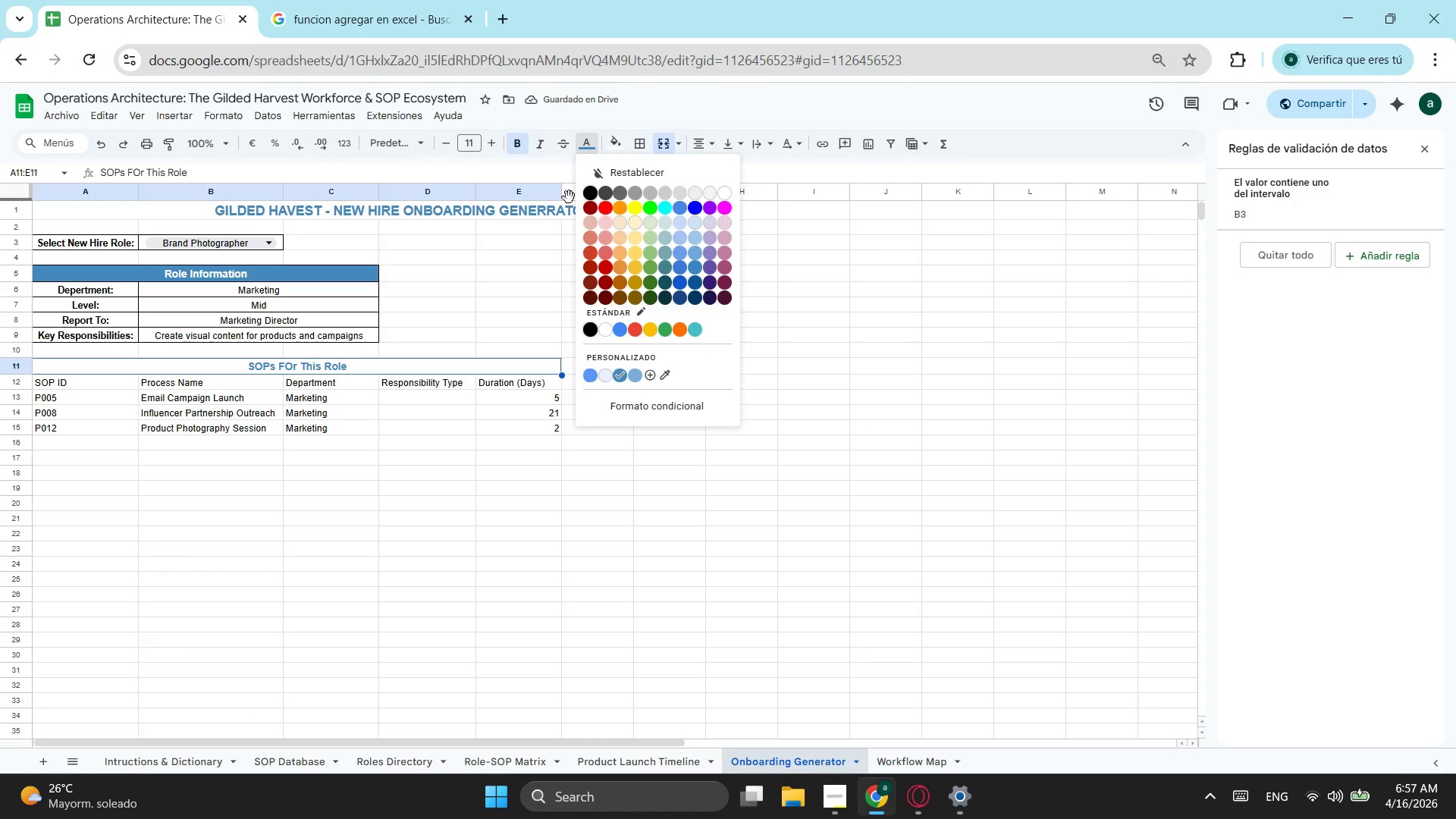 
left_click([283, 500])
 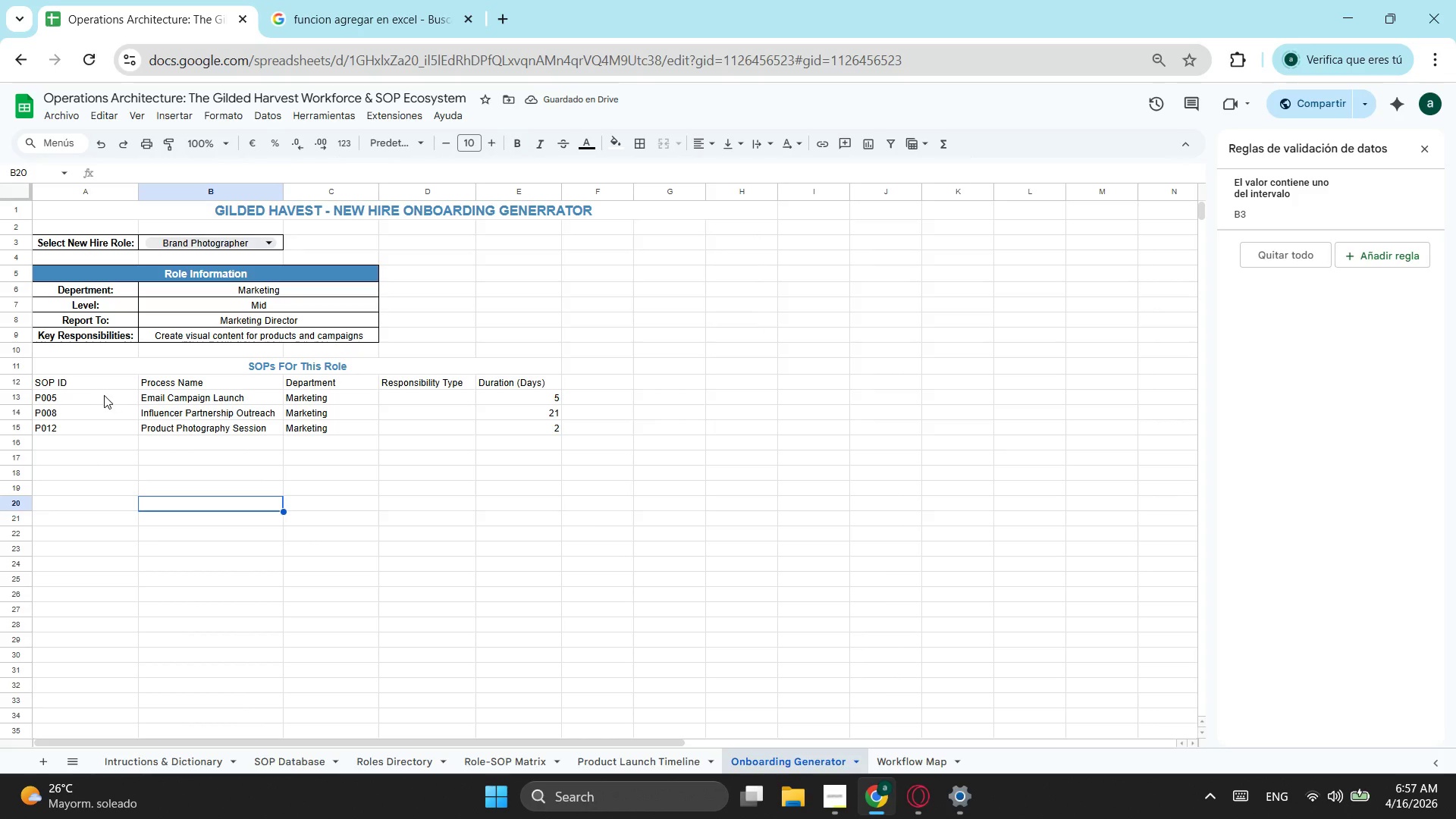 
left_click_drag(start_coordinate=[61, 384], to_coordinate=[524, 434])
 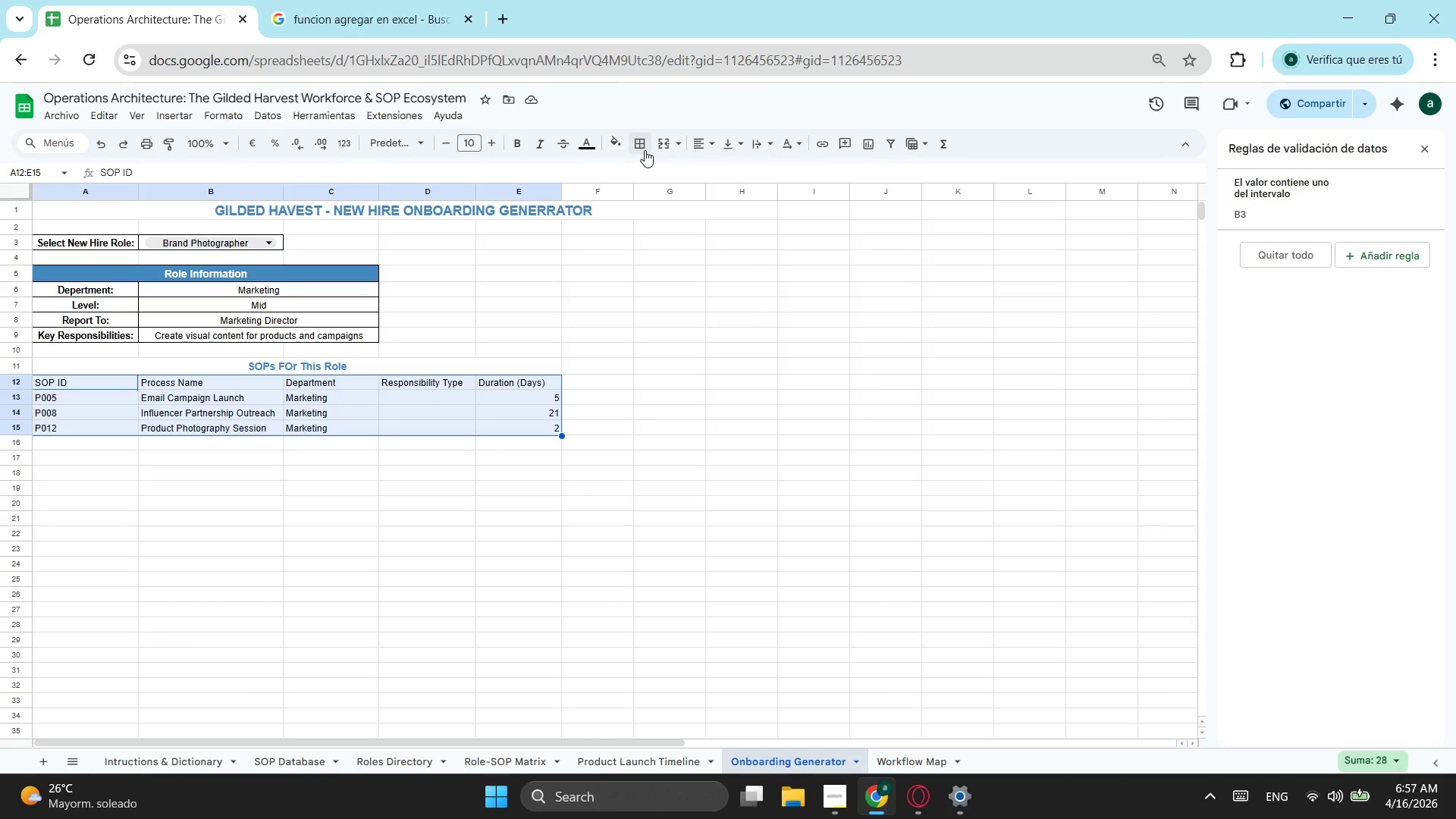 
left_click([643, 148])
 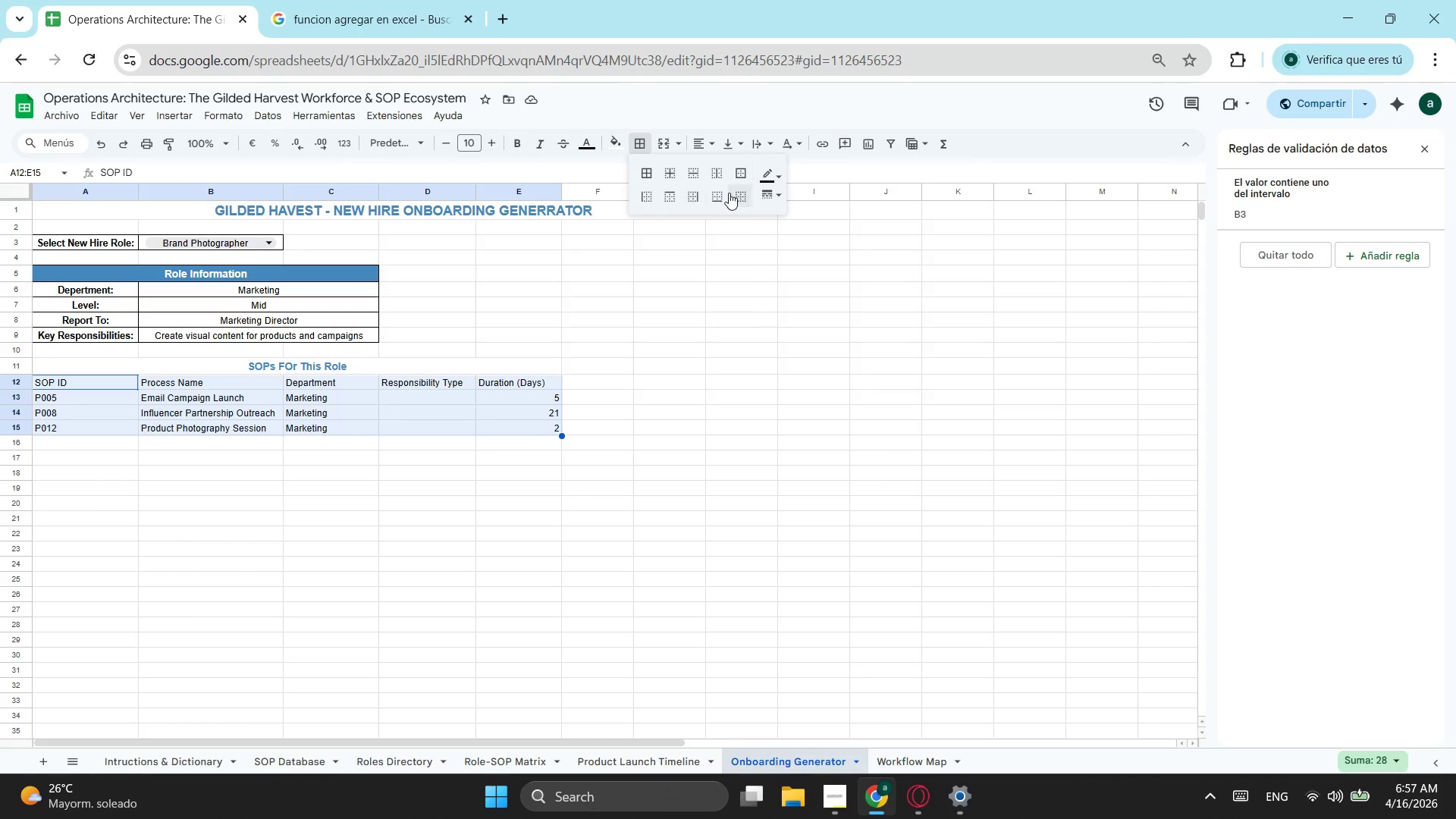 
left_click([648, 176])
 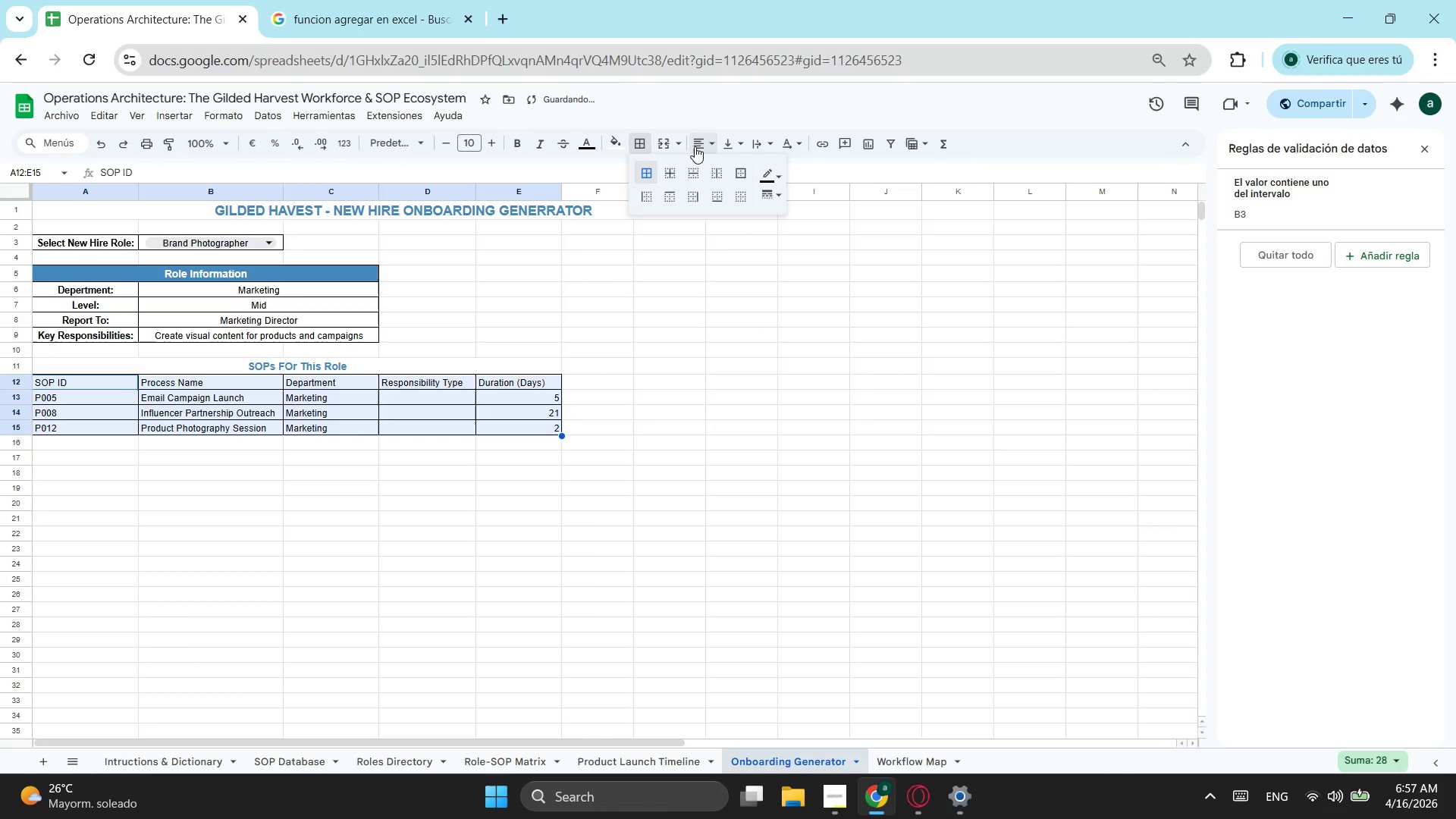 
left_click([702, 143])
 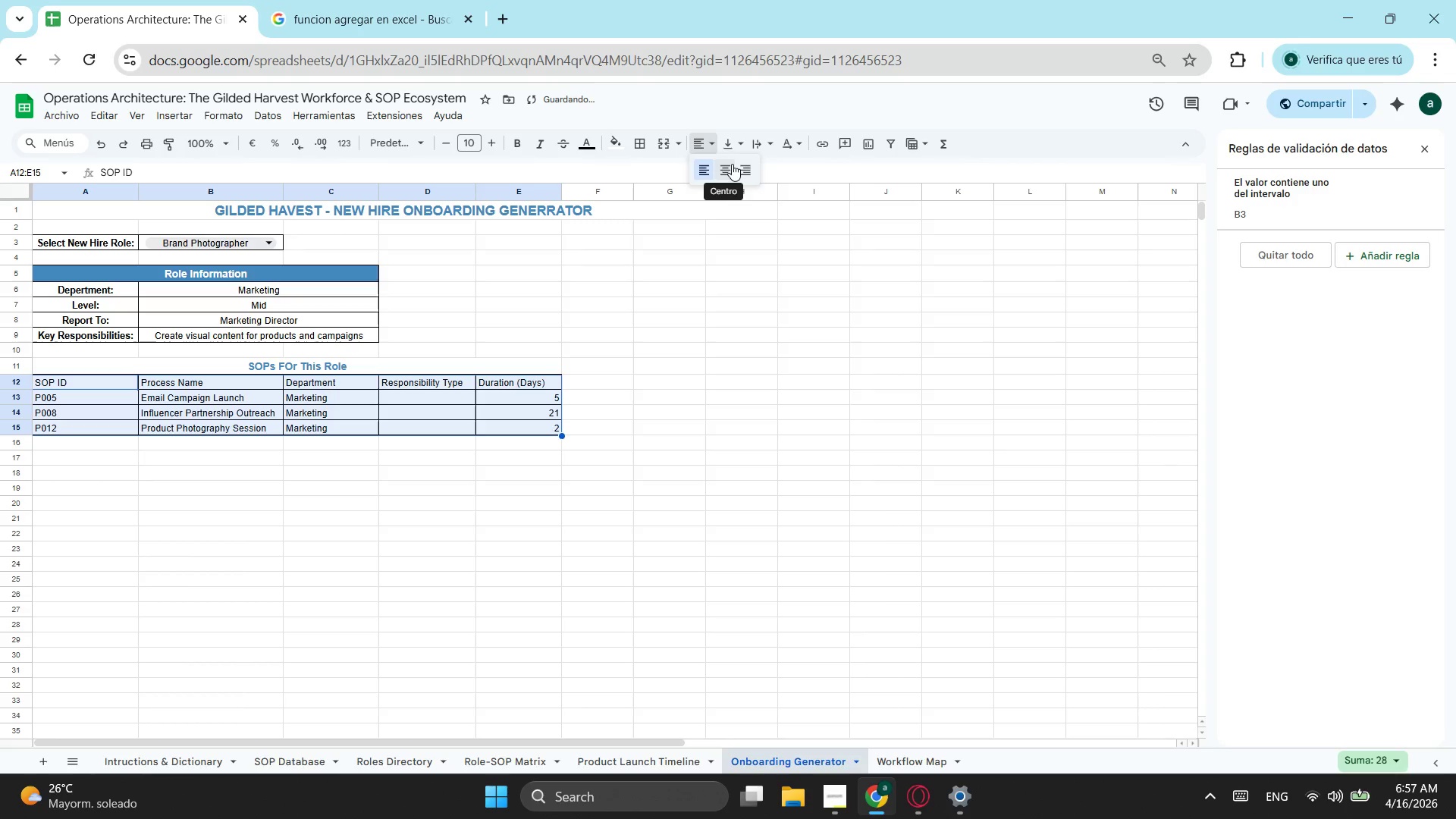 
left_click([732, 164])
 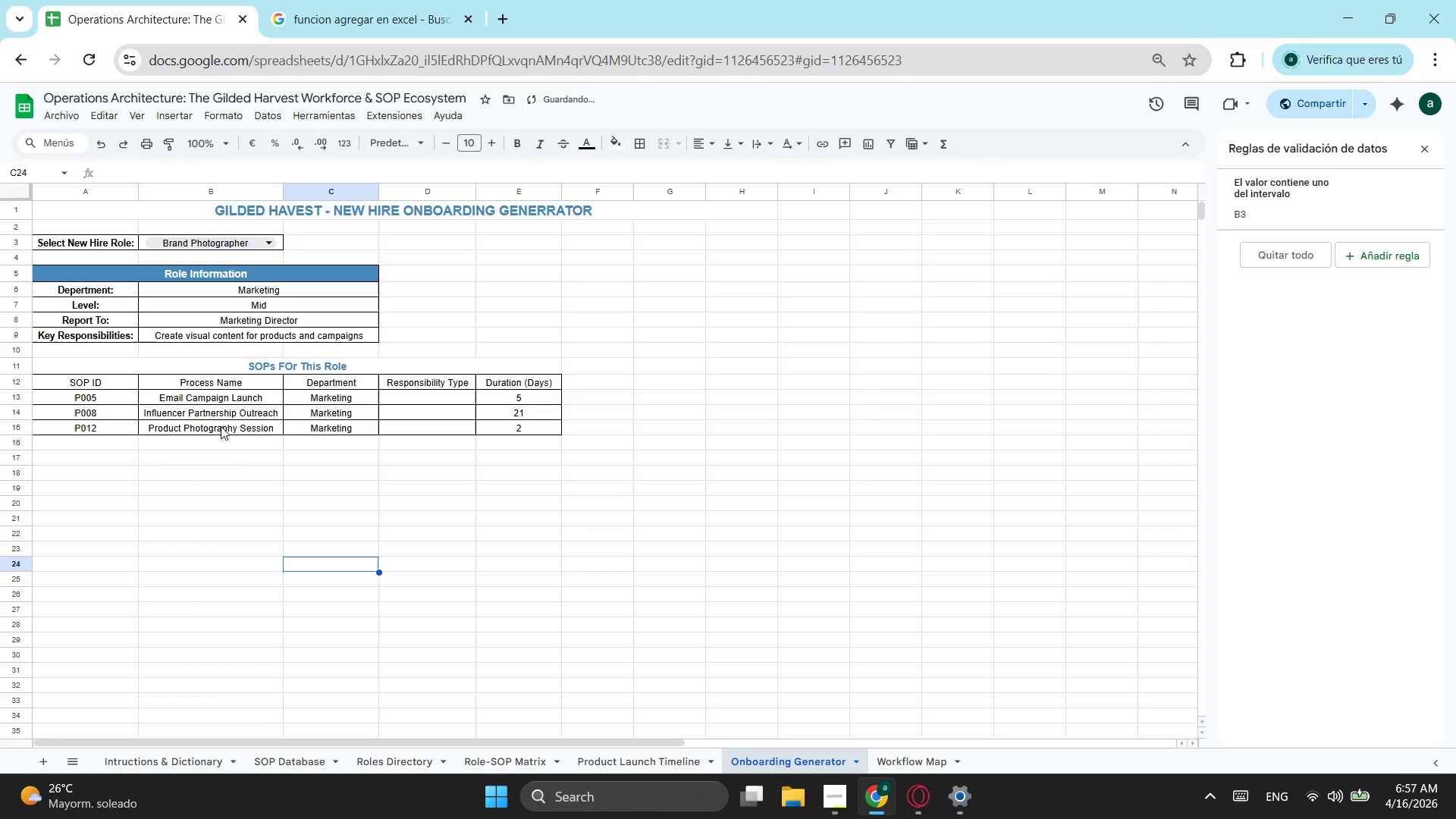 
left_click_drag(start_coordinate=[247, 400], to_coordinate=[372, 435])
 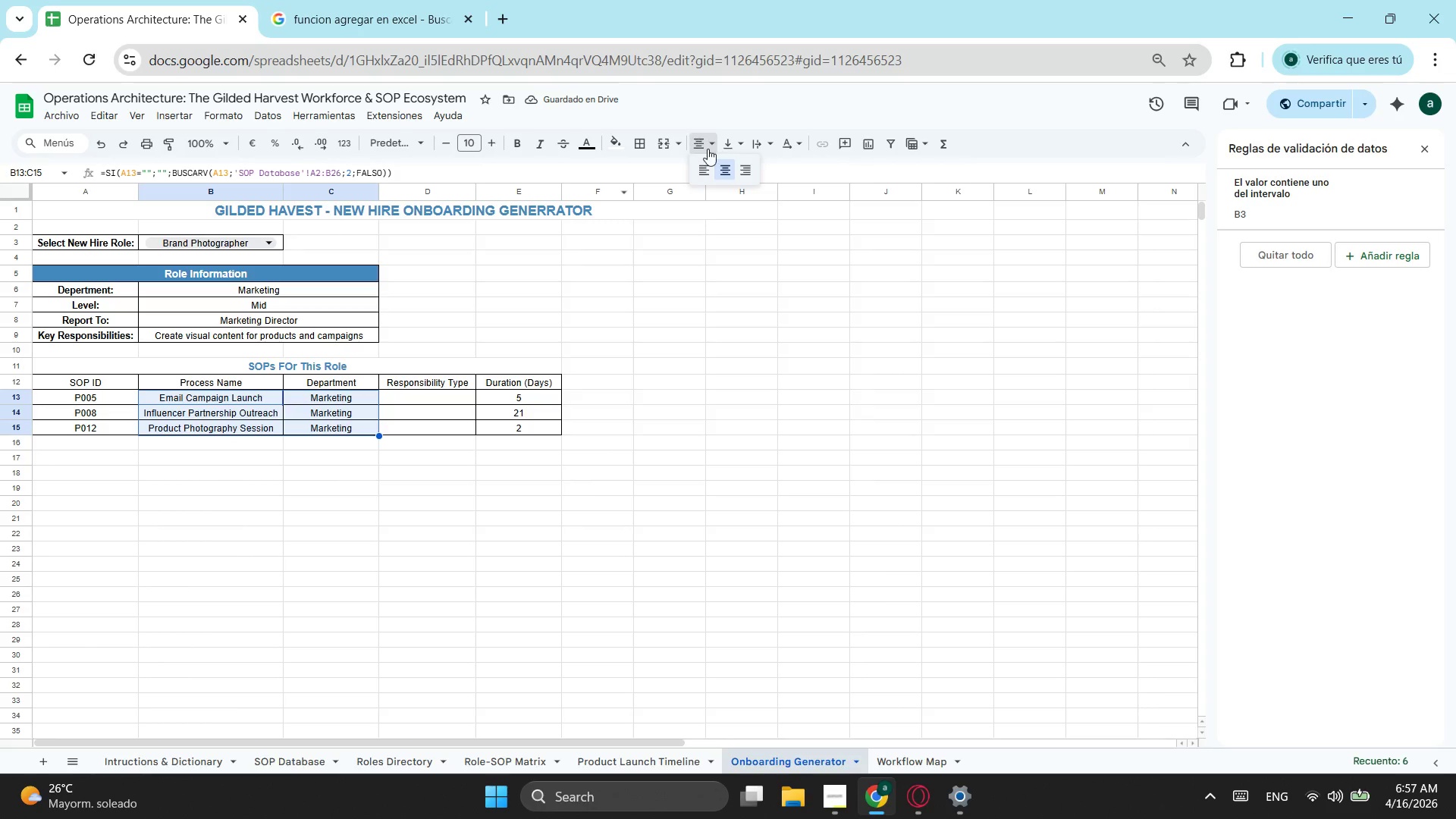 
double_click([708, 165])
 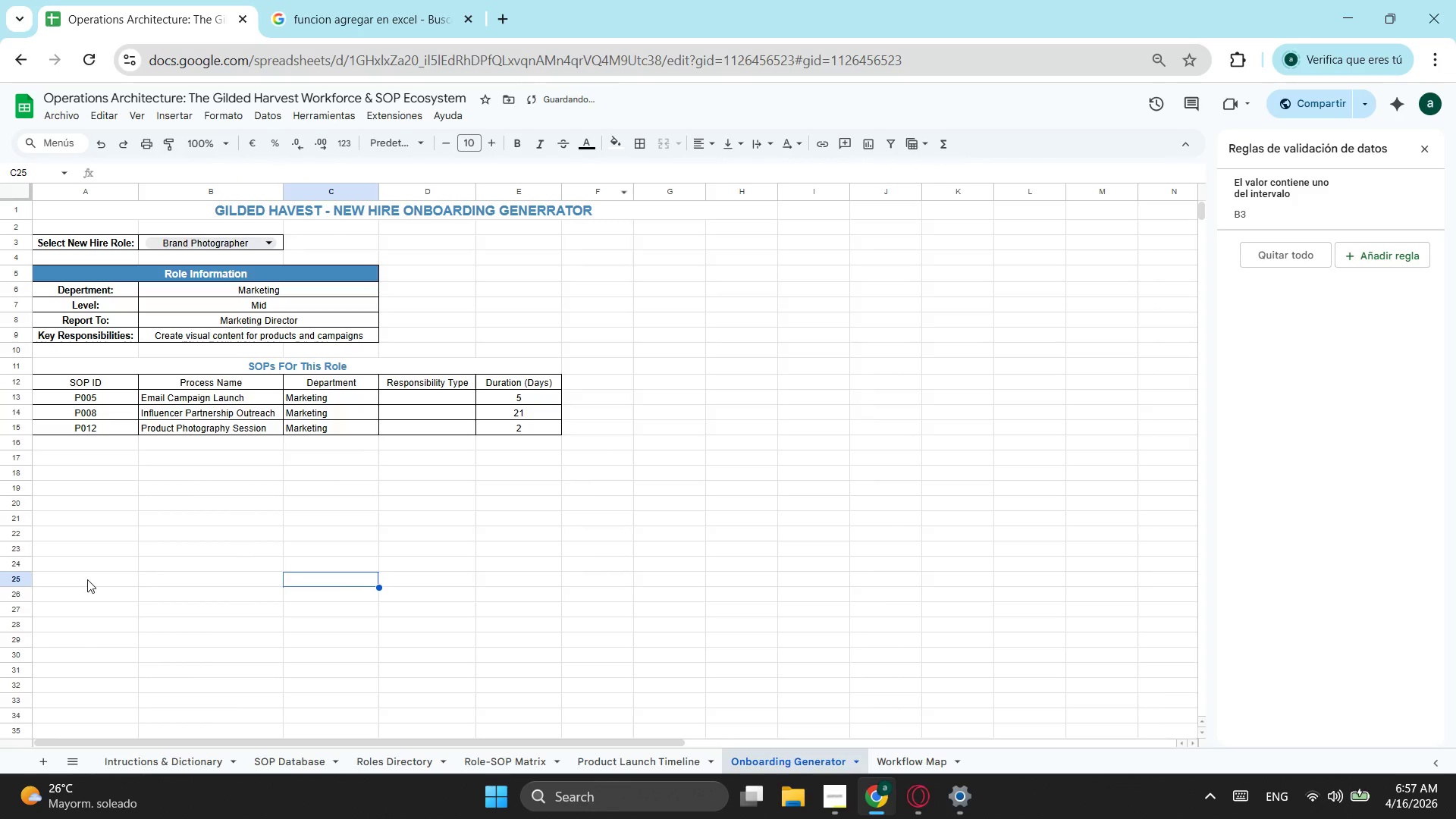 
left_click_drag(start_coordinate=[80, 382], to_coordinate=[513, 377])
 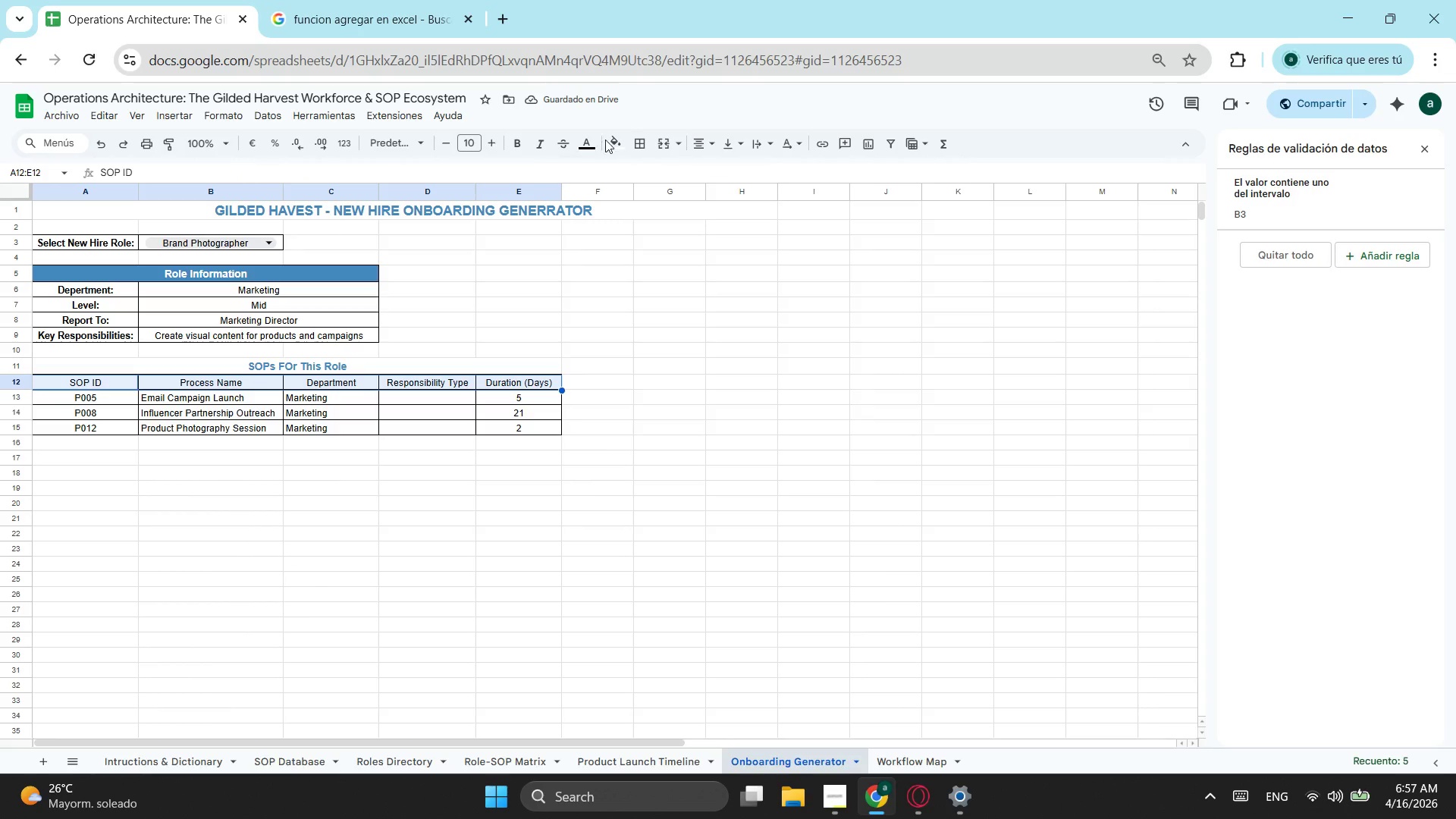 
left_click([608, 139])
 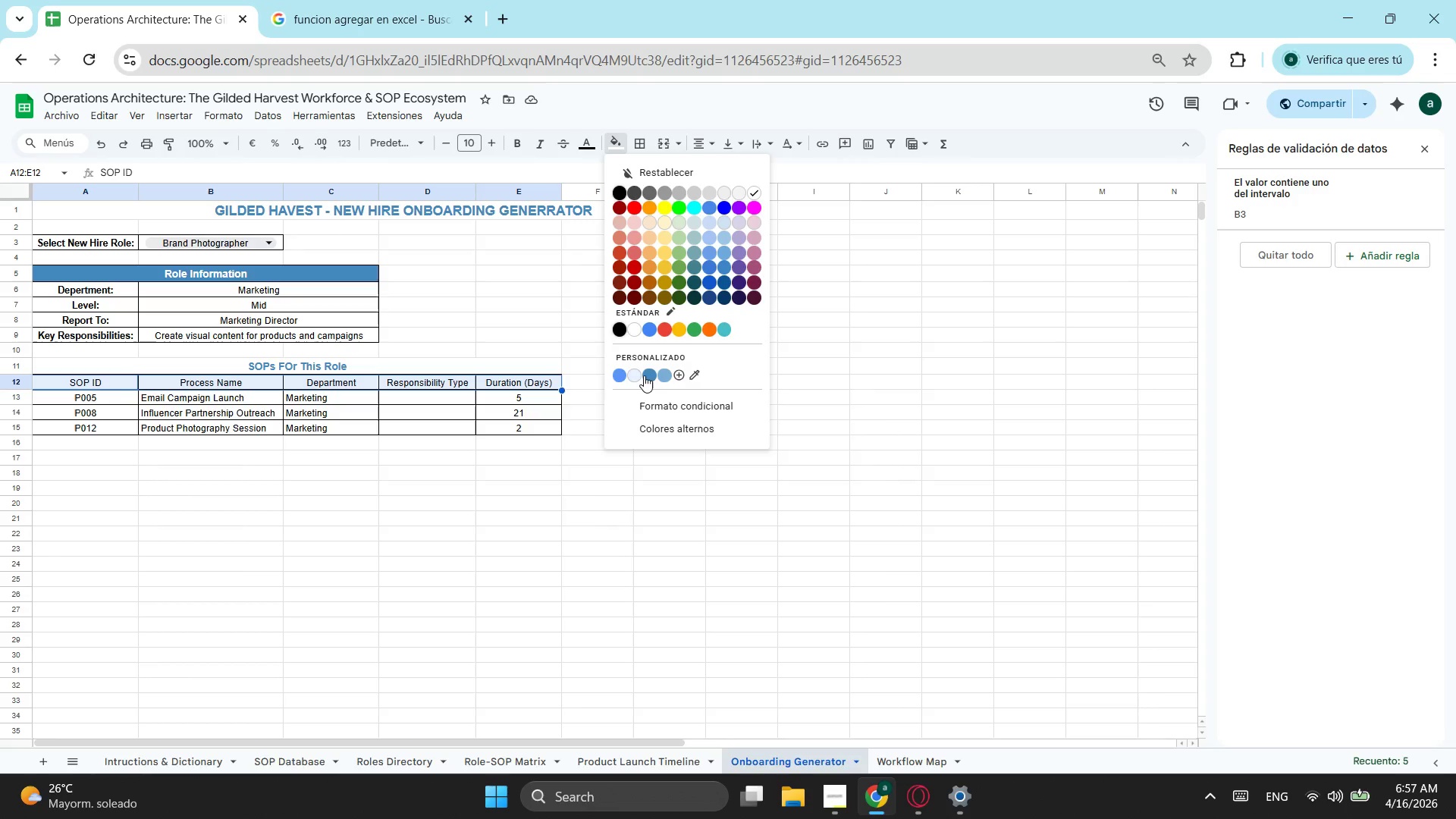 
left_click([649, 374])
 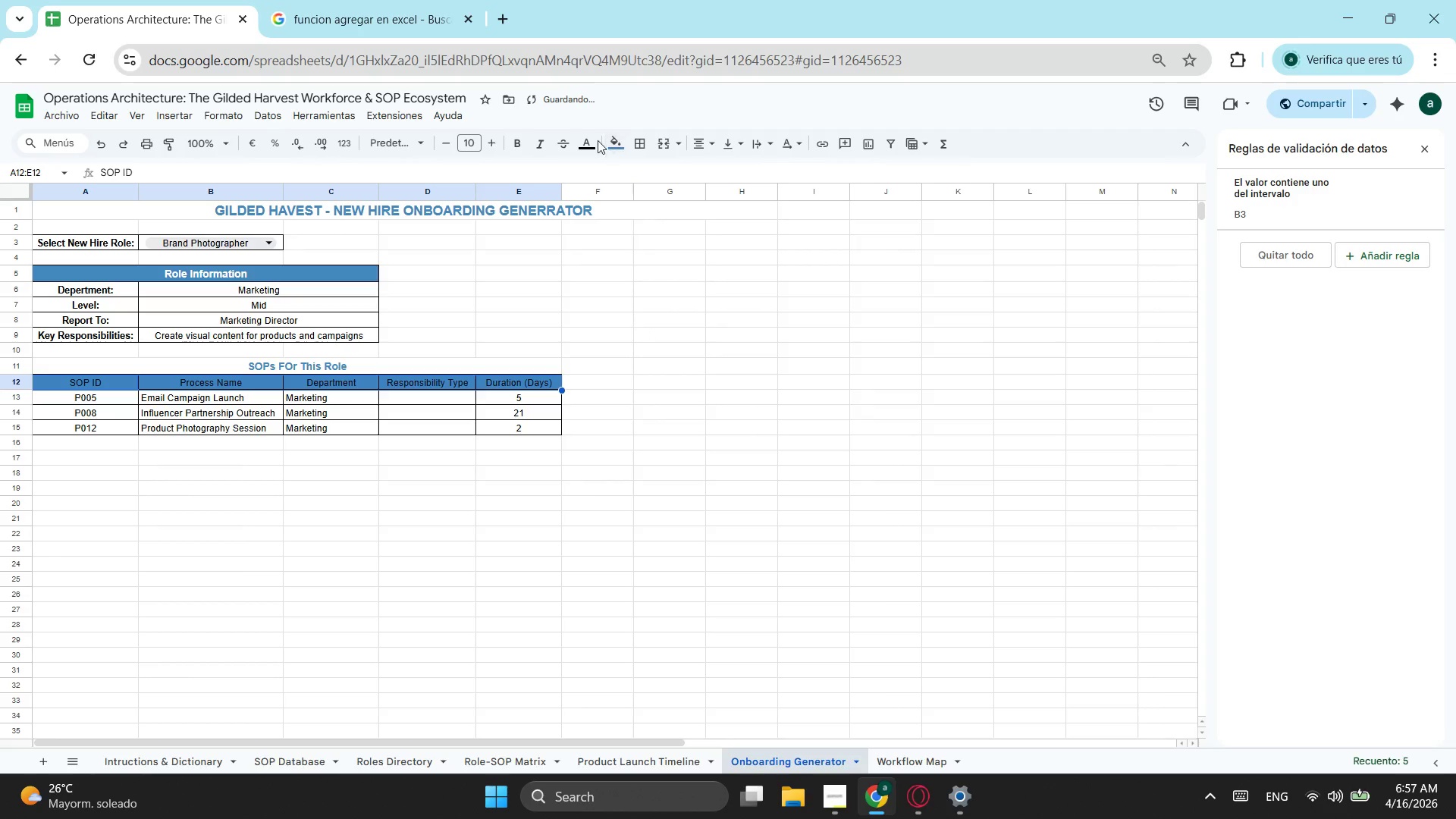 
left_click([590, 140])
 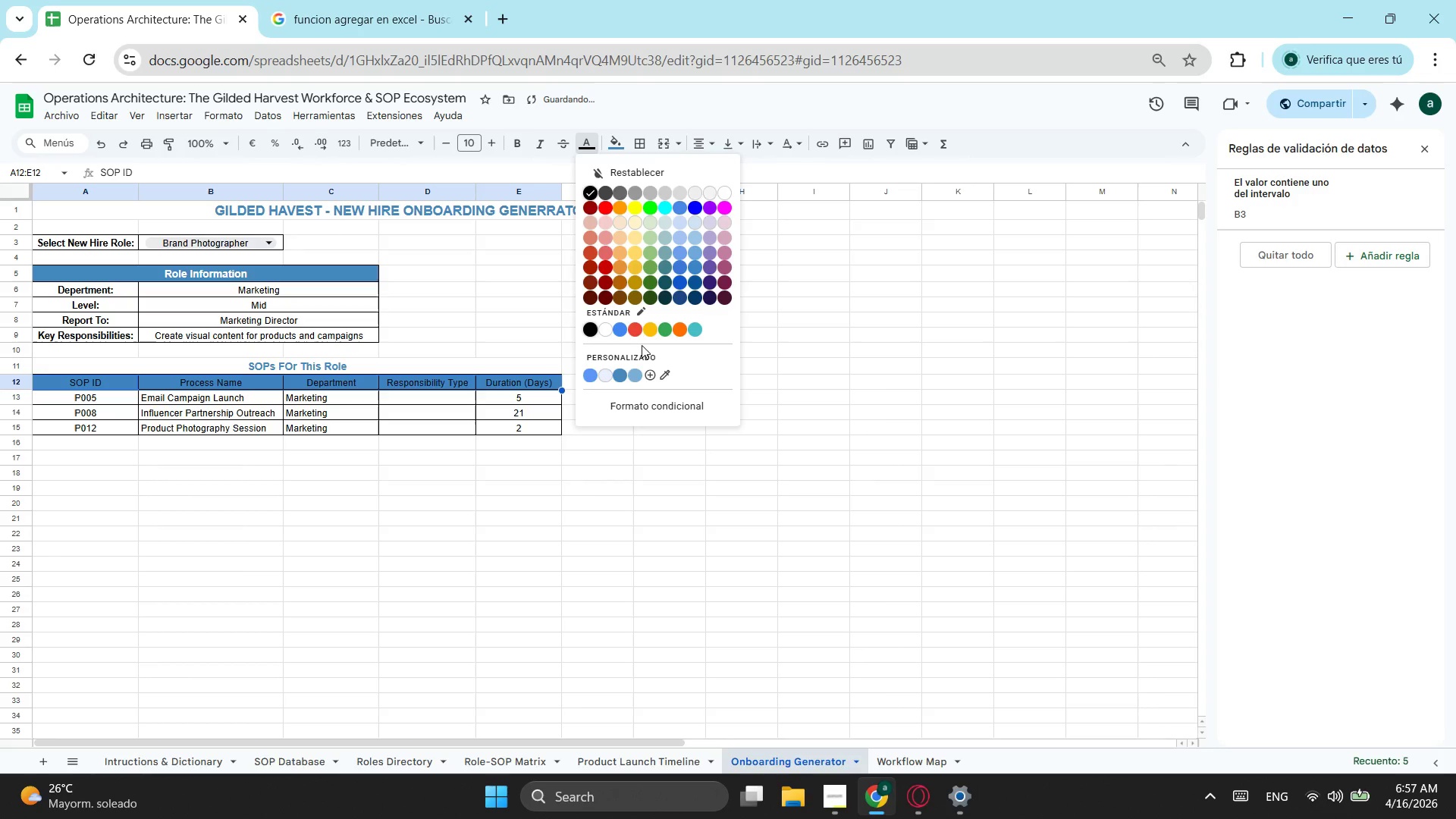 
left_click([603, 334])
 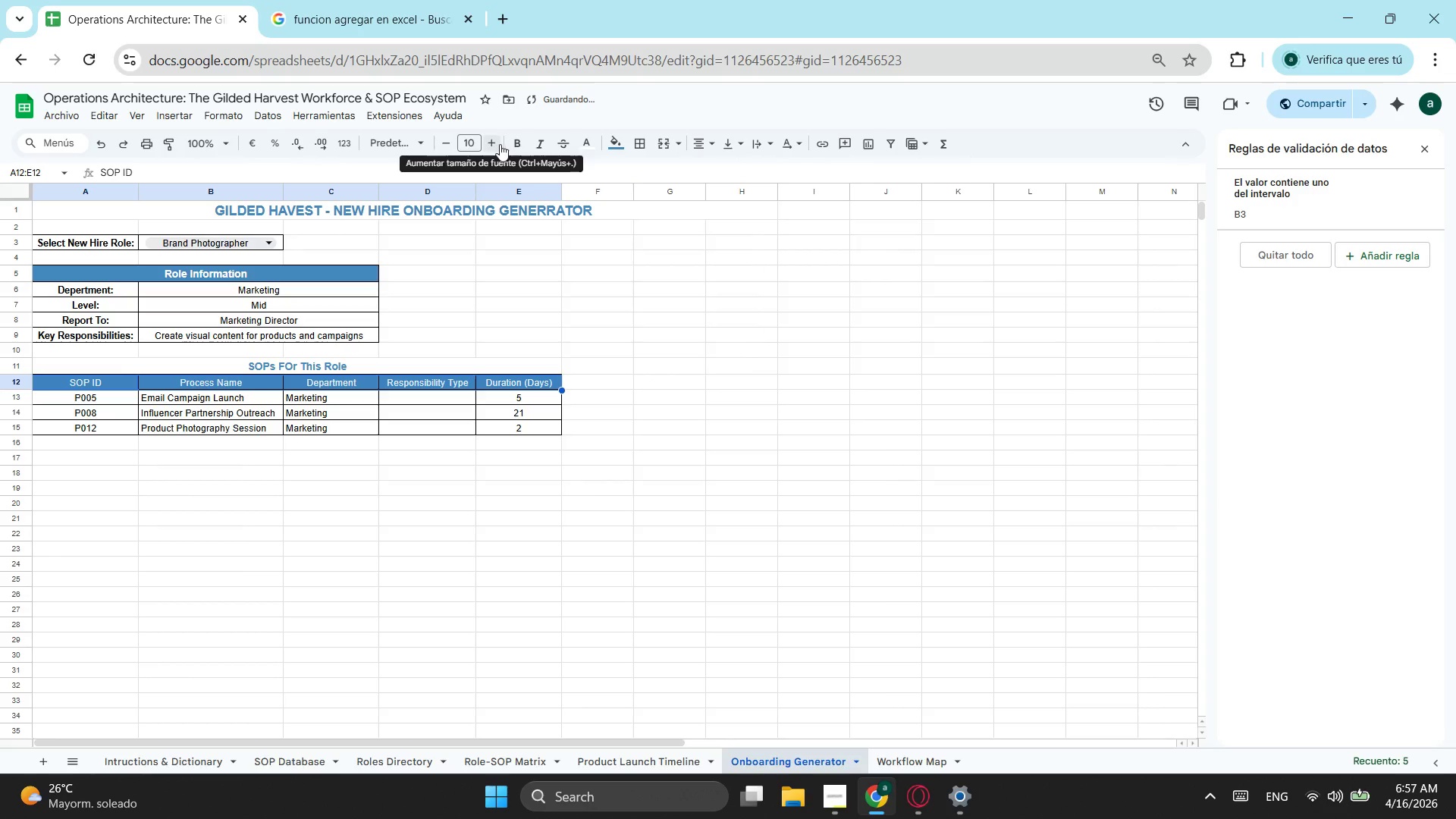 
left_click([513, 144])
 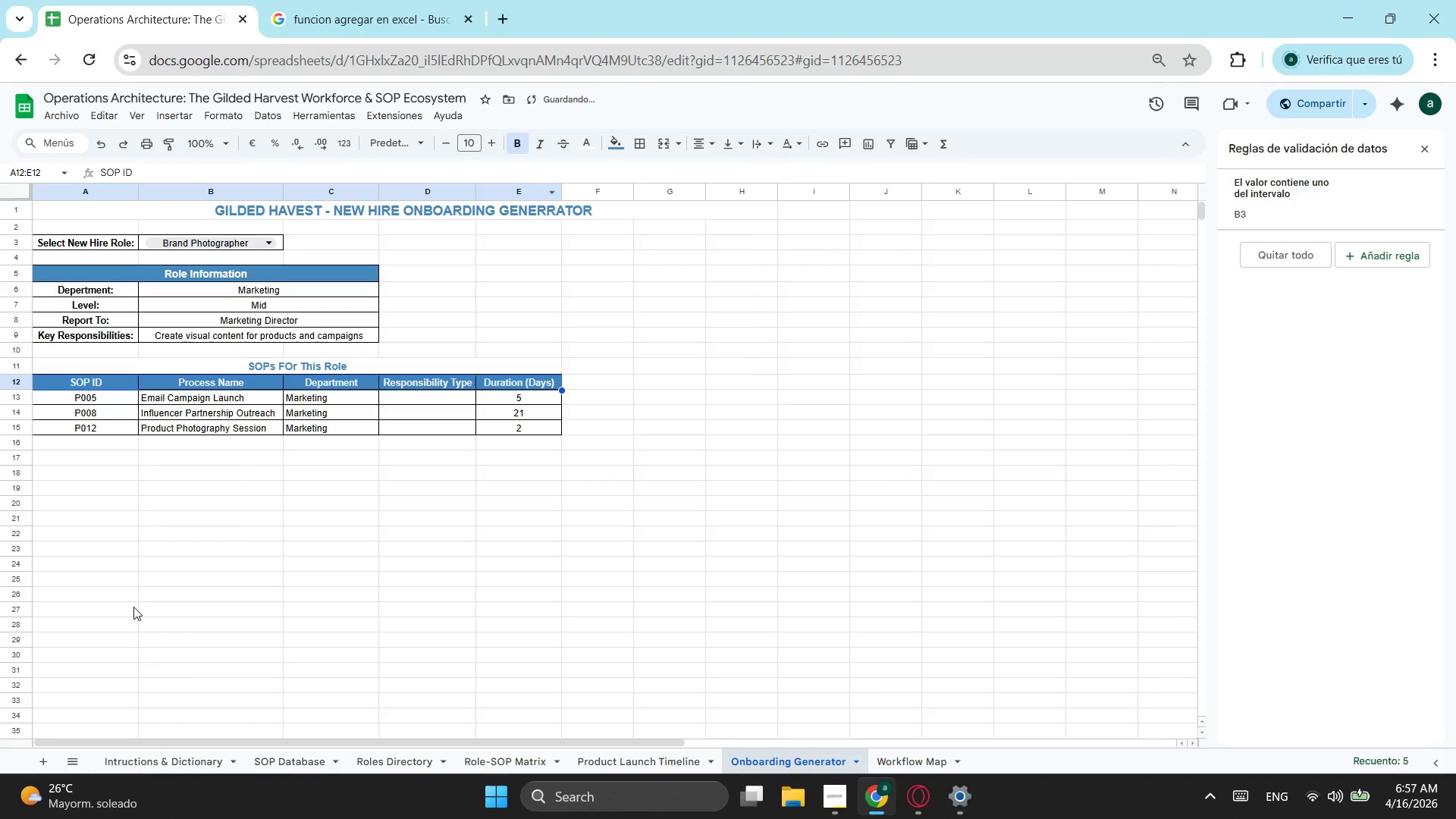 
left_click([155, 496])
 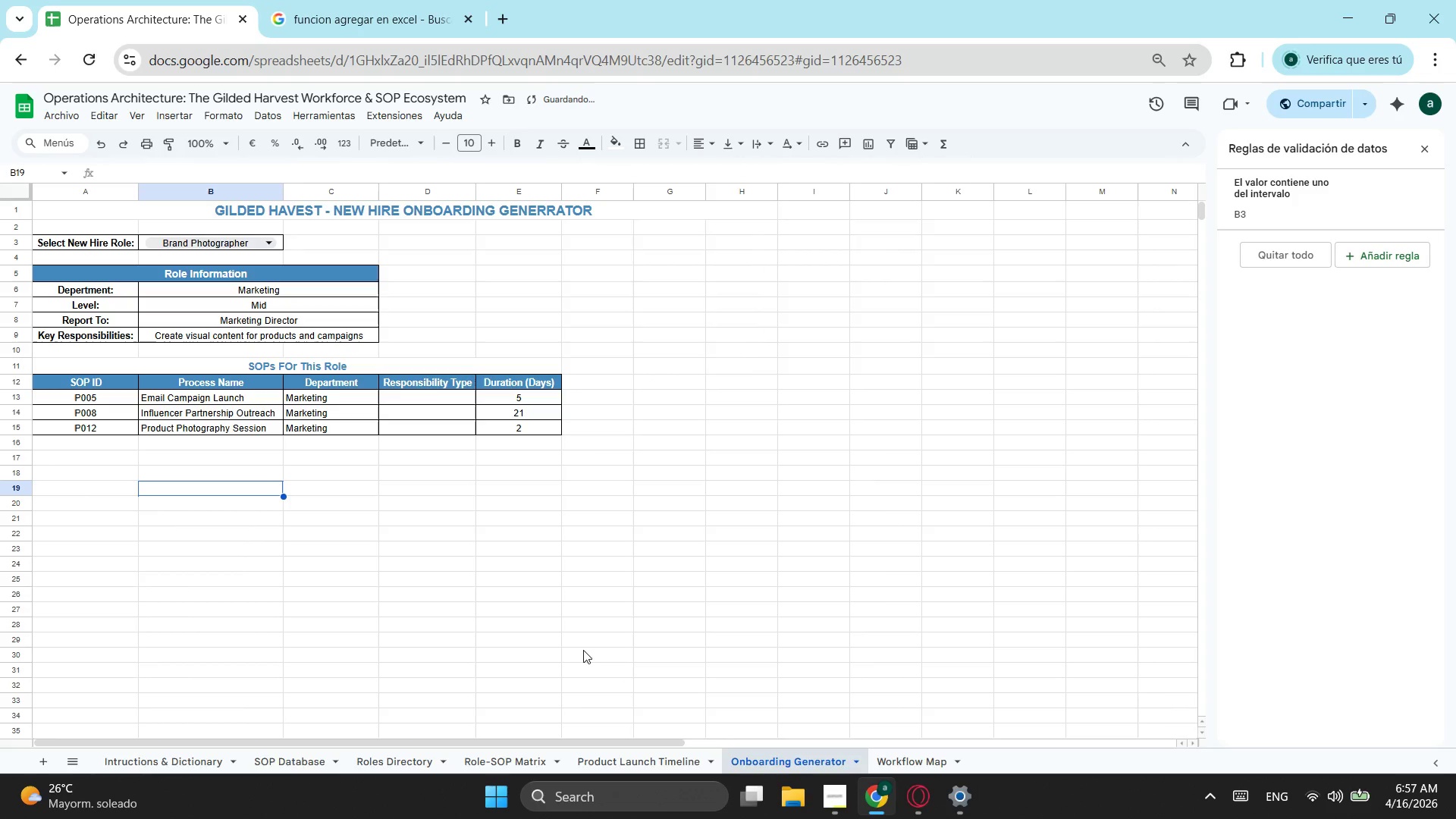 
left_click([406, 751])
 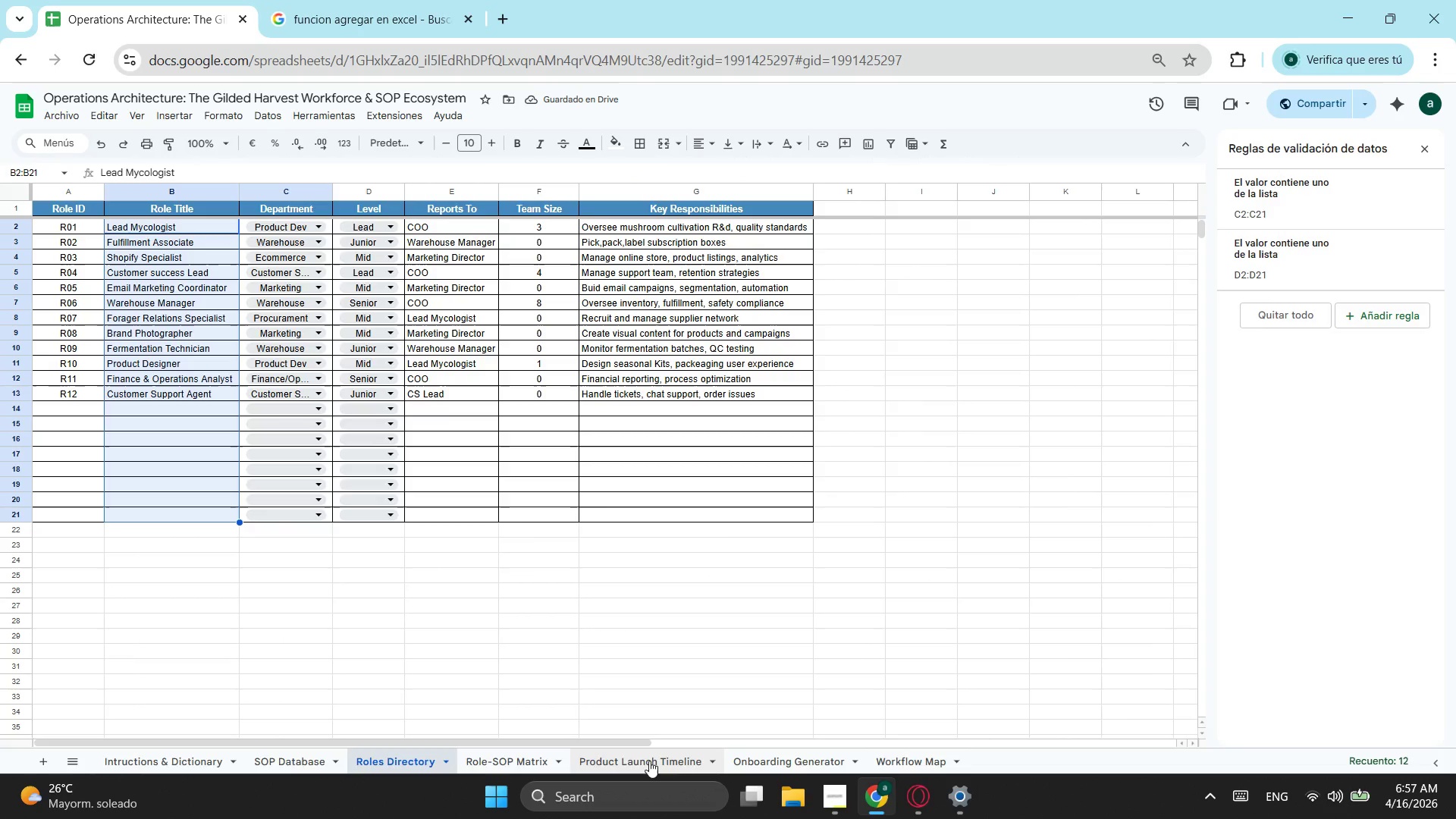 
left_click([745, 764])
 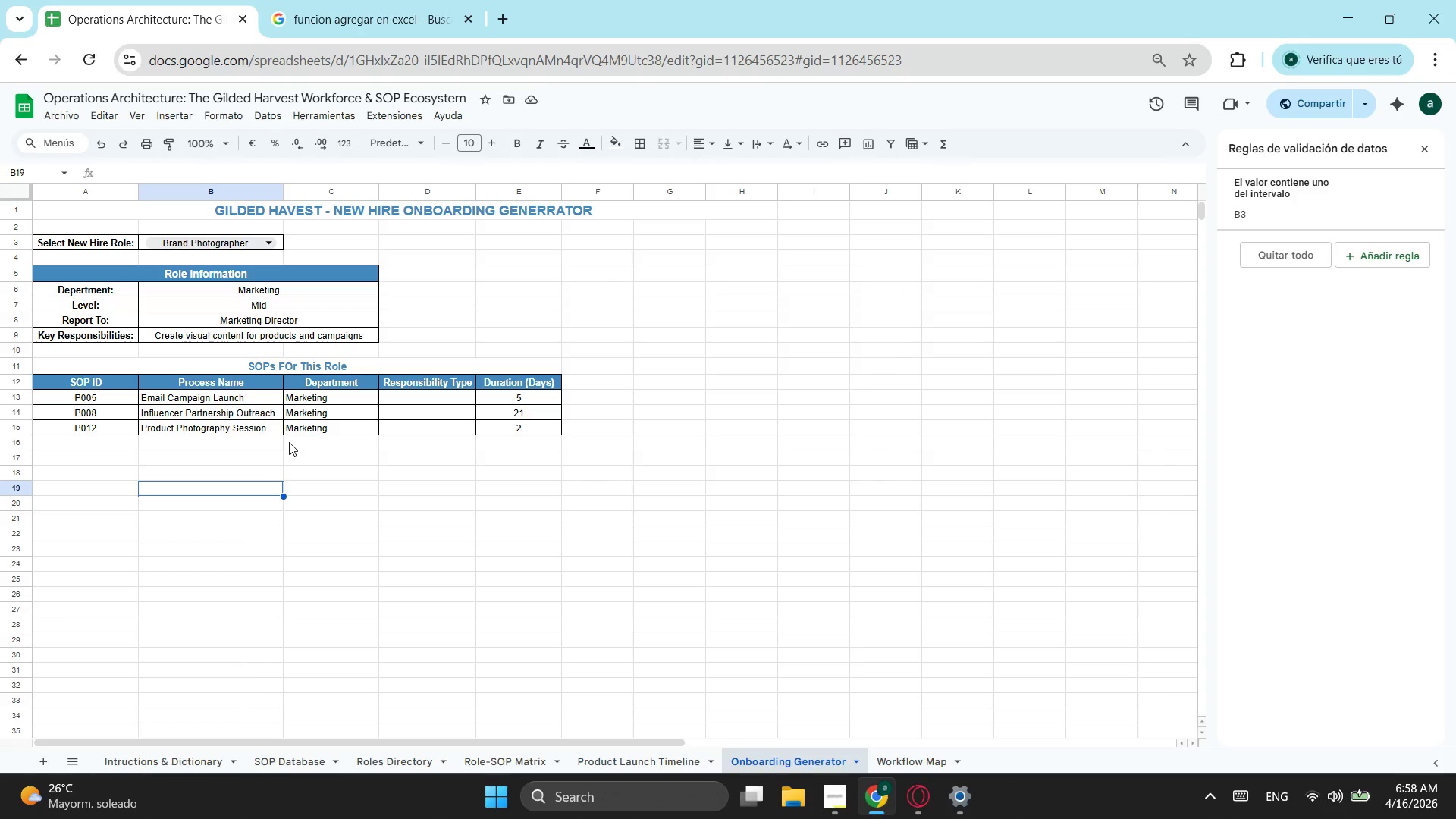 
wait(31.64)
 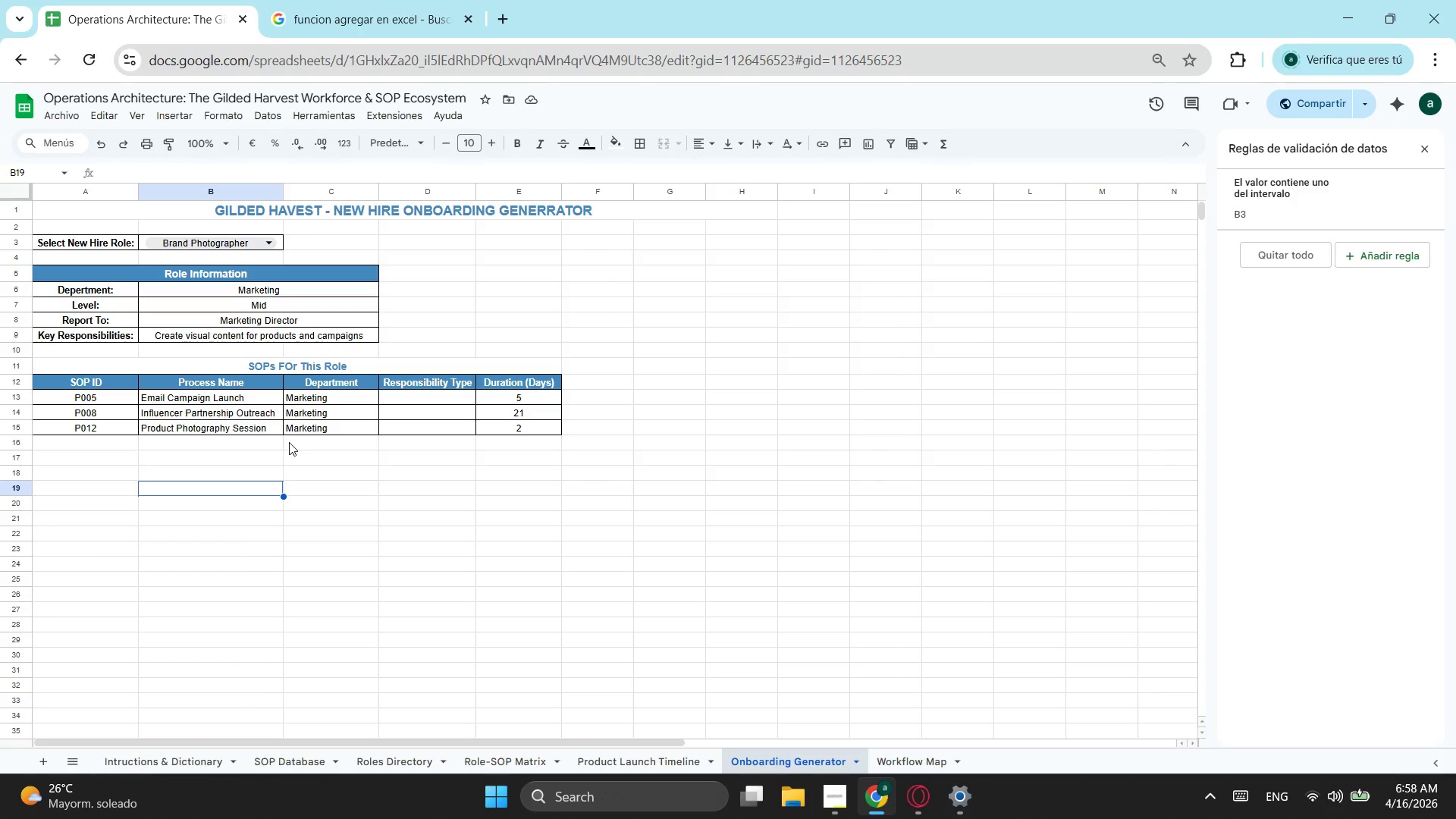 
left_click([295, 771])
 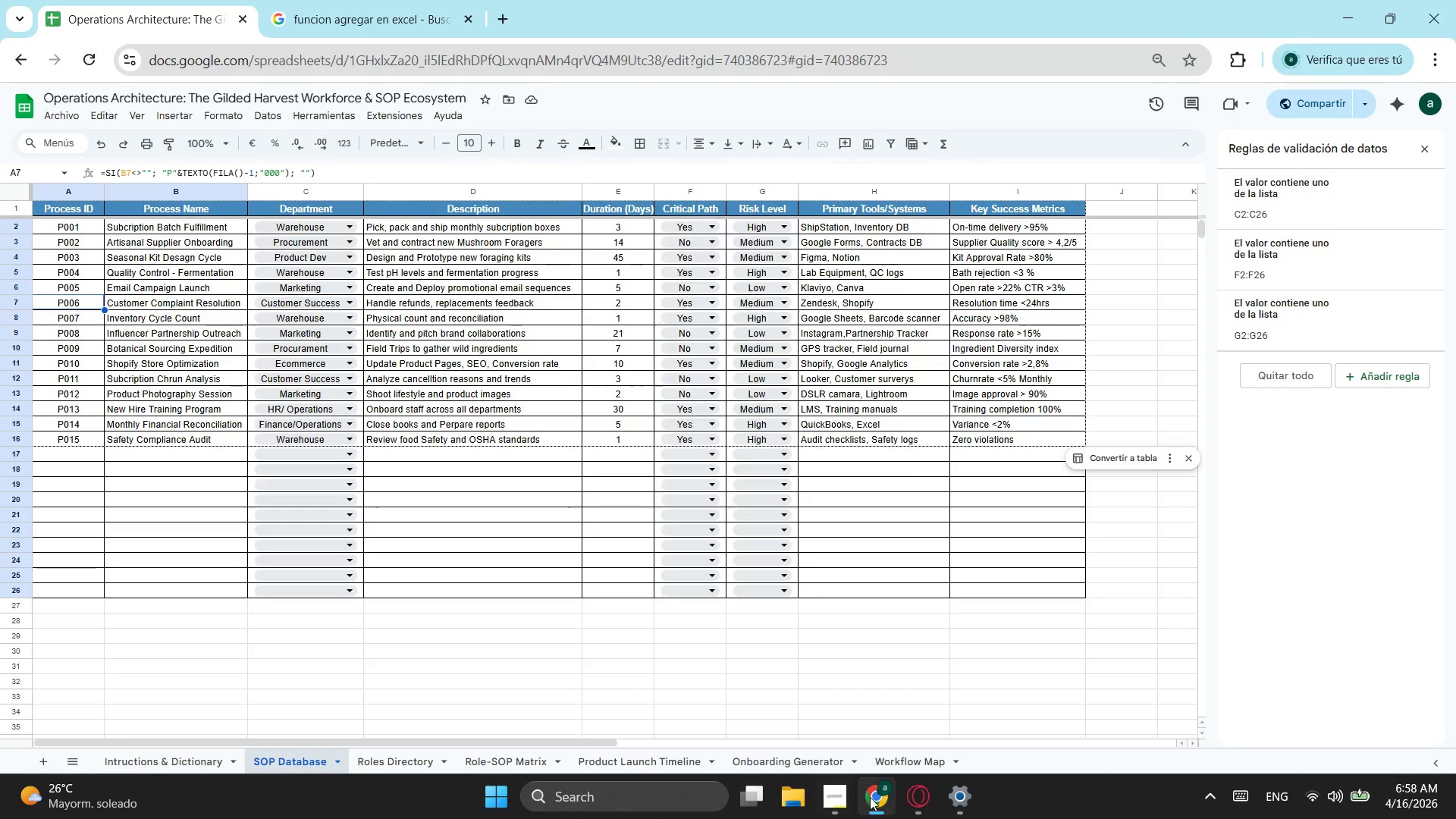 
wait(8.61)
 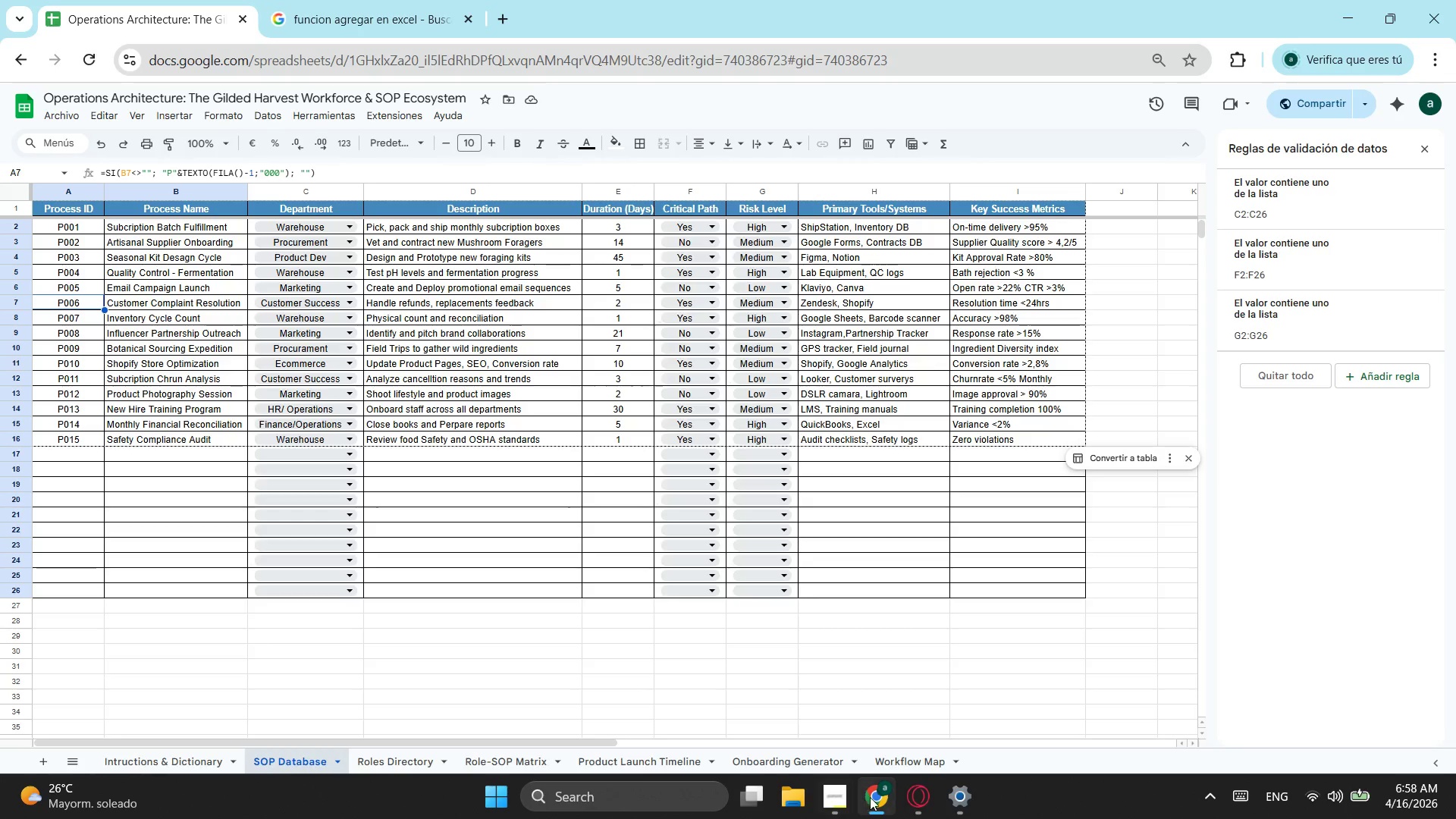 
left_click([648, 761])
 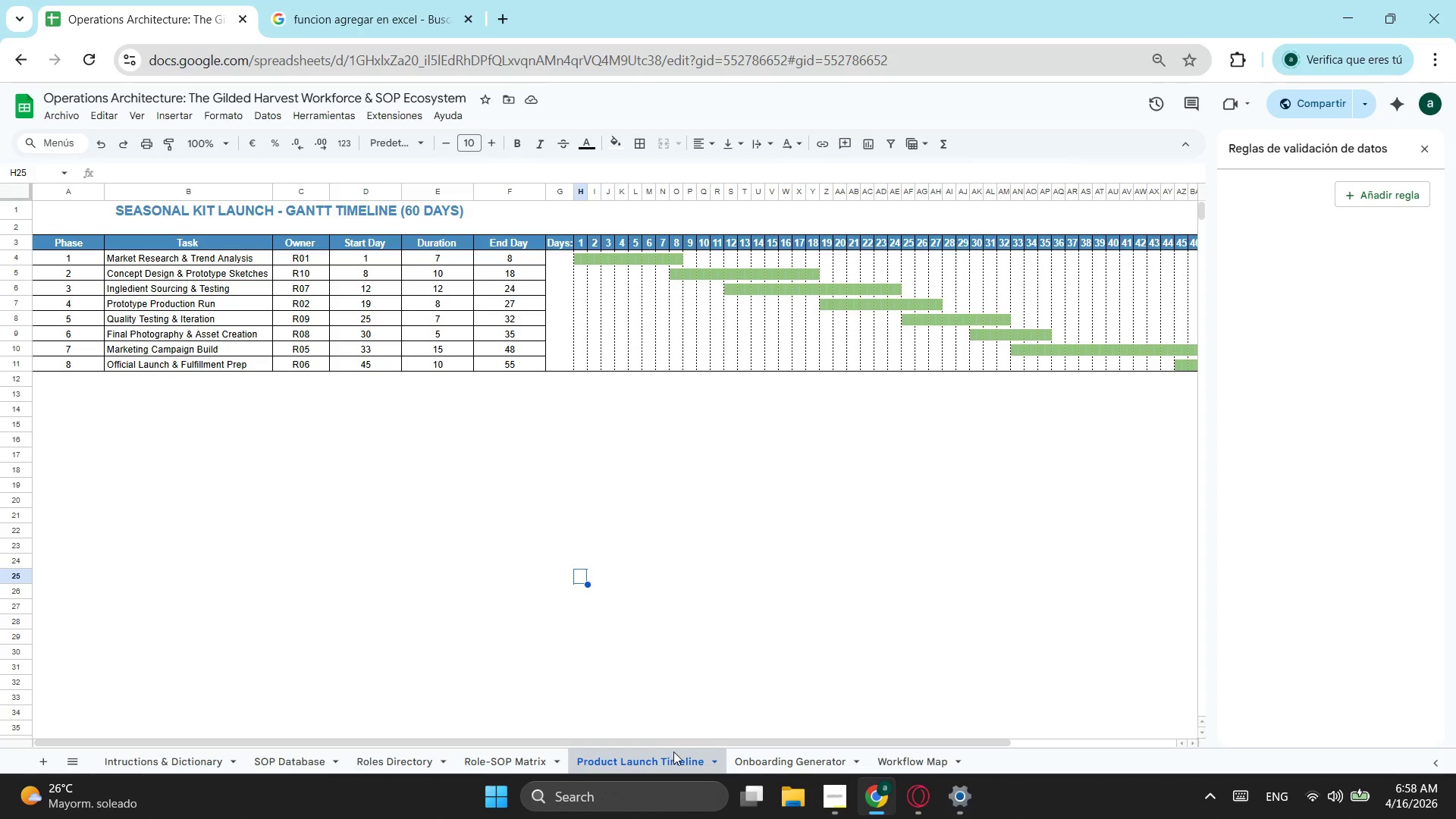 
left_click_drag(start_coordinate=[680, 745], to_coordinate=[175, 670])
 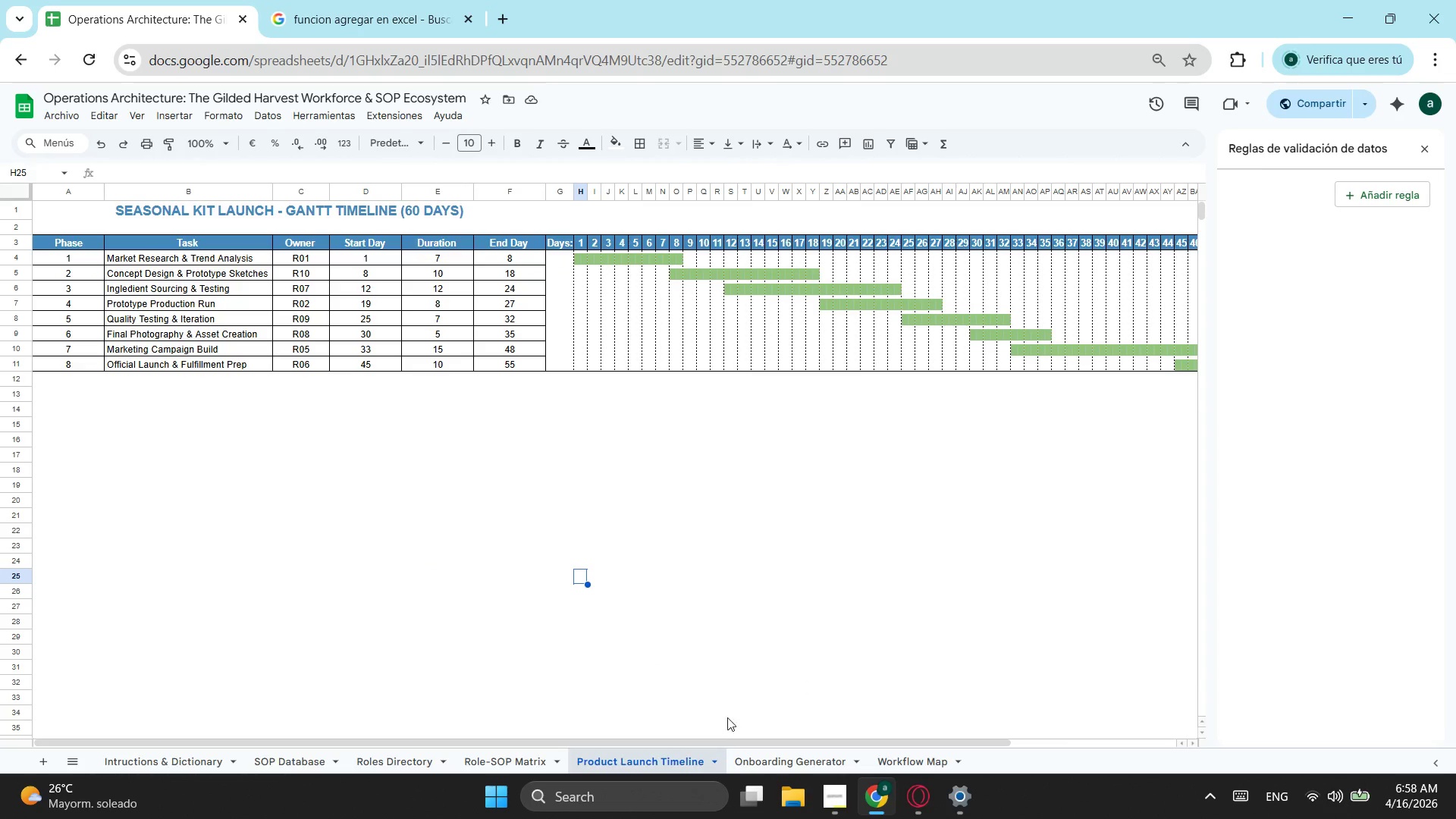 
left_click([769, 754])
 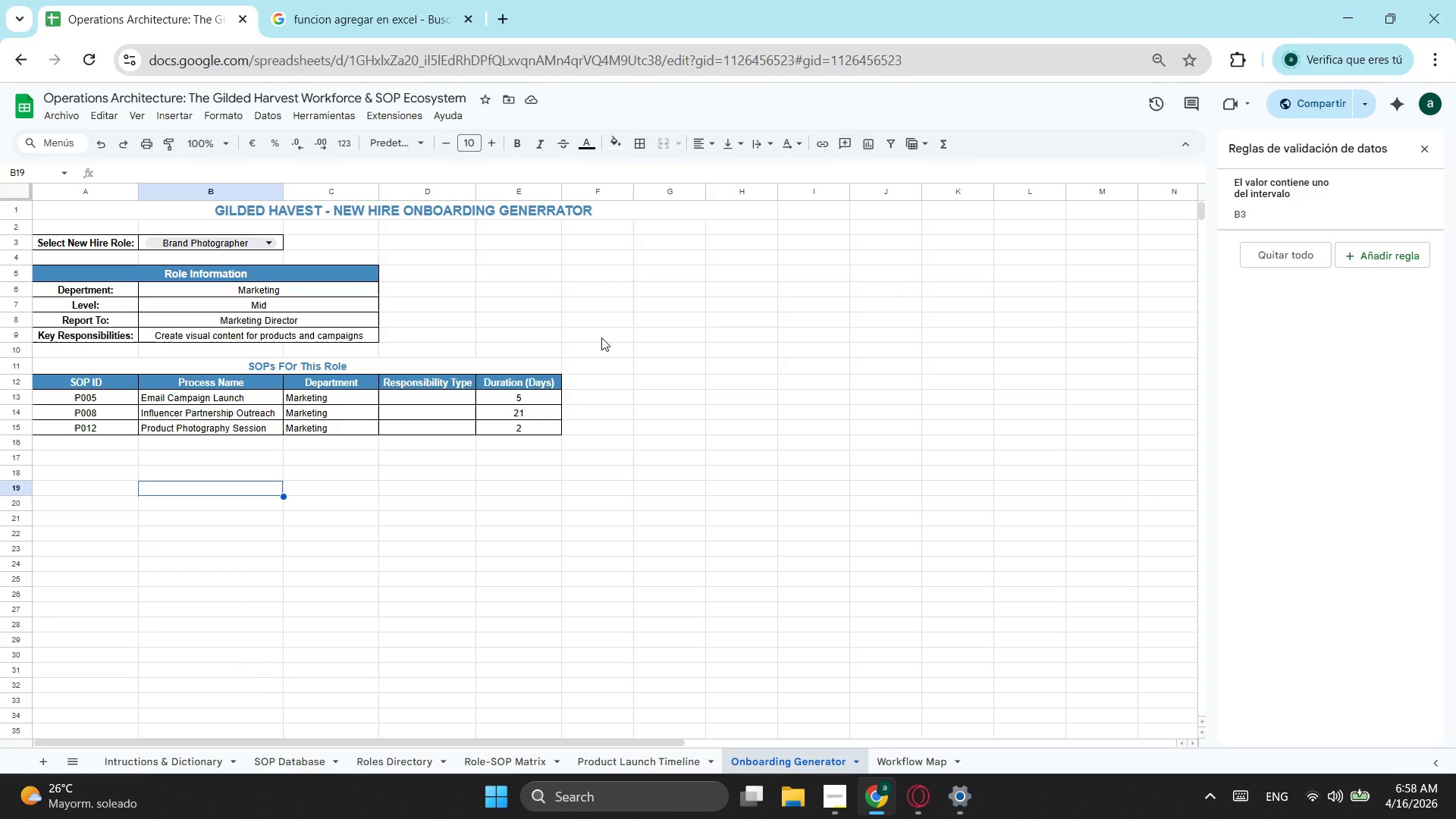 
wait(7.06)
 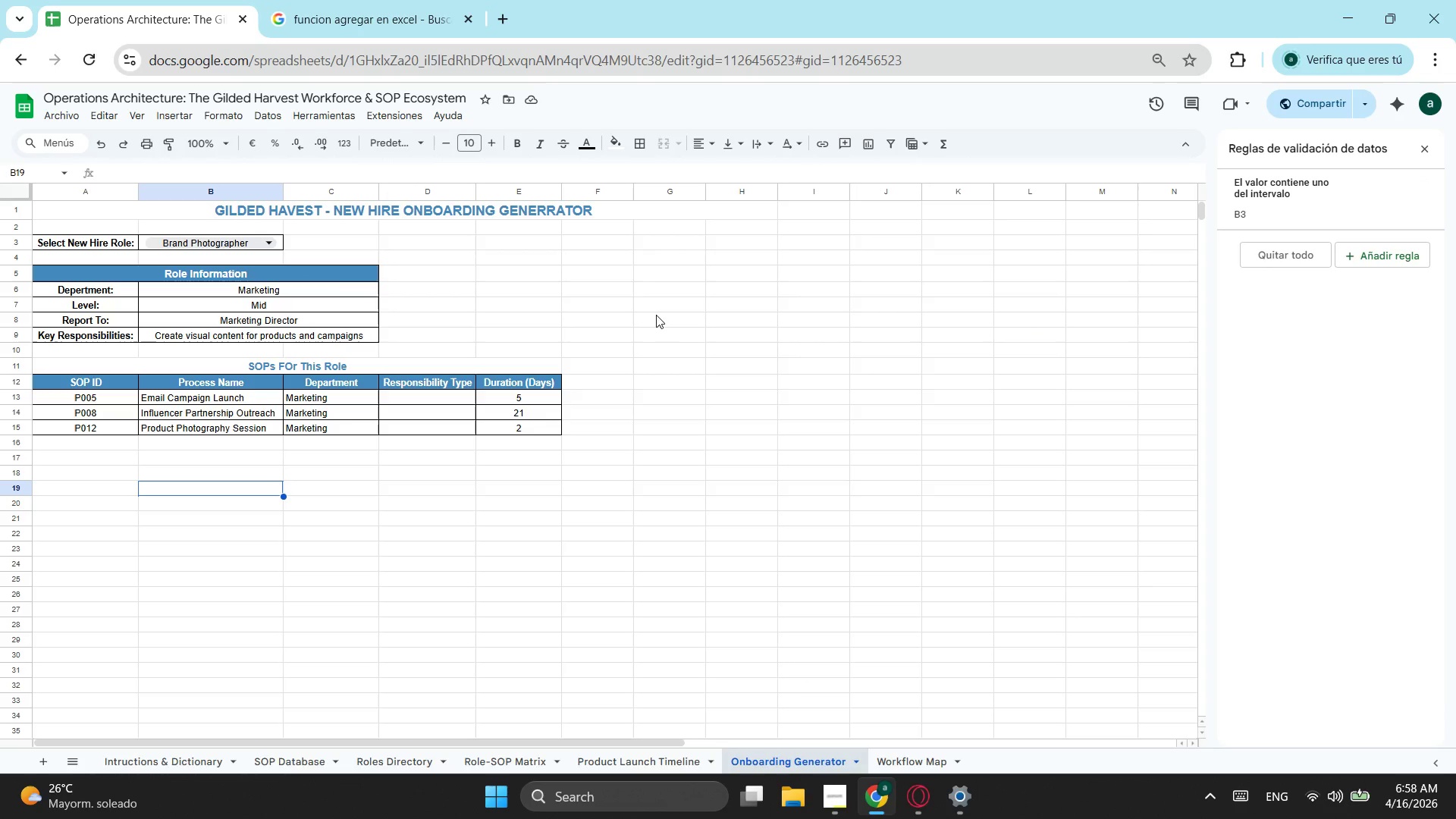 
left_click([667, 386])
 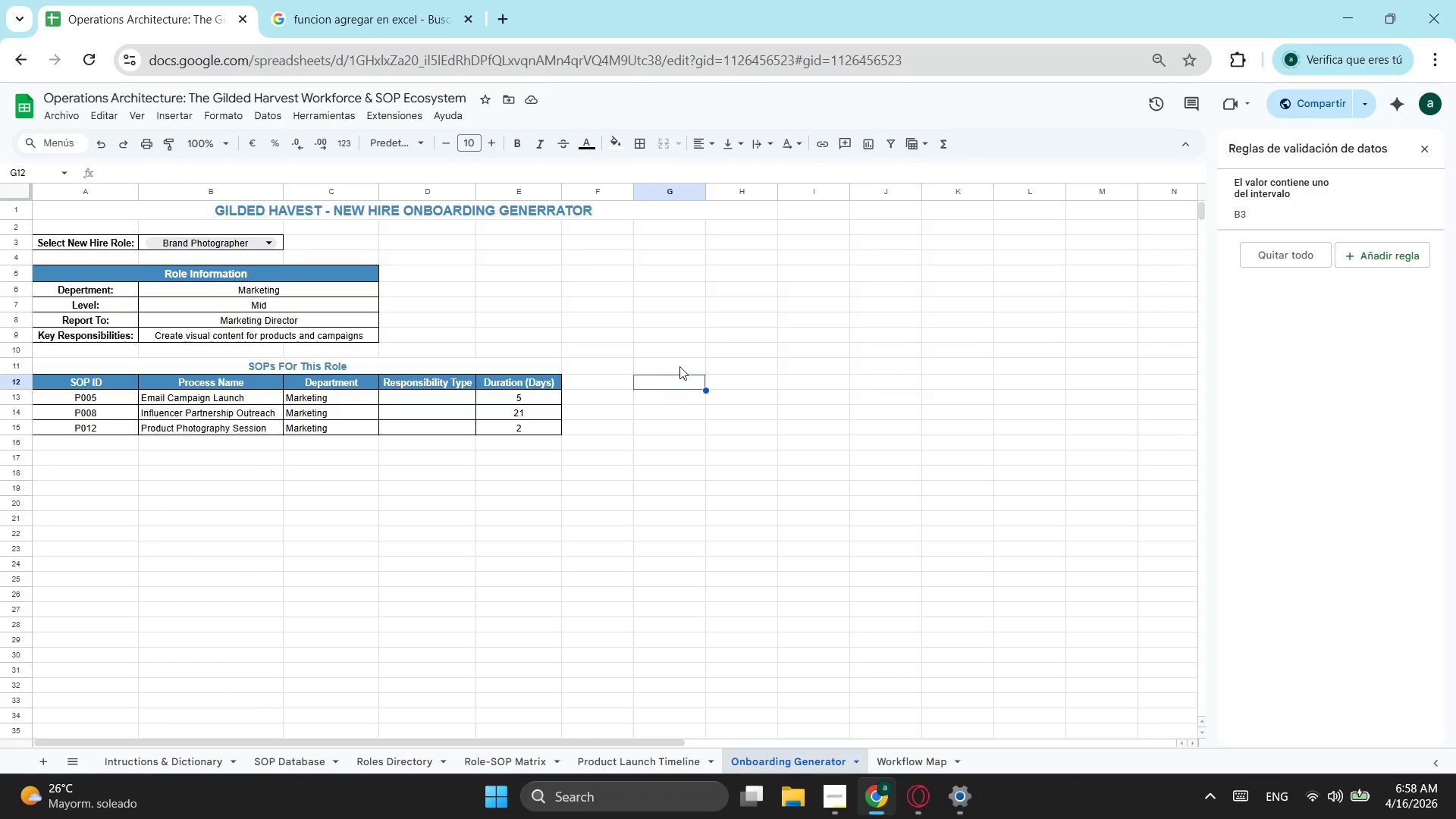 
left_click([679, 366])
 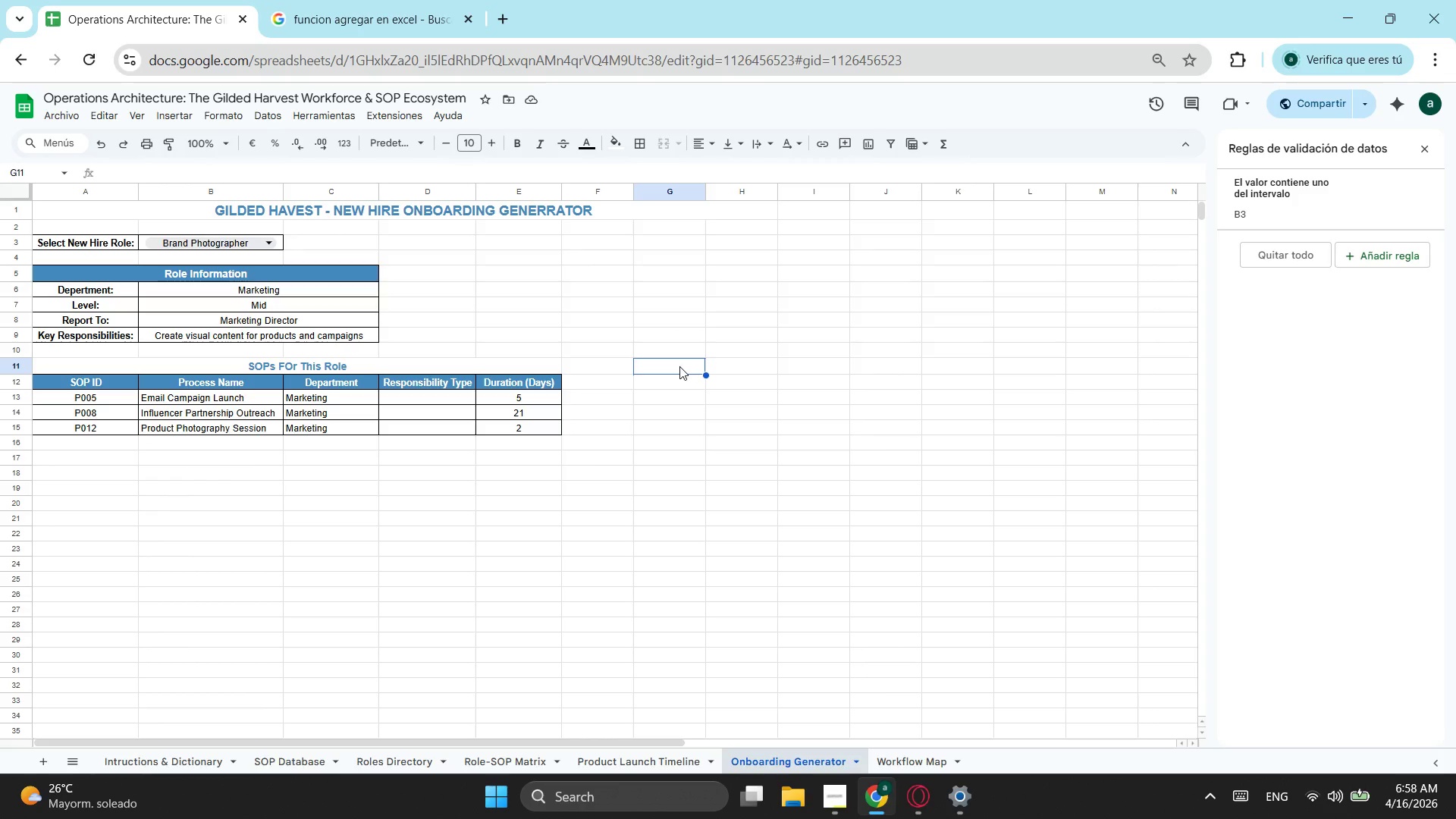 
wait(7.41)
 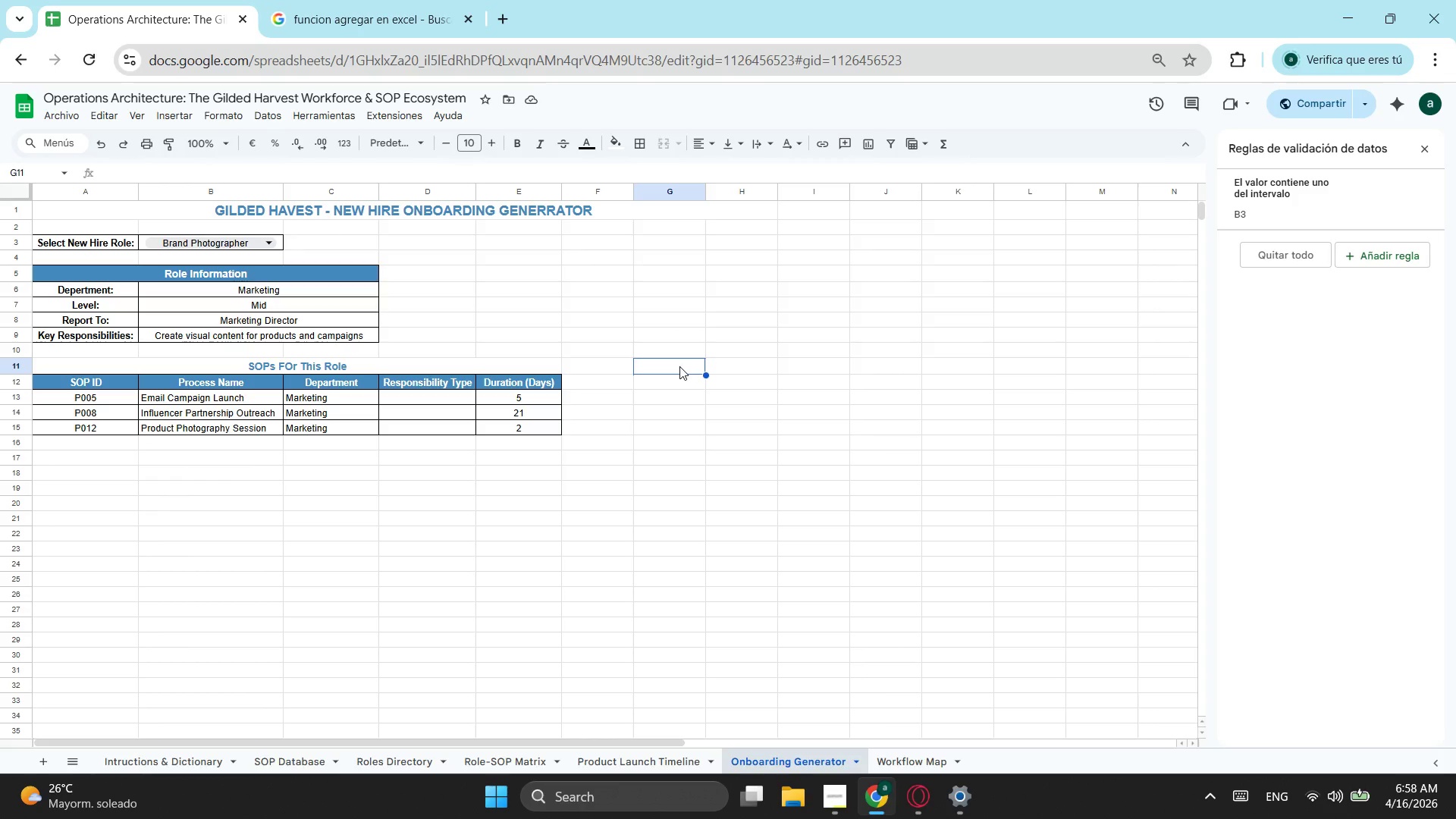 
hold_key(key=ShiftLeft, duration=1.41)
 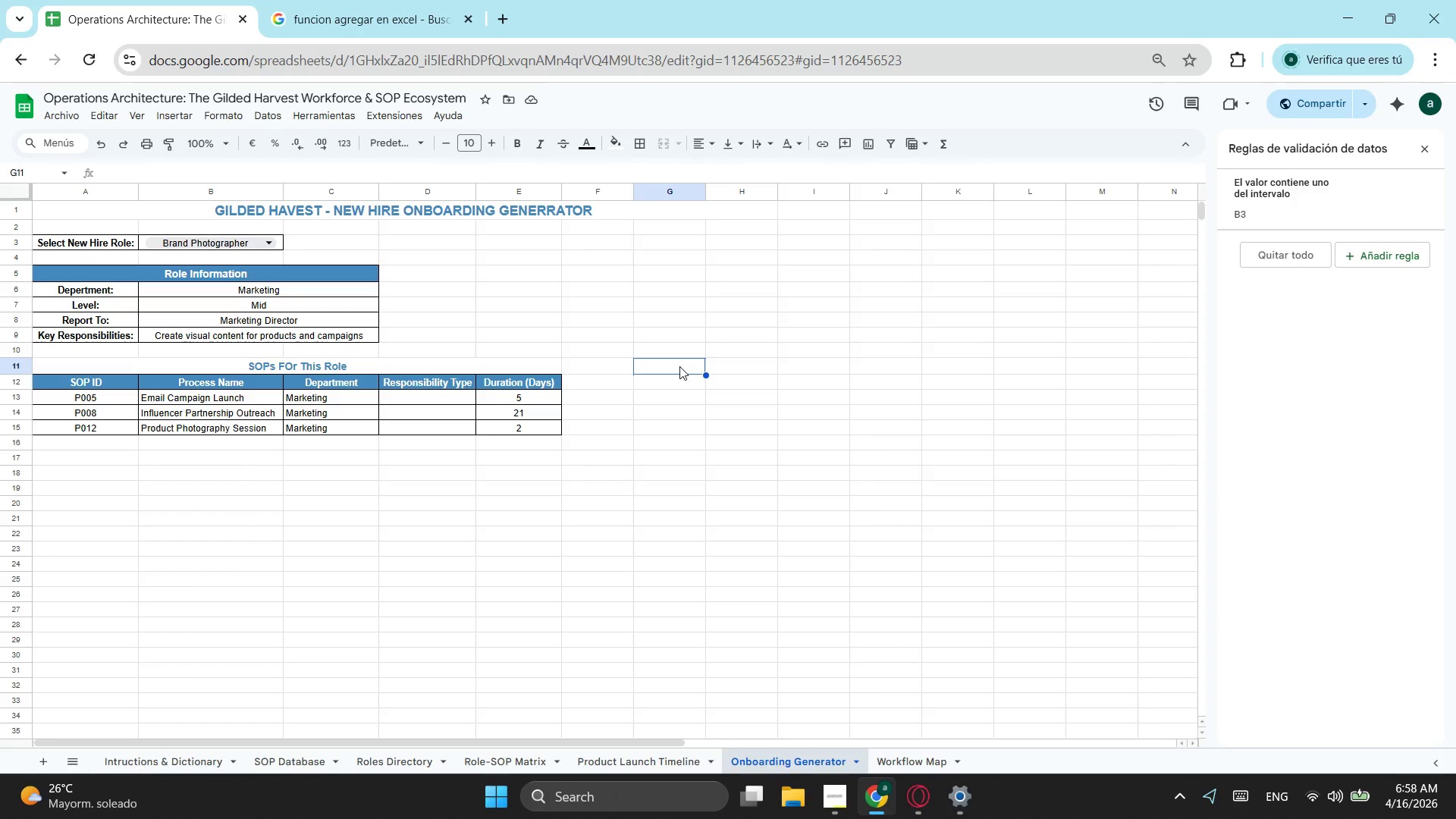 
type(03)
key(Backspace)
key(Backspace)
type(30-60-90 H)
key(Backspace)
type(DAT)
key(Backspace)
type(Y ONBORARDING PAL)
key(Backspace)
key(Backspace)
type(LAN)
 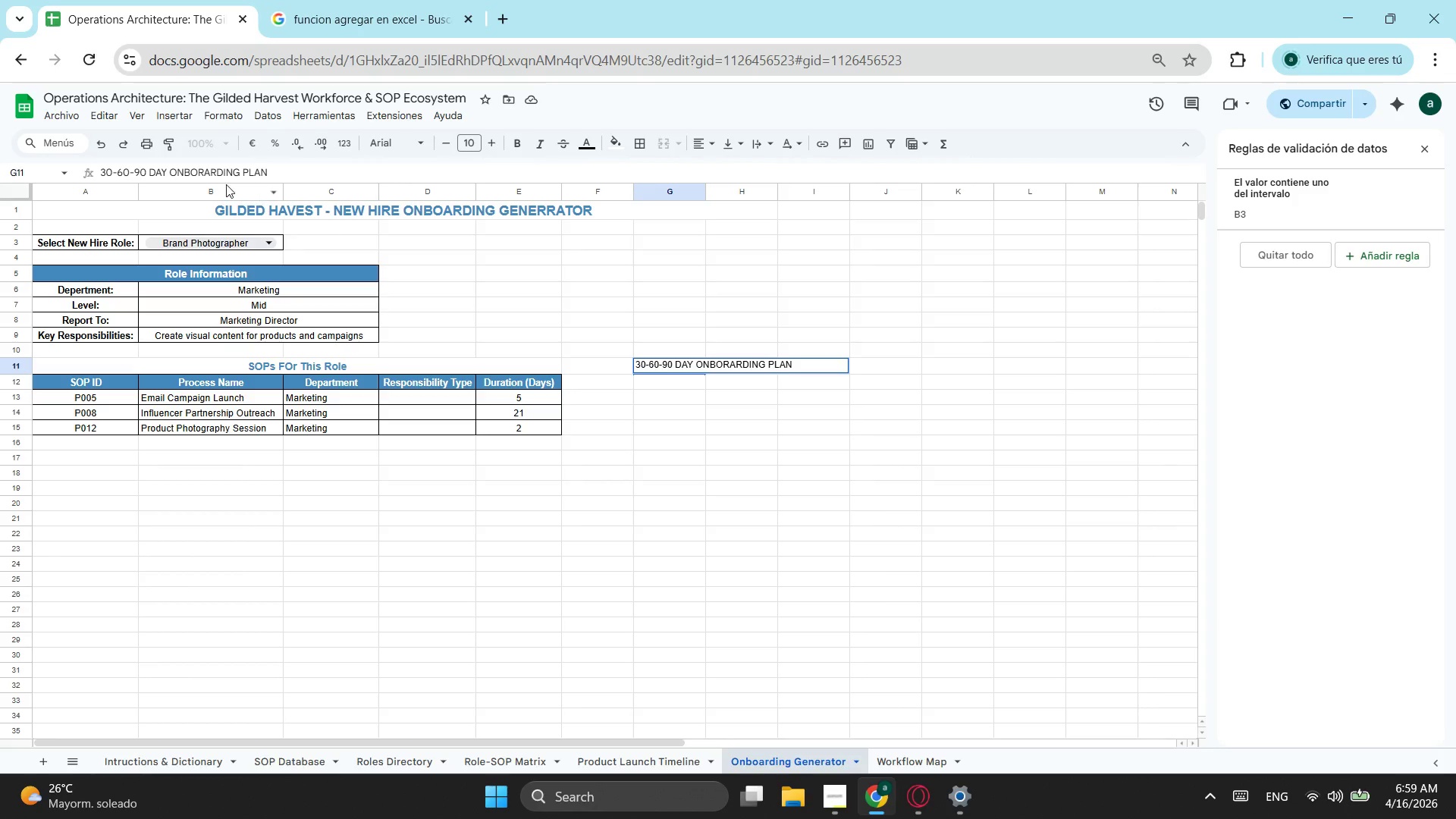 
wait(5.34)
 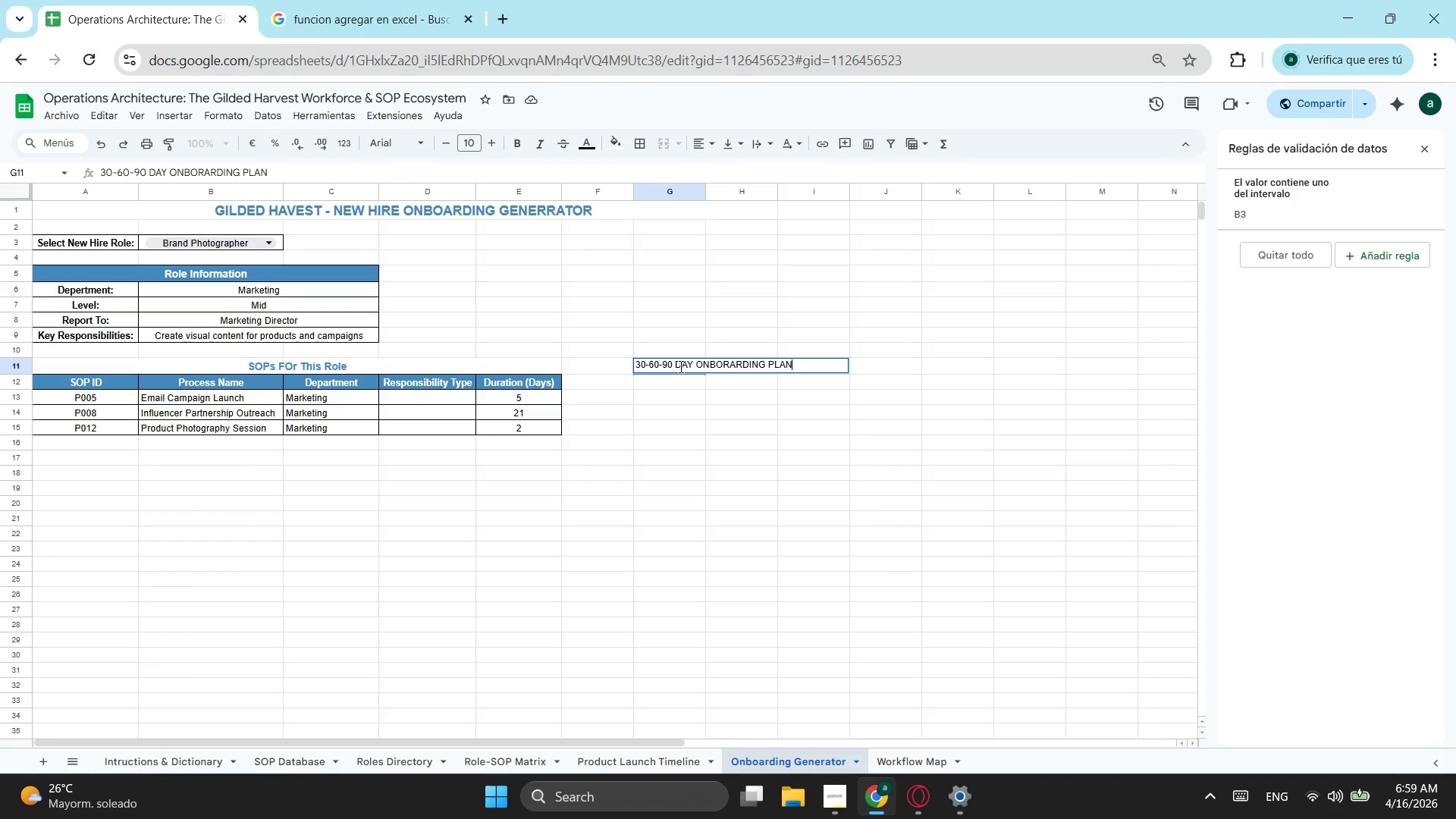 
left_click([206, 174])
 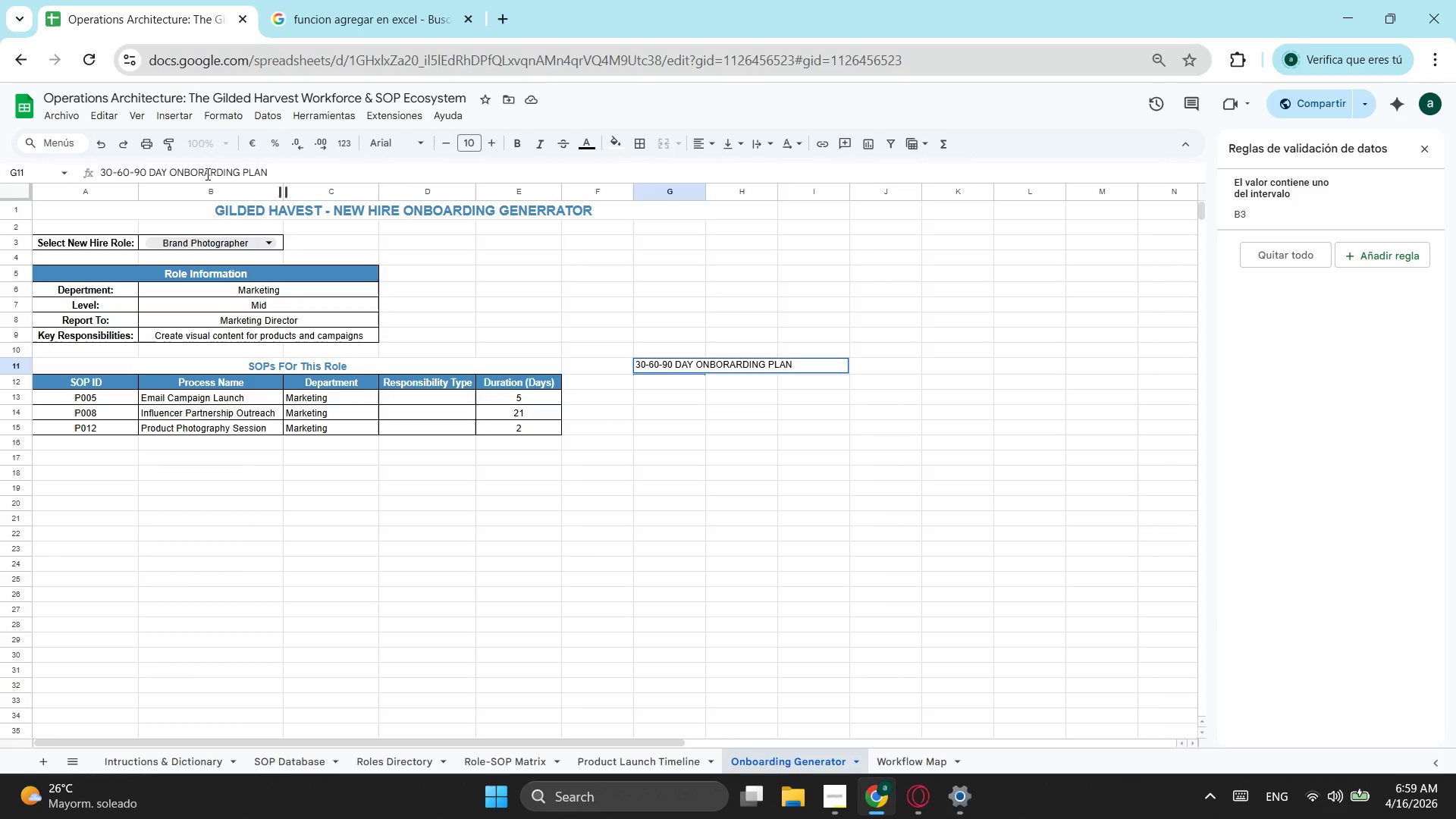 
key(Backspace)
 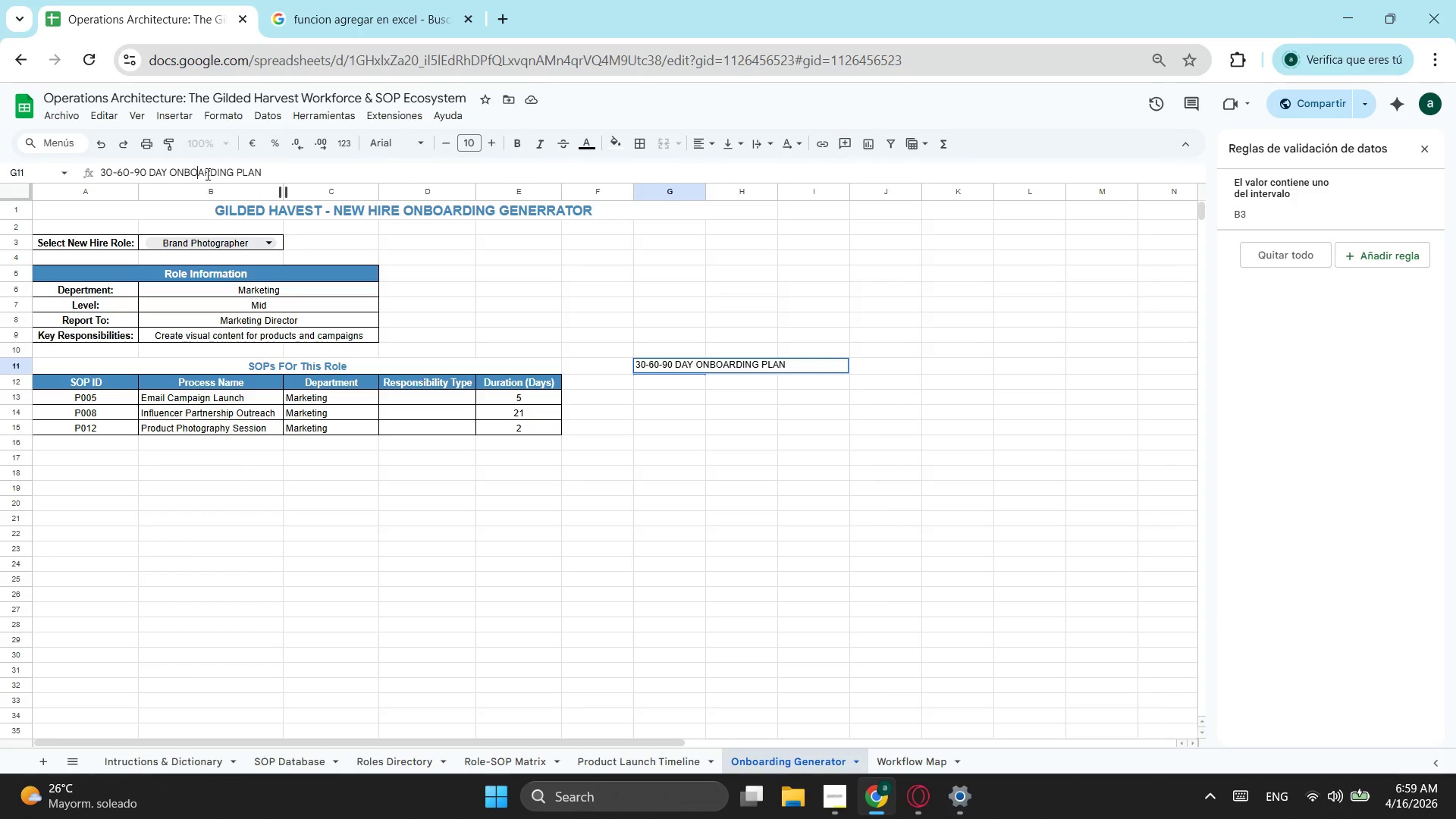 
key(Enter)
 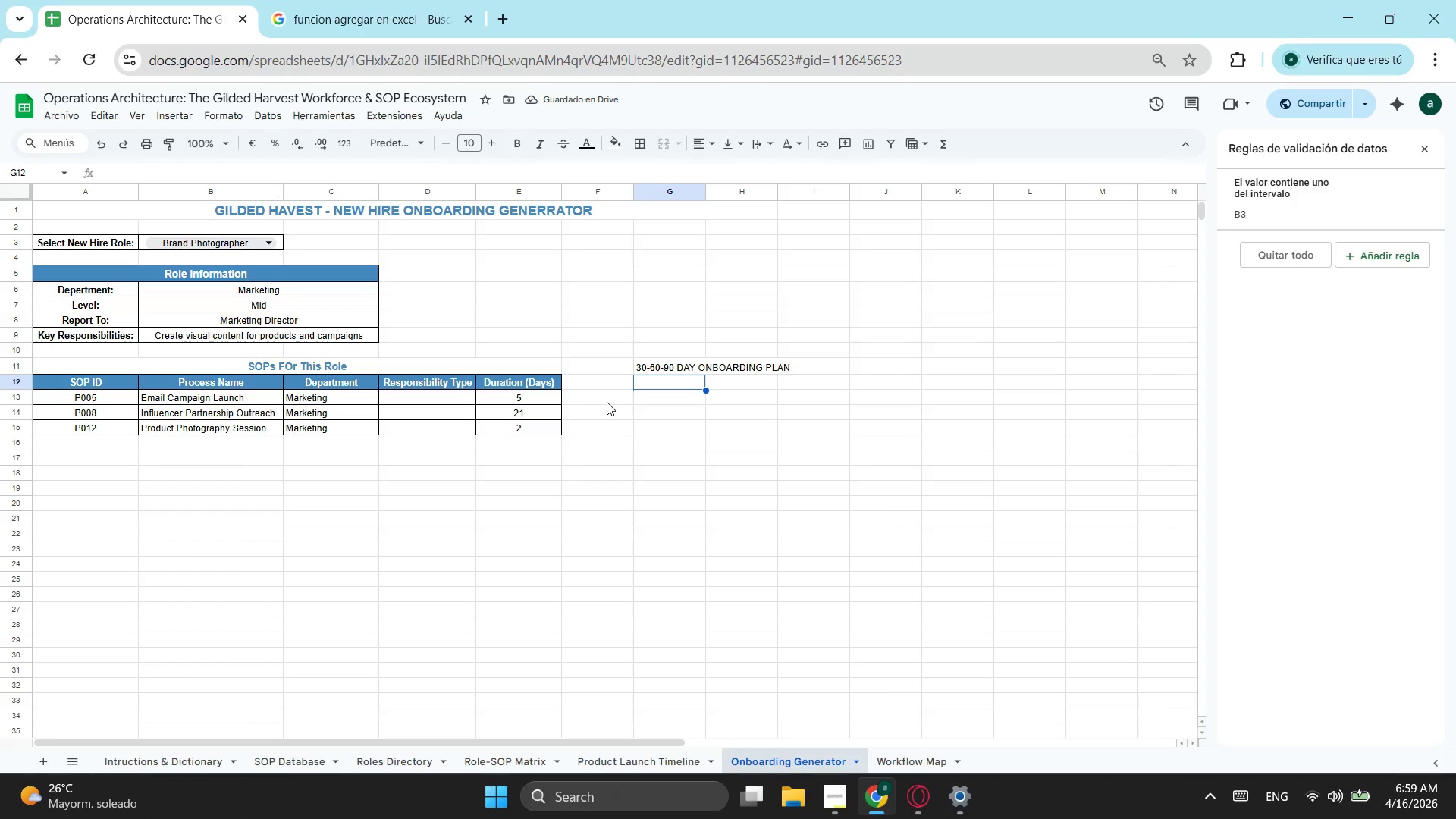 
wait(8.56)
 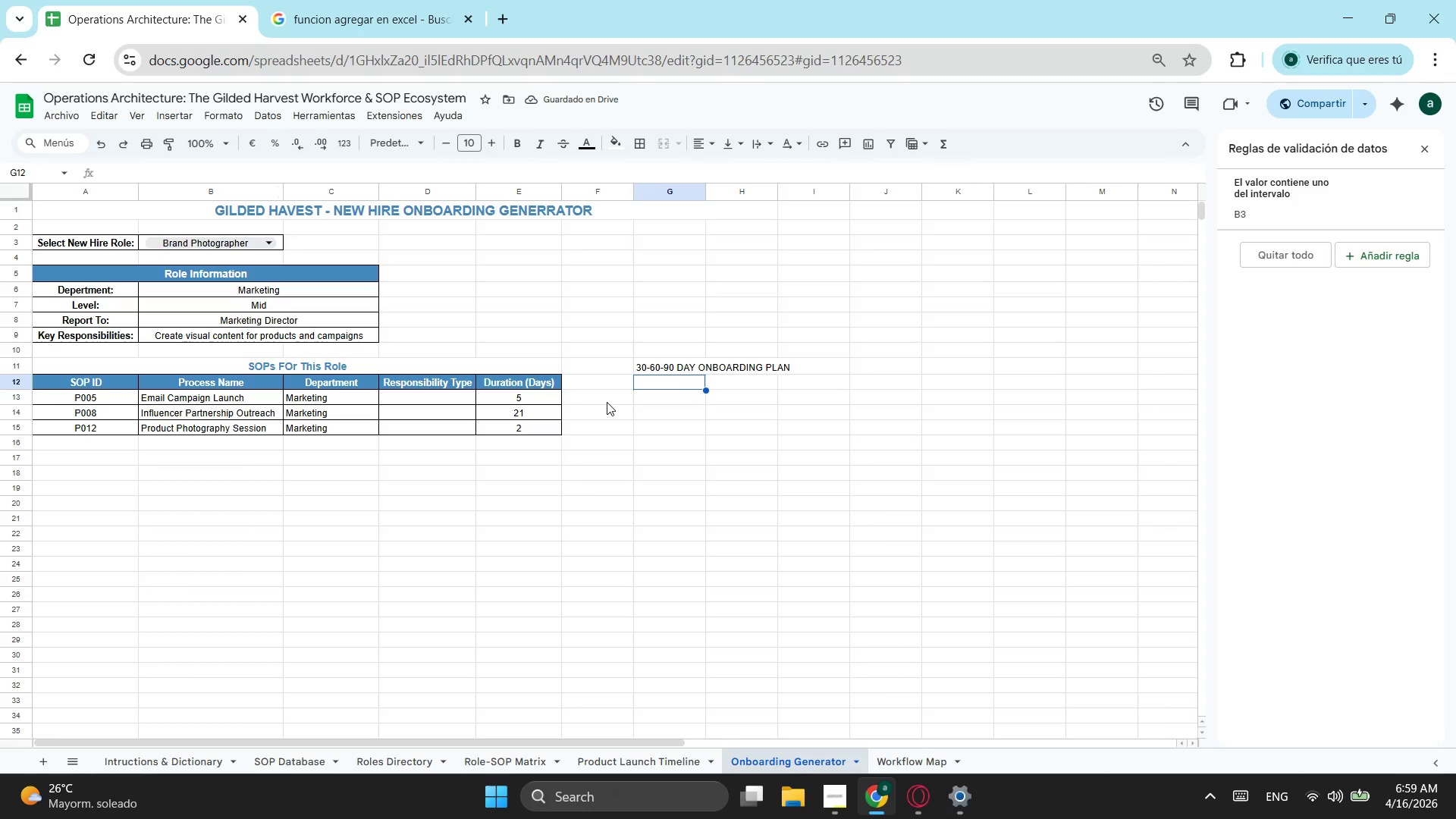 
left_click_drag(start_coordinate=[124, 381], to_coordinate=[436, 388])
 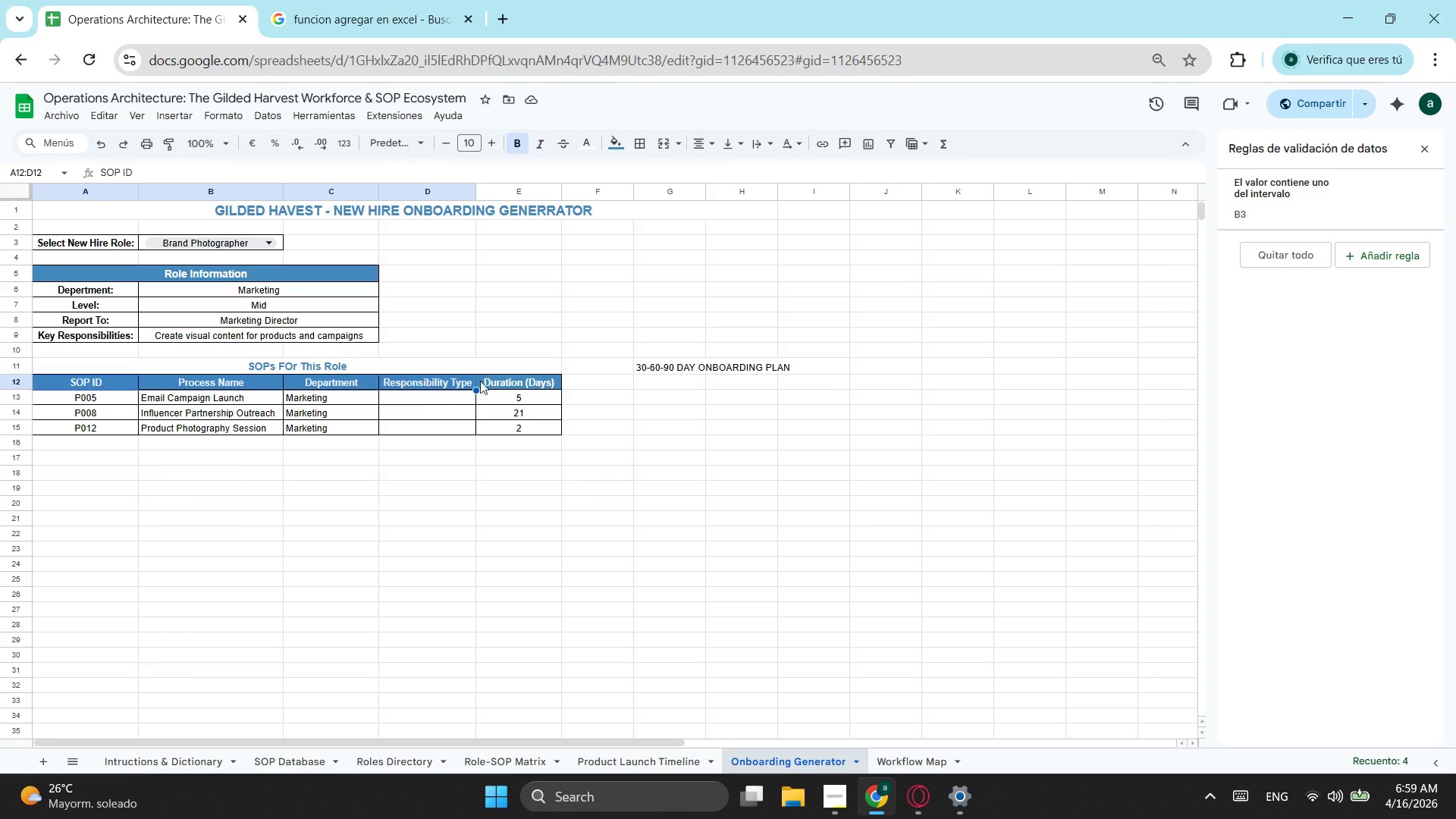 
key(Control+ControlLeft)
 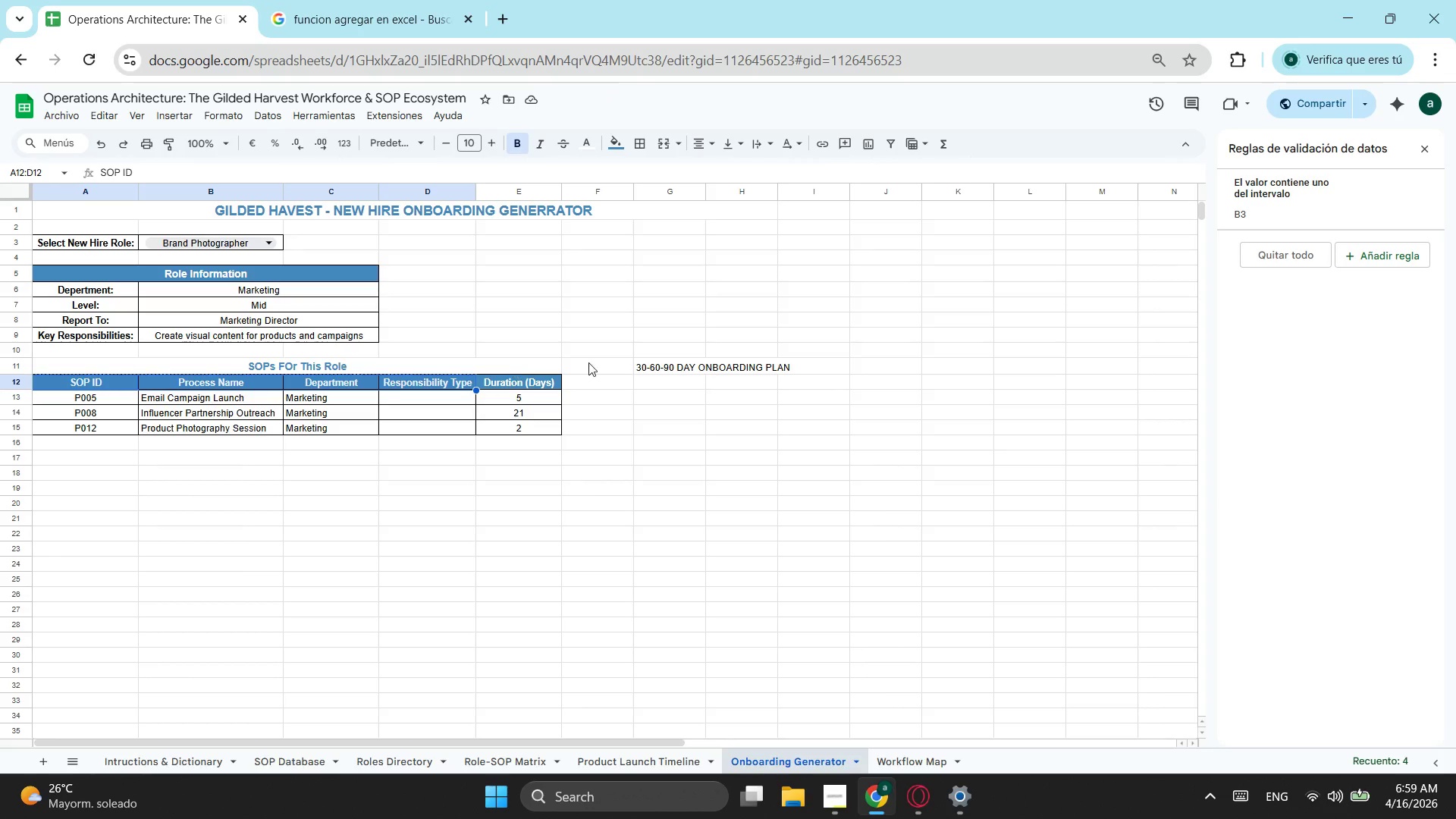 
key(Control+C)
 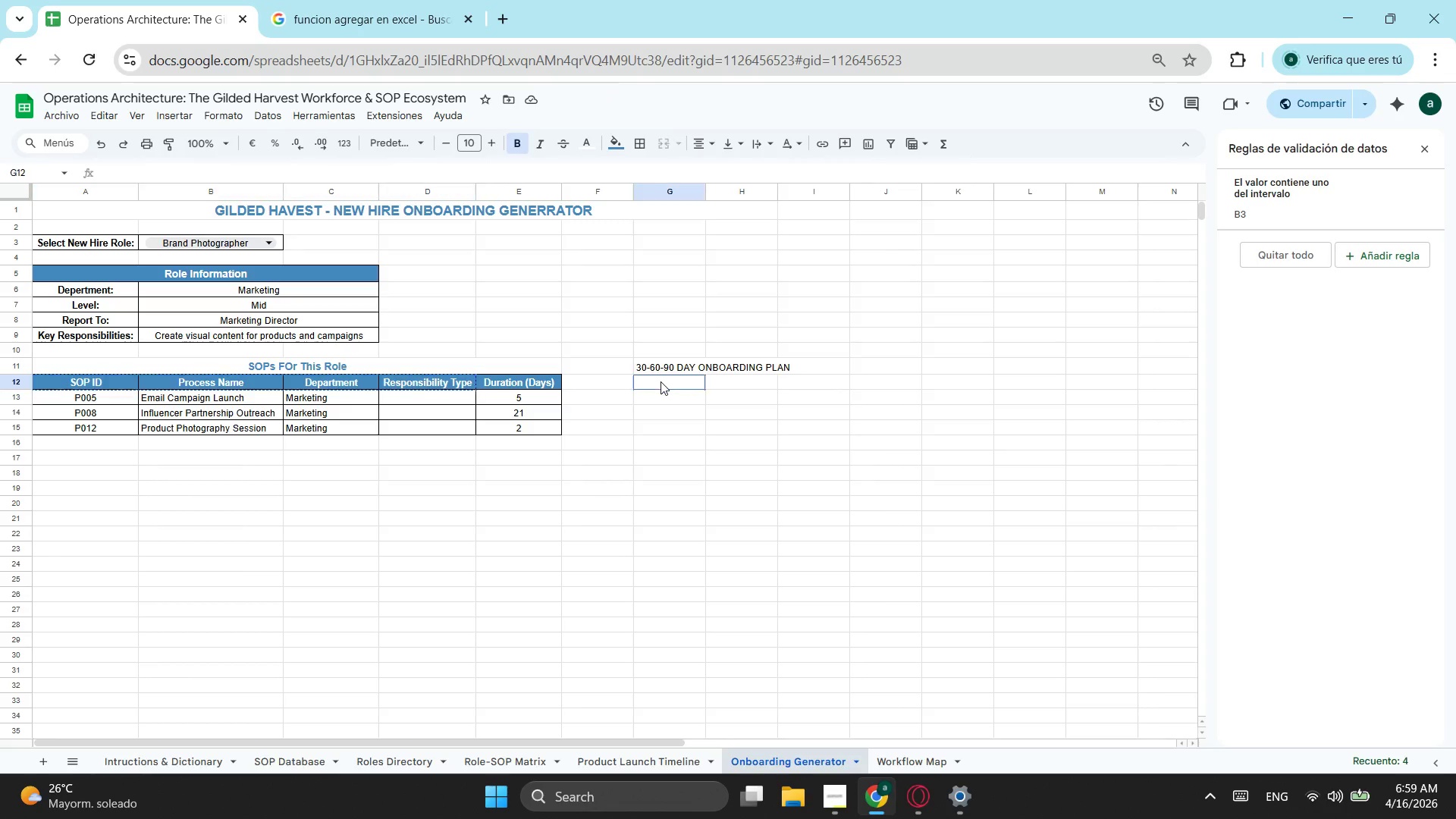 
key(Control+ControlLeft)
 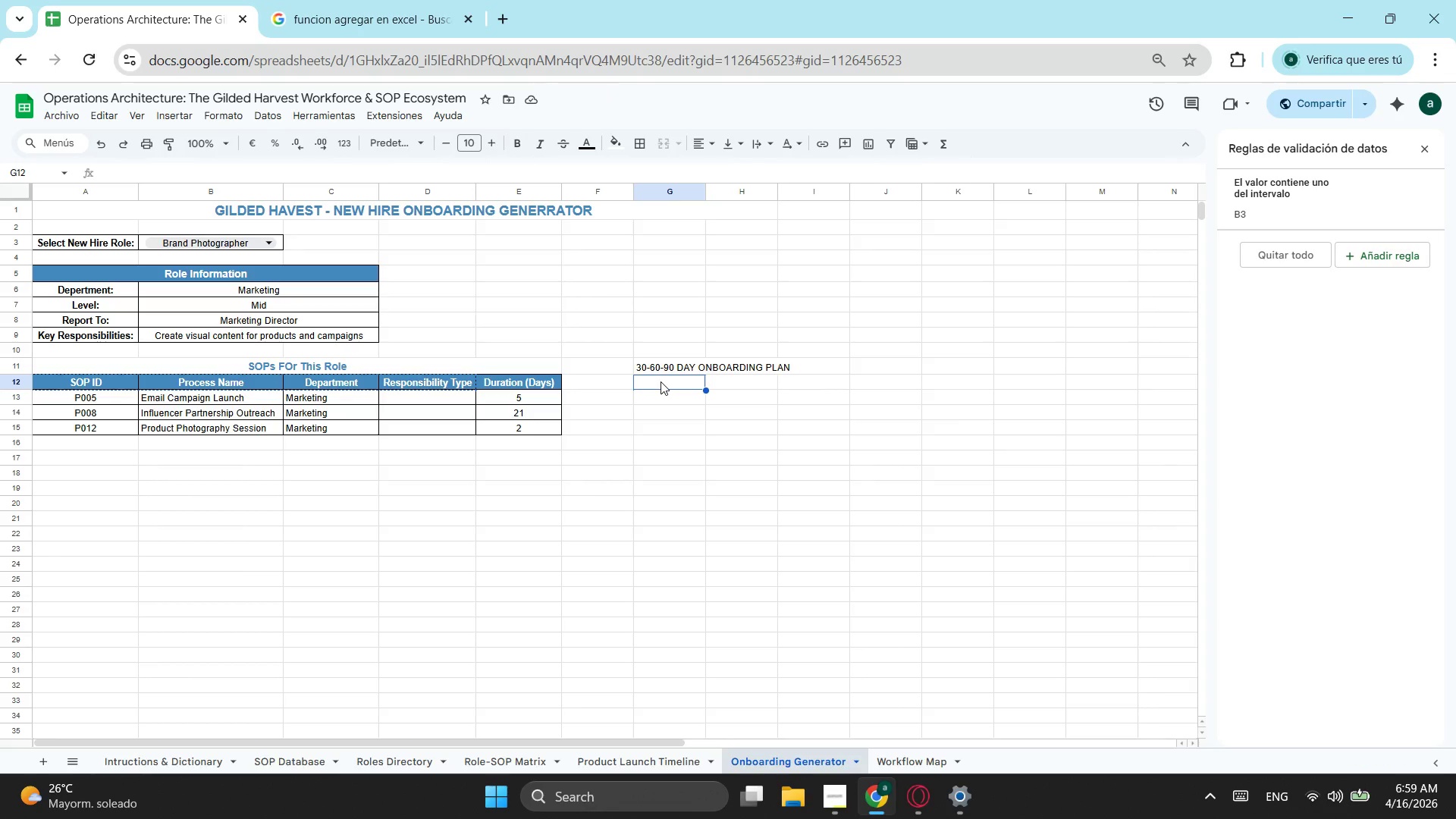 
key(Control+V)
 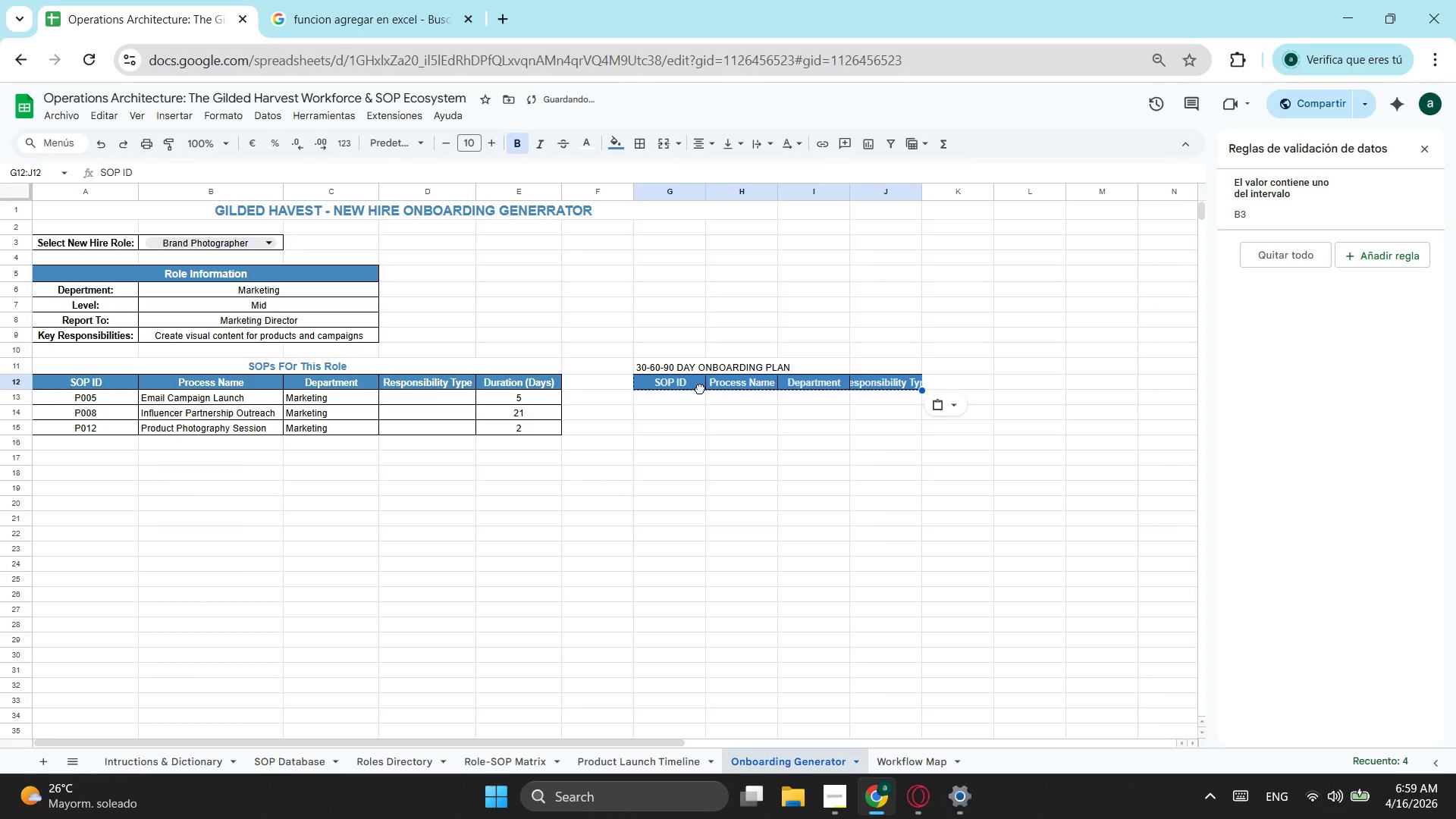 
double_click([697, 382])
 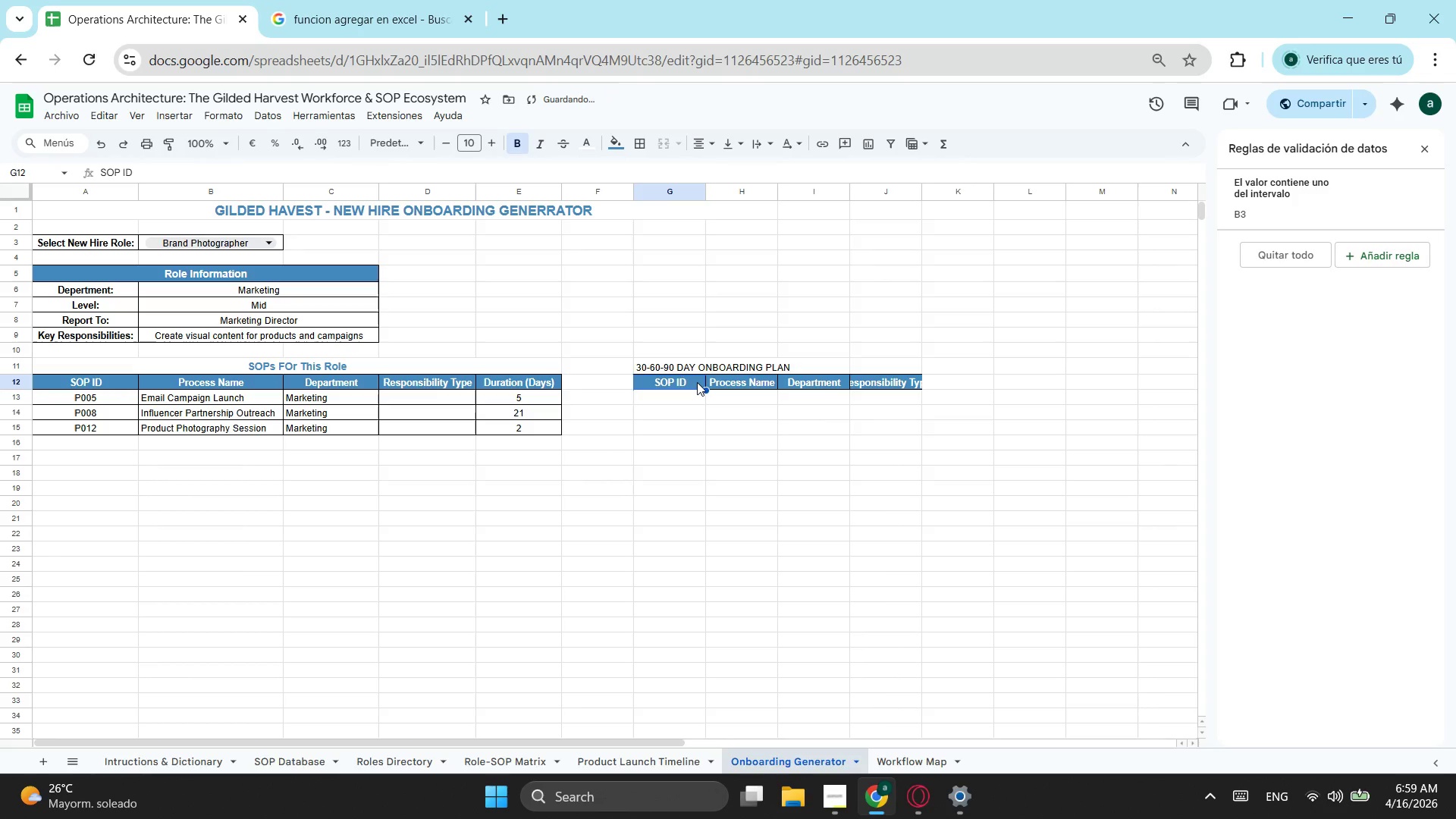 
triple_click([697, 382])
 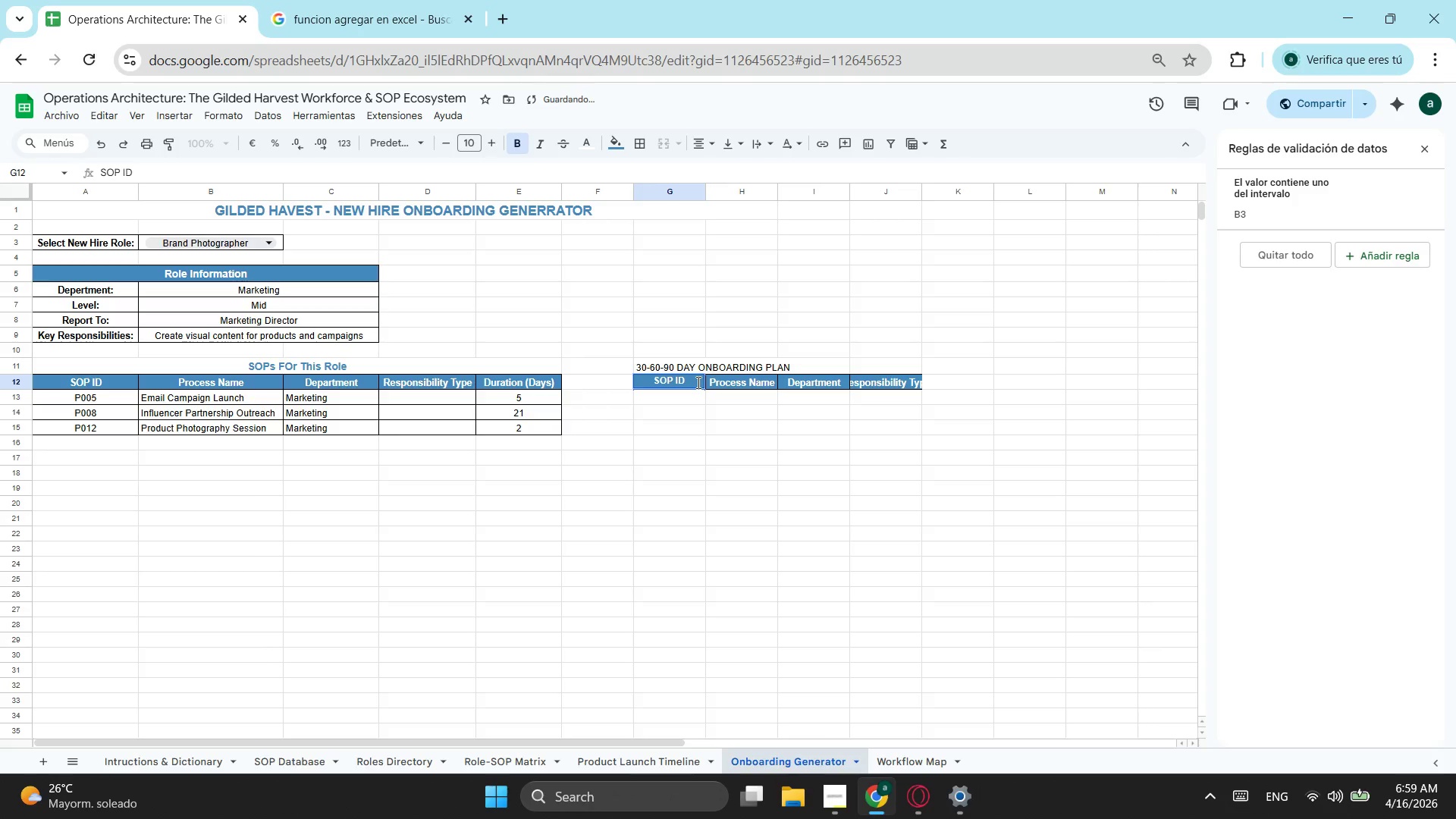 
hold_key(key=Backspace, duration=0.97)
 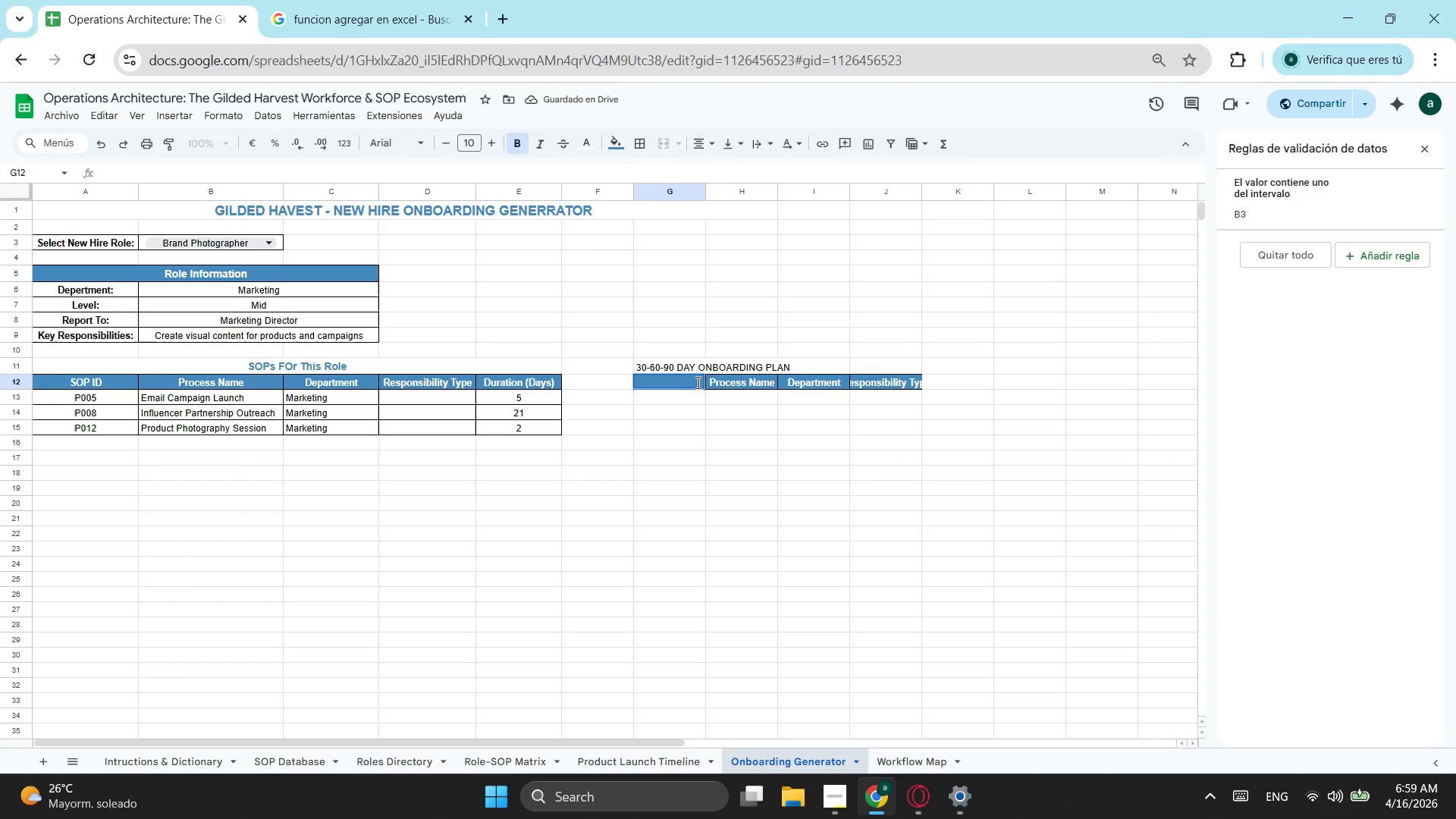 
type(peR)
key(Backspace)
key(Backspace)
key(Backspace)
type(Pre)
key(Backspace)
key(Backspace)
type(eriod)
key(Tab)
type(Focus Area)
key(Tab)
type(Key Tasks)
key(Tab)
type(Success Criteria)
 